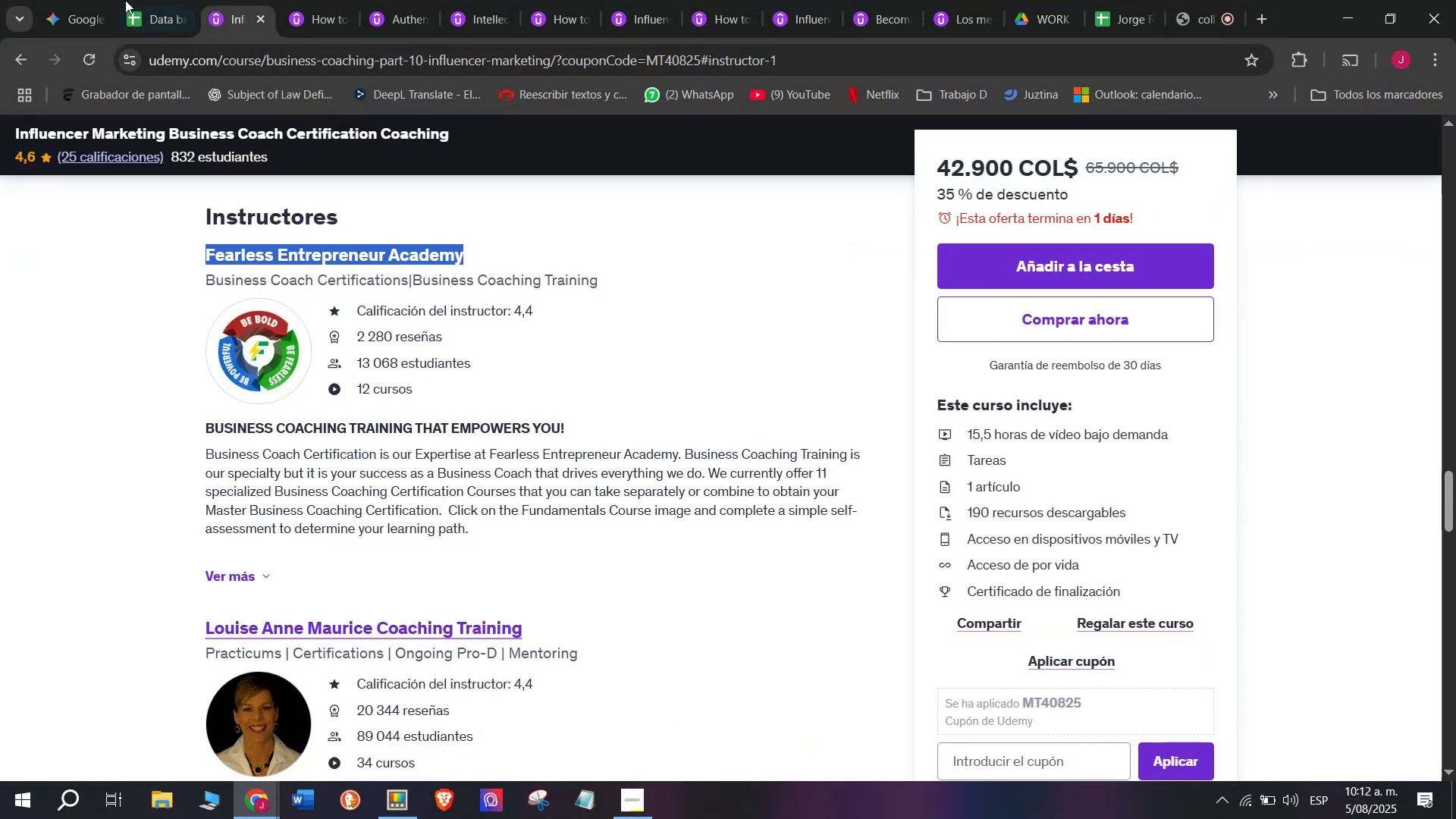 
key(Control+C)
 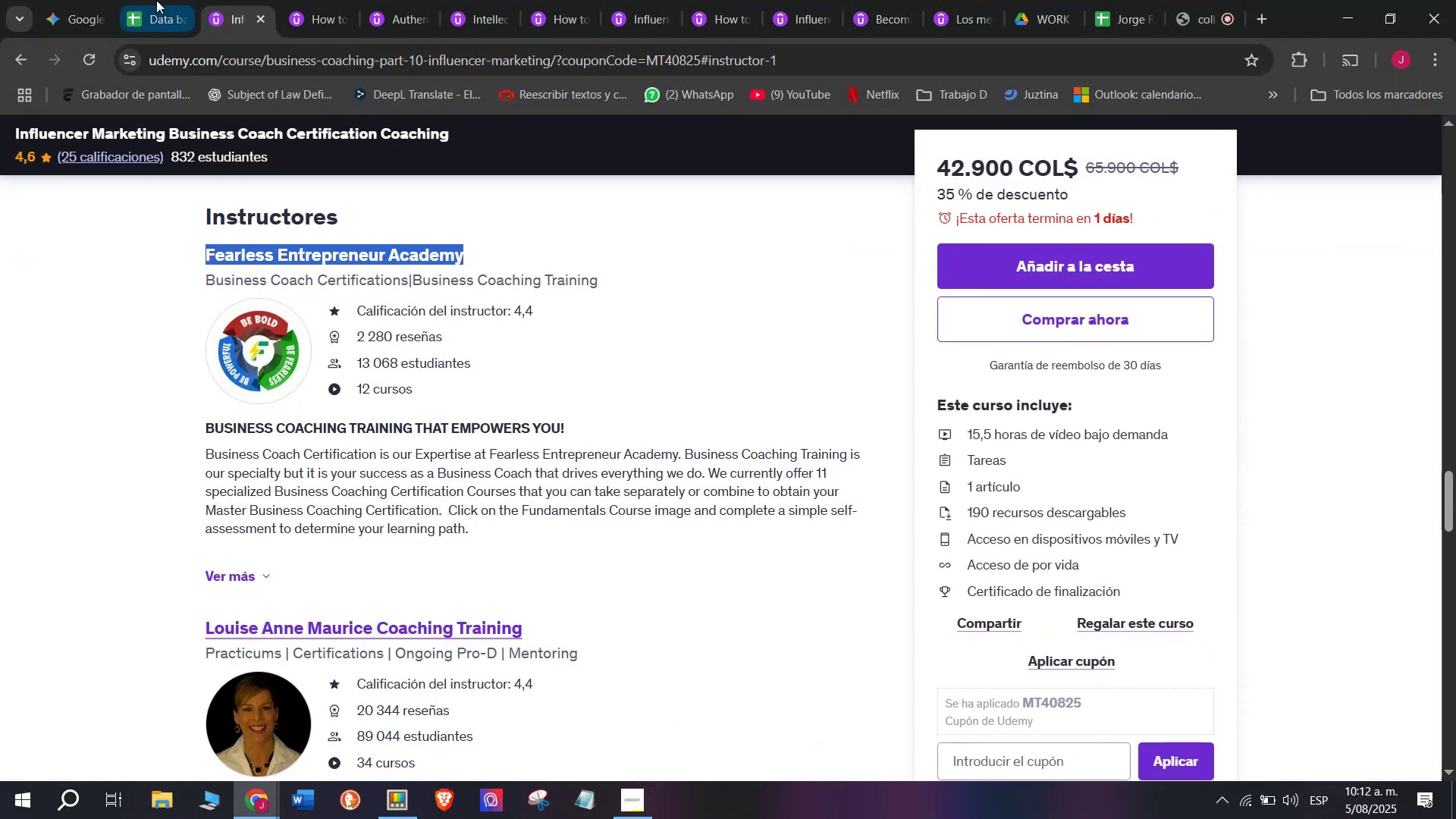 
double_click([156, 0])
 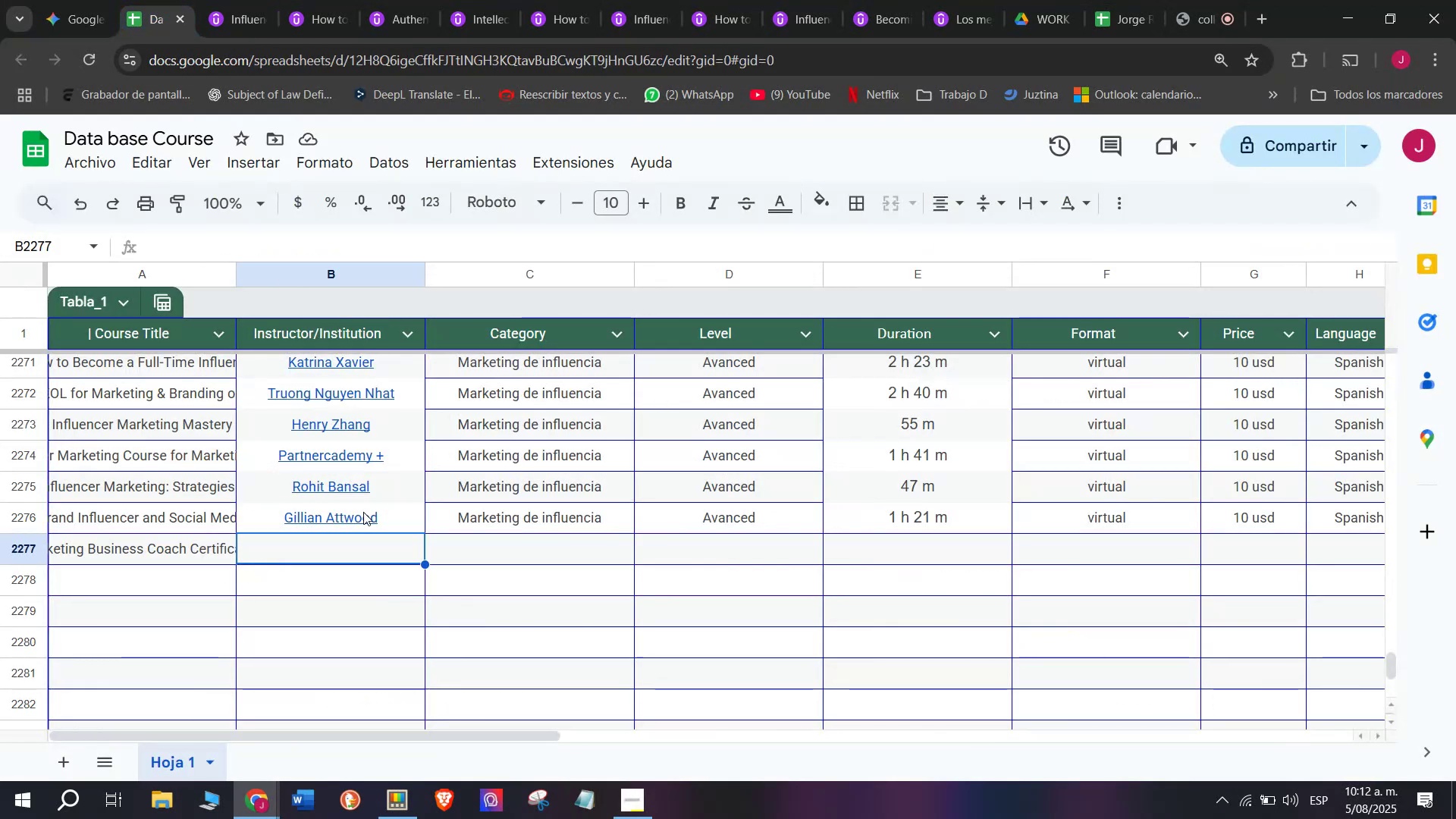 
key(Z)
 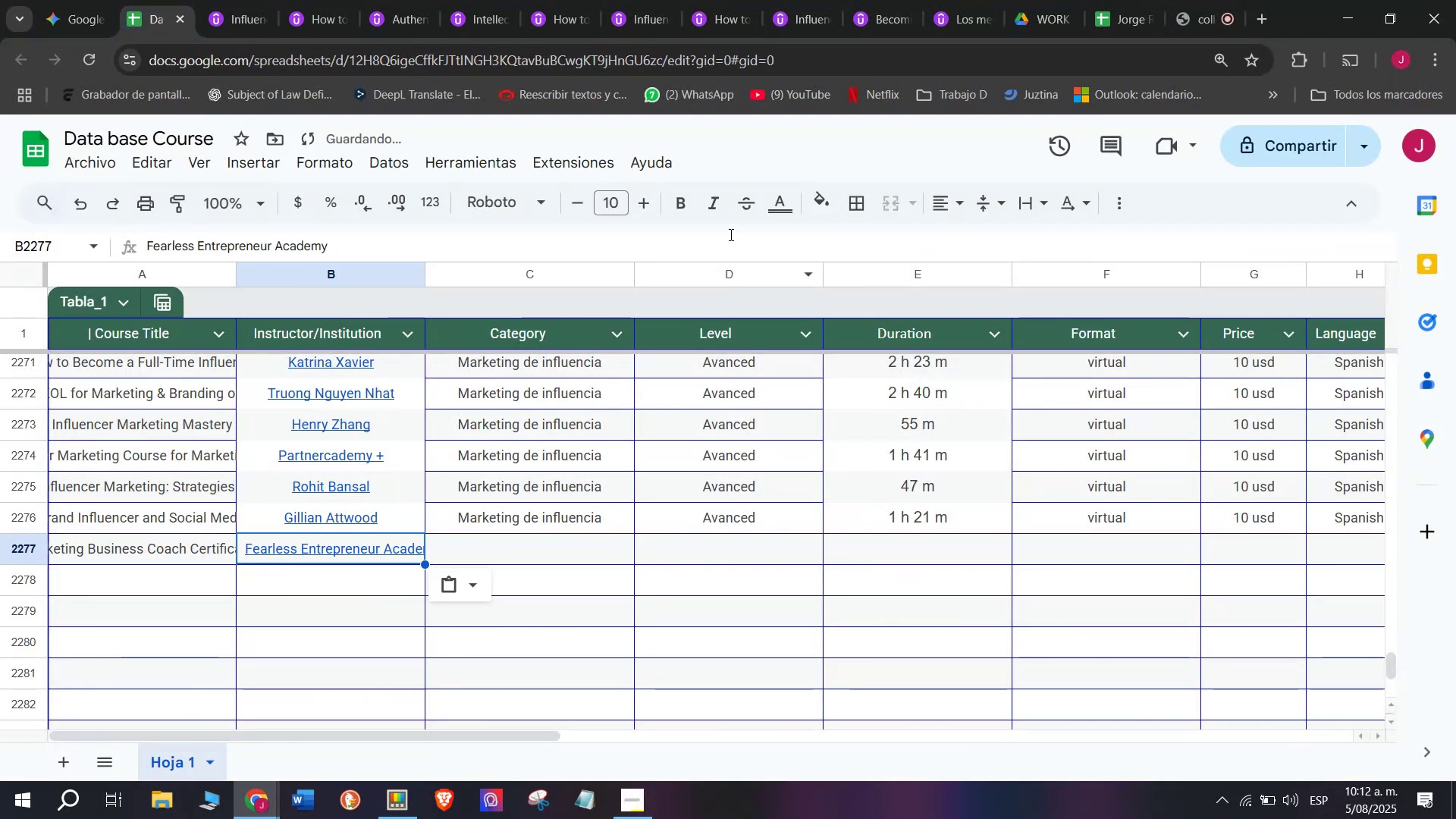 
key(Control+ControlLeft)
 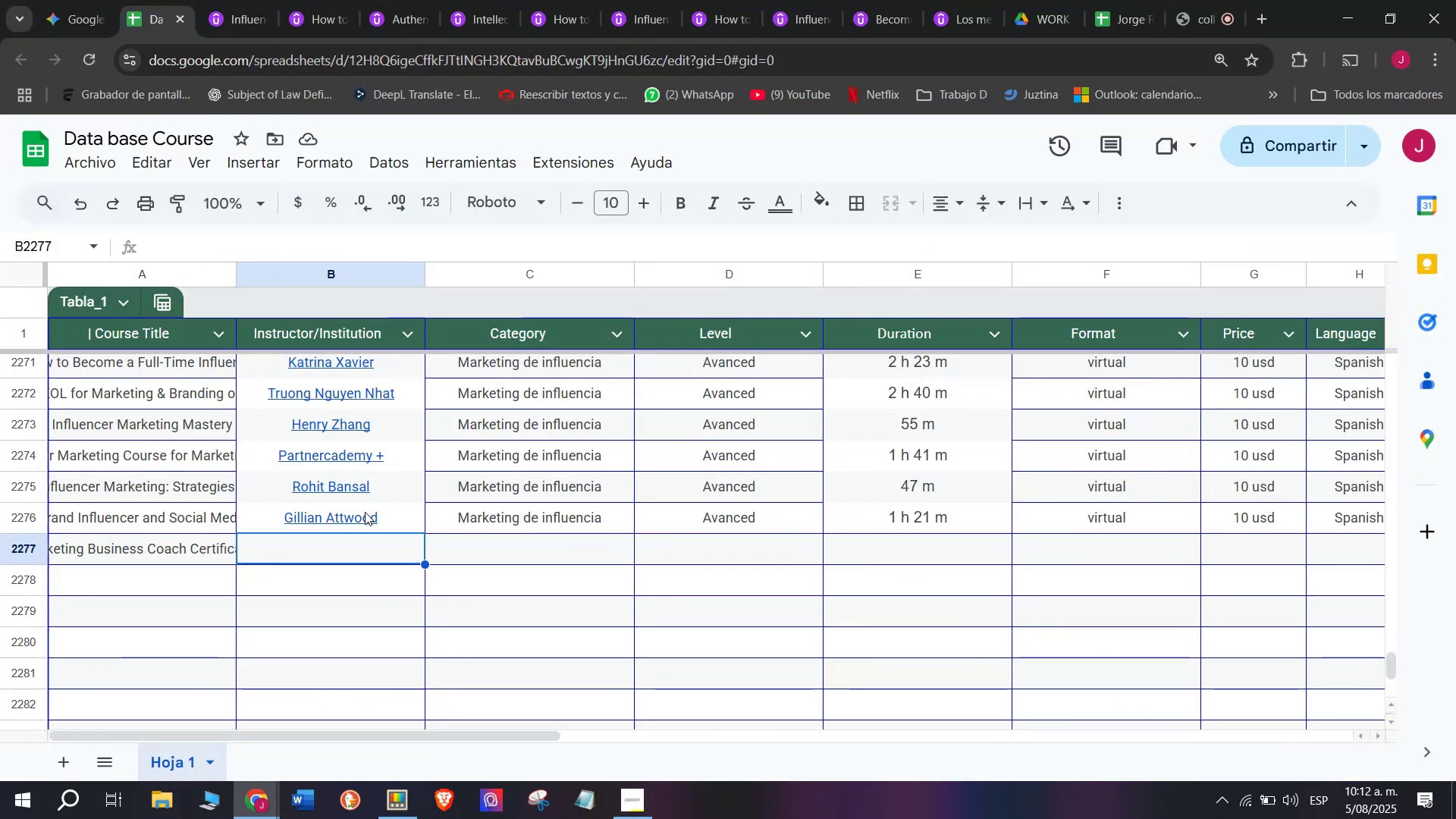 
key(Control+V)
 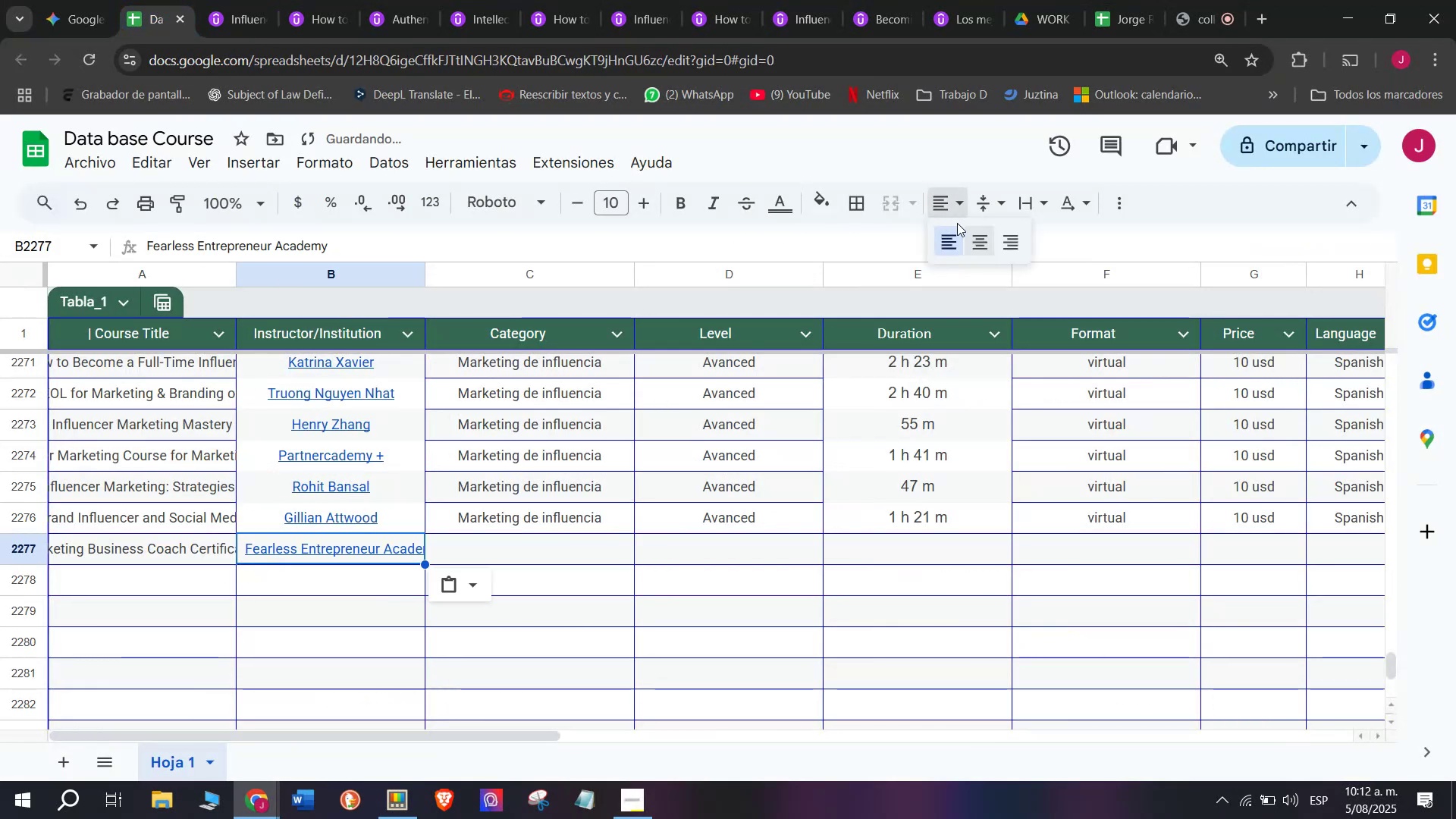 
double_click([985, 240])
 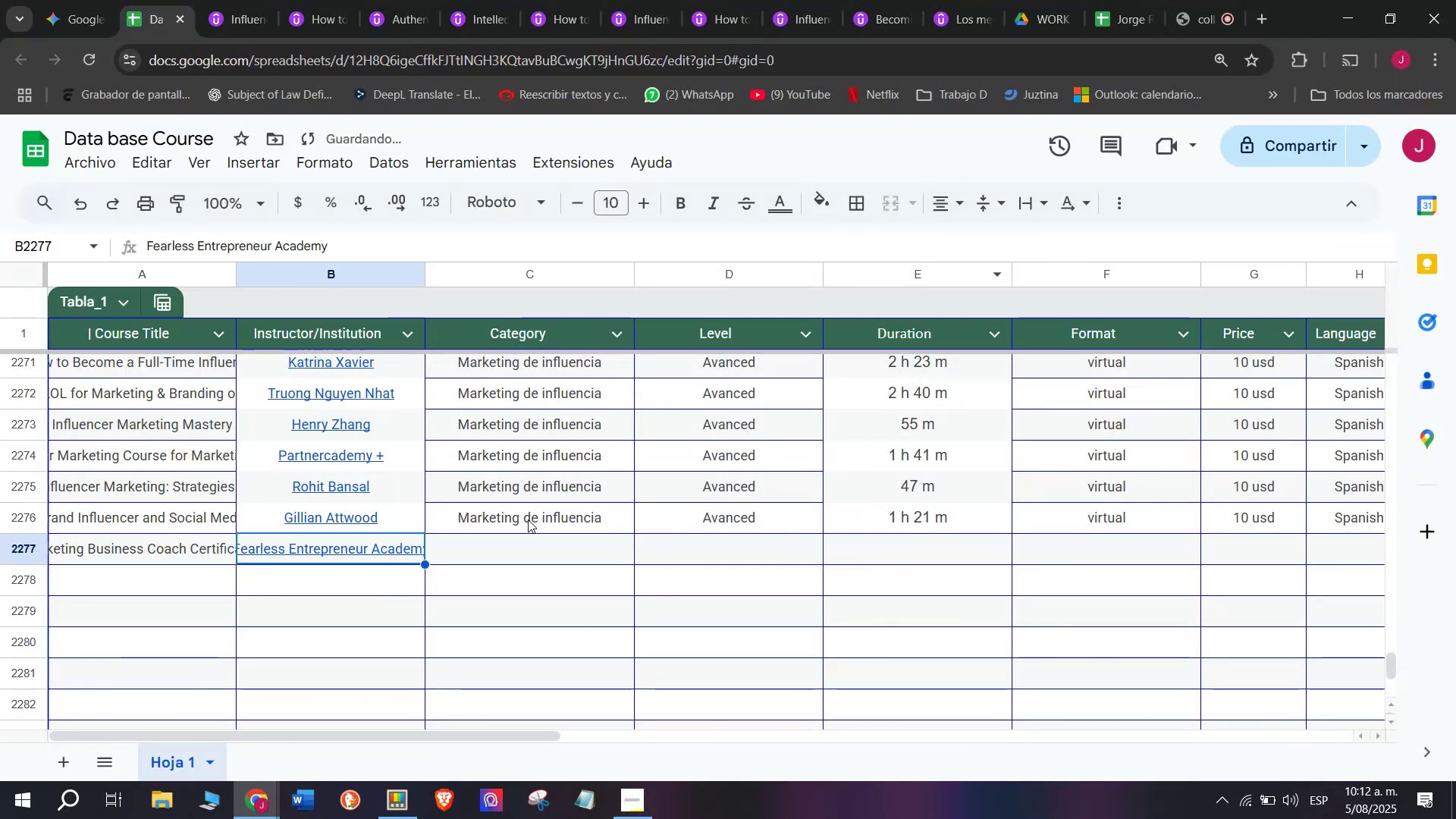 
left_click([528, 519])
 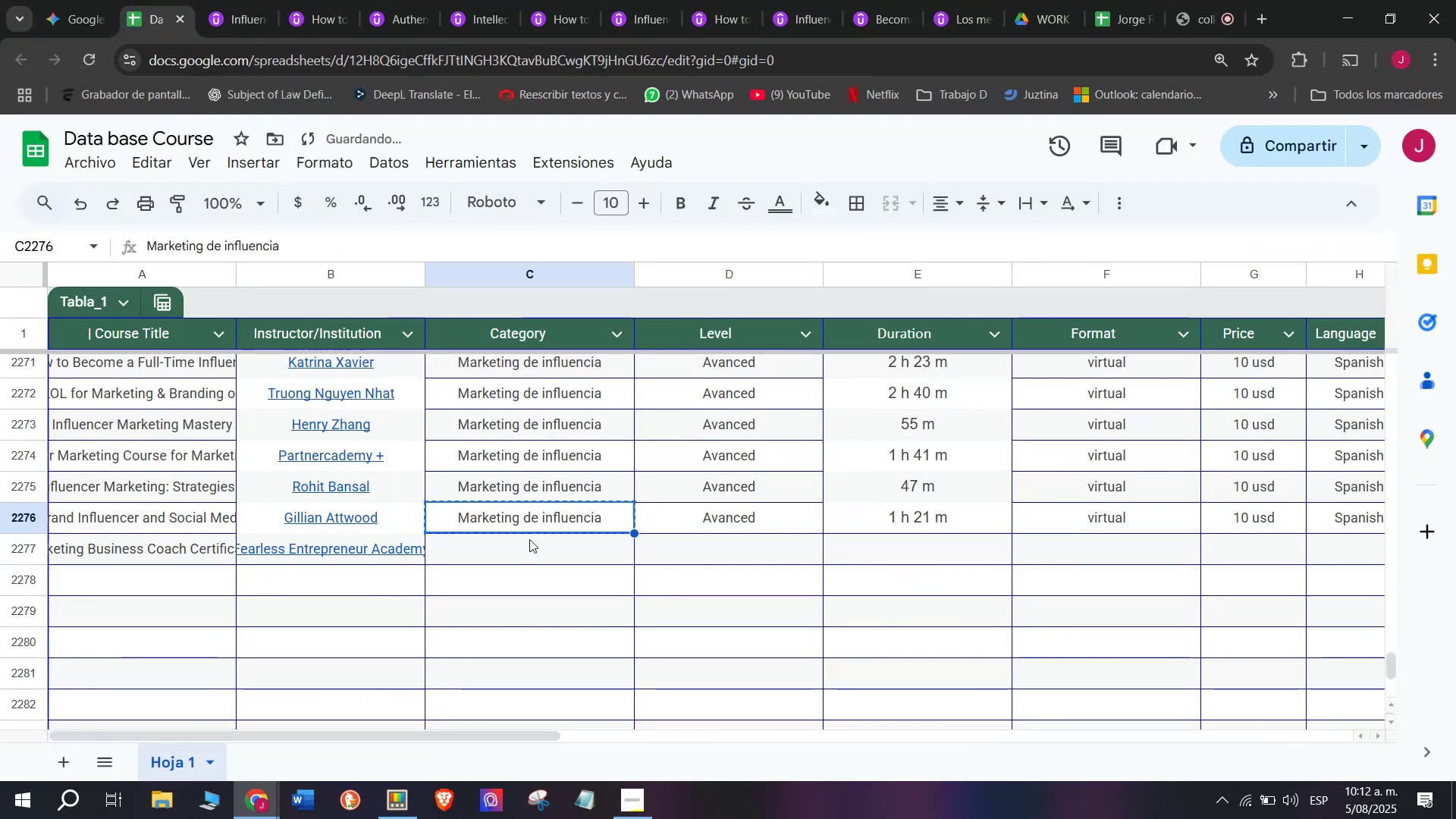 
key(Break)
 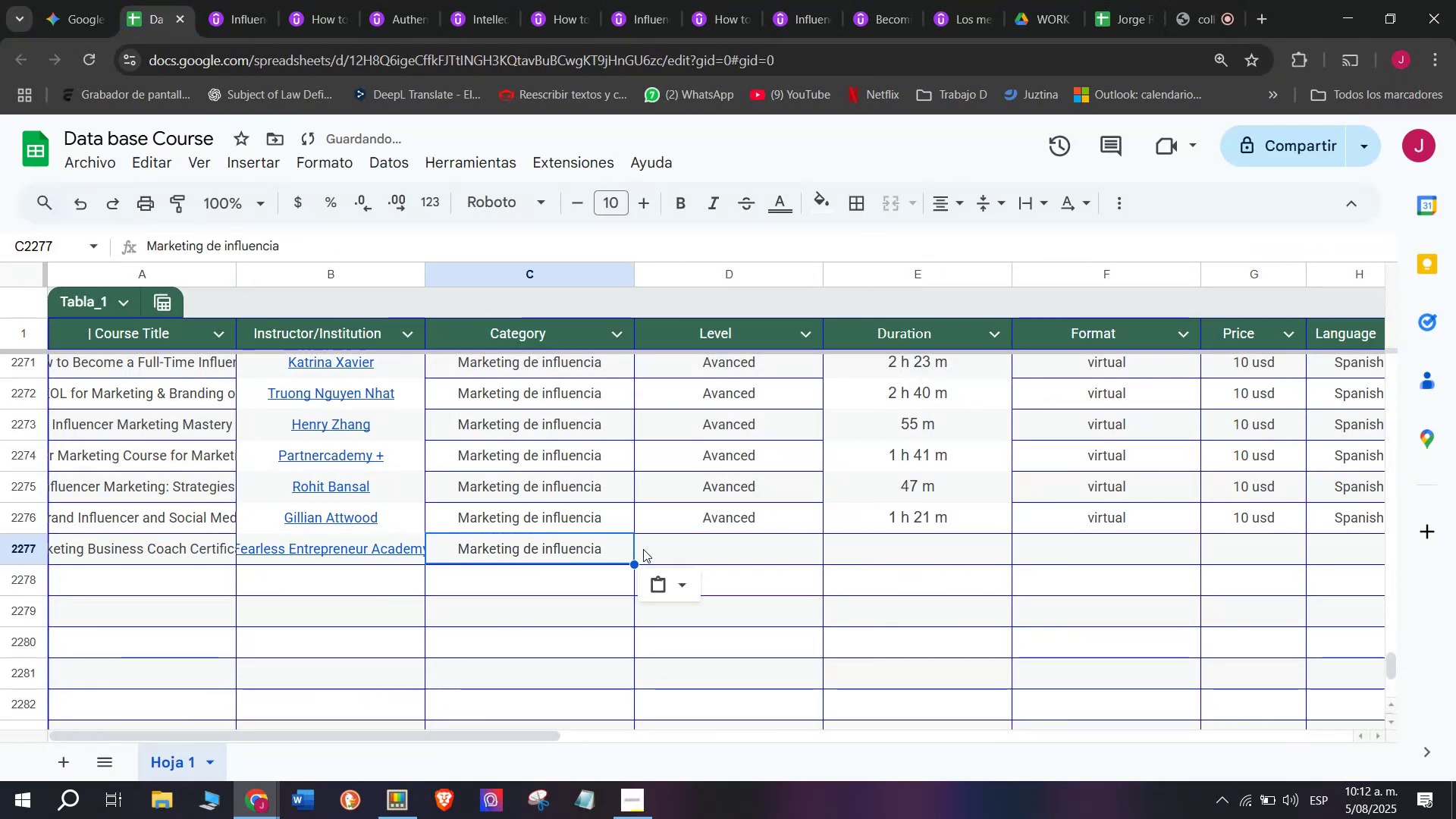 
key(Control+ControlLeft)
 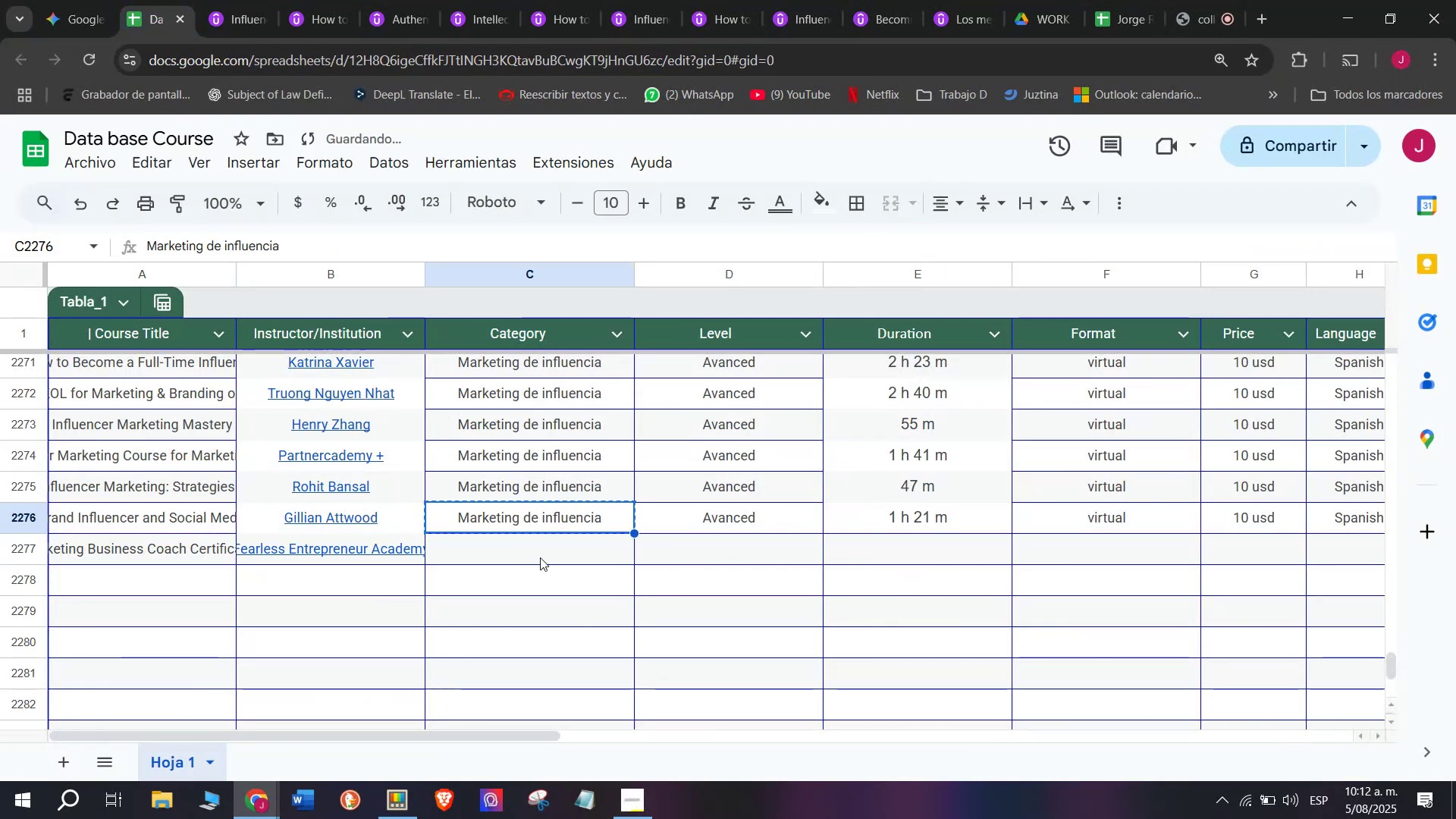 
key(Control+C)
 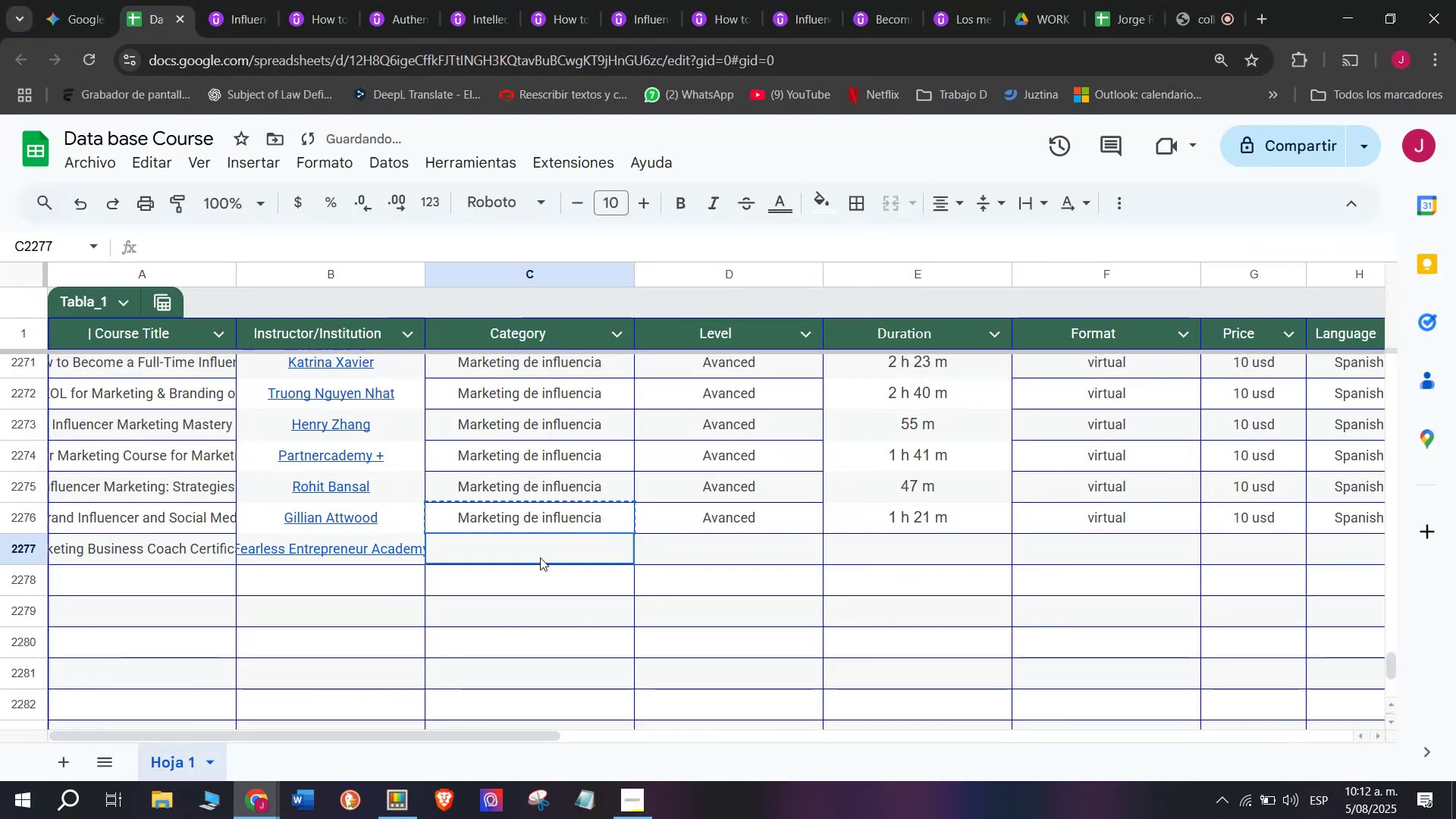 
double_click([540, 557])
 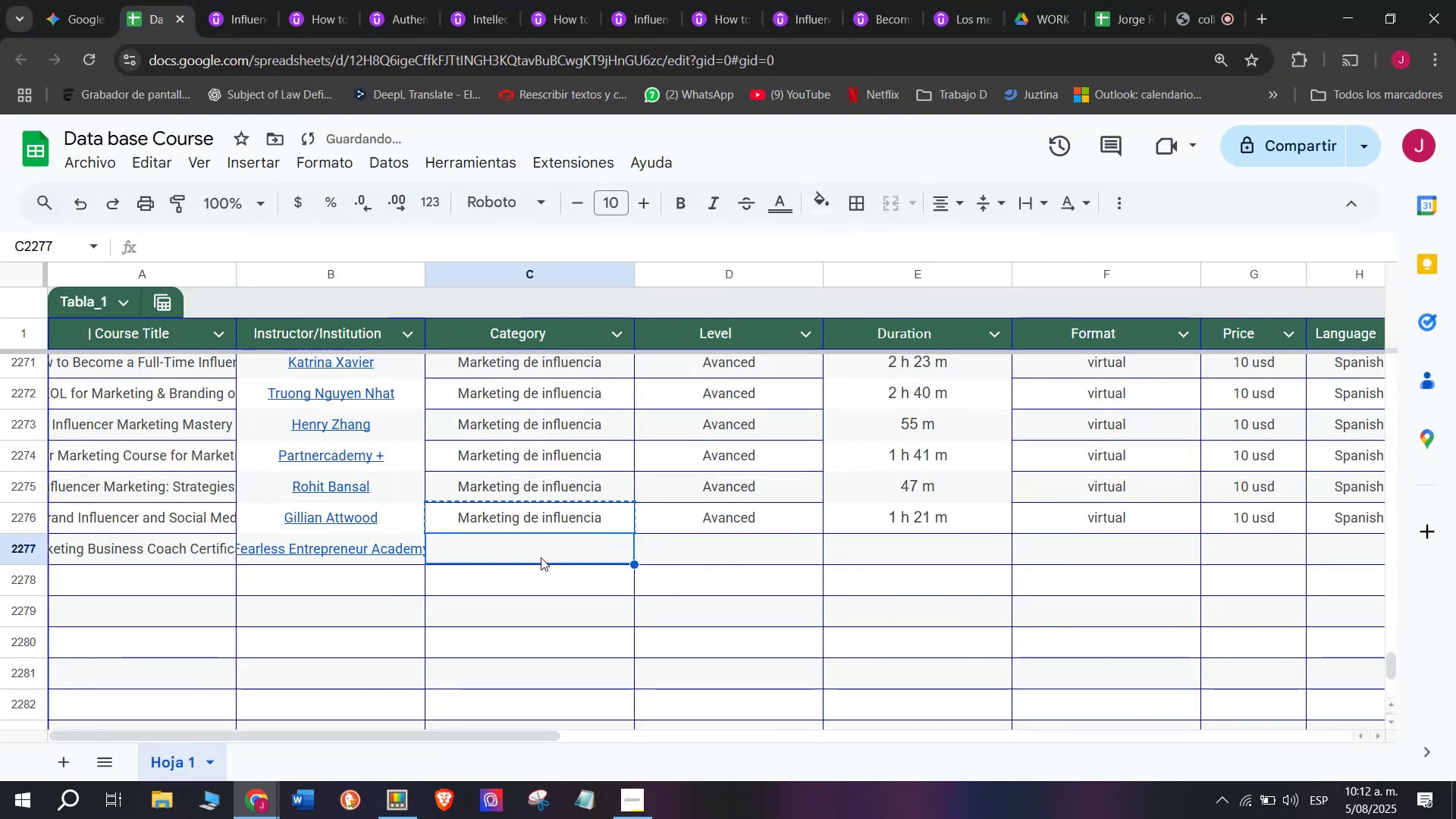 
key(Control+ControlLeft)
 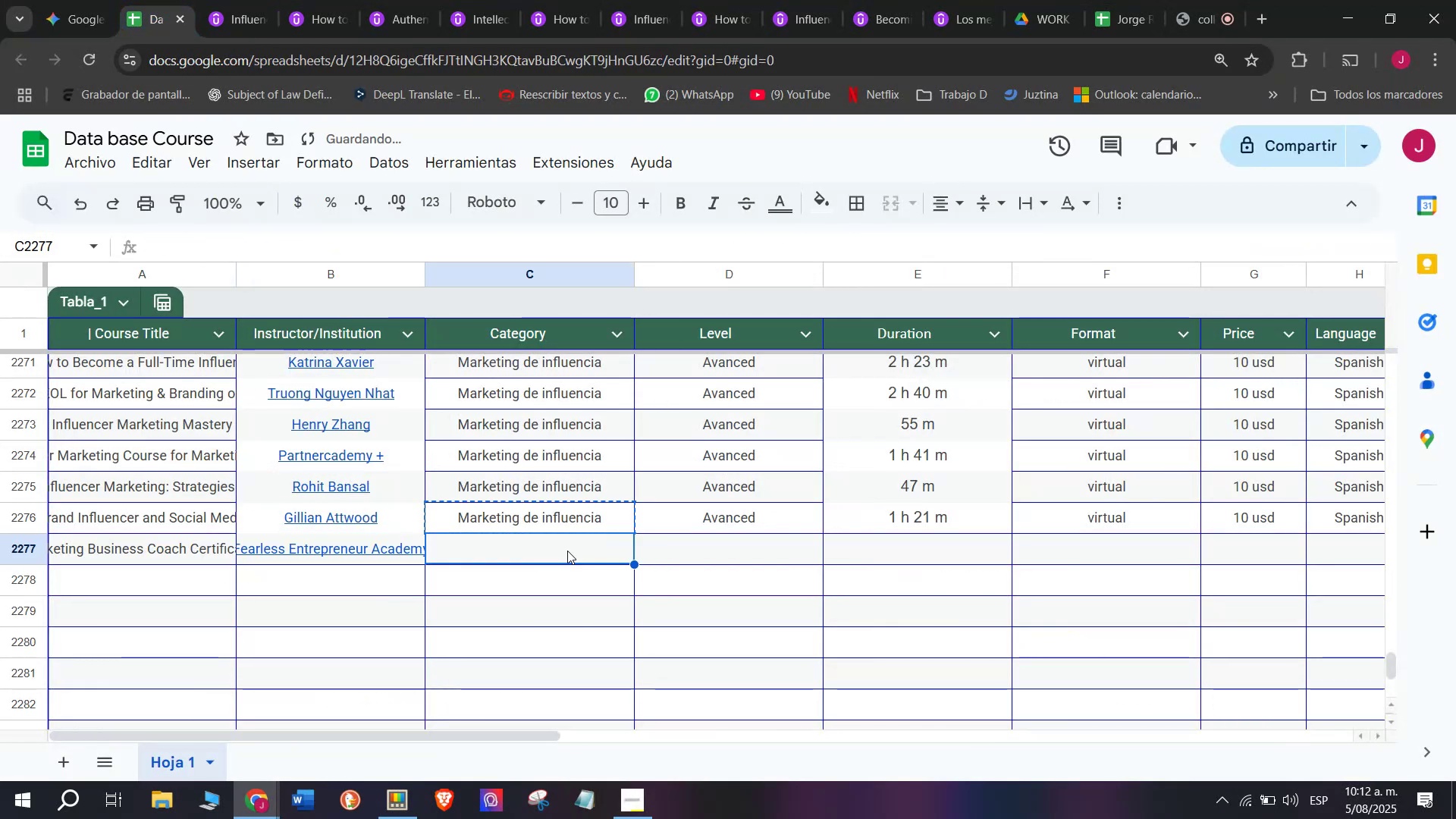 
key(Z)
 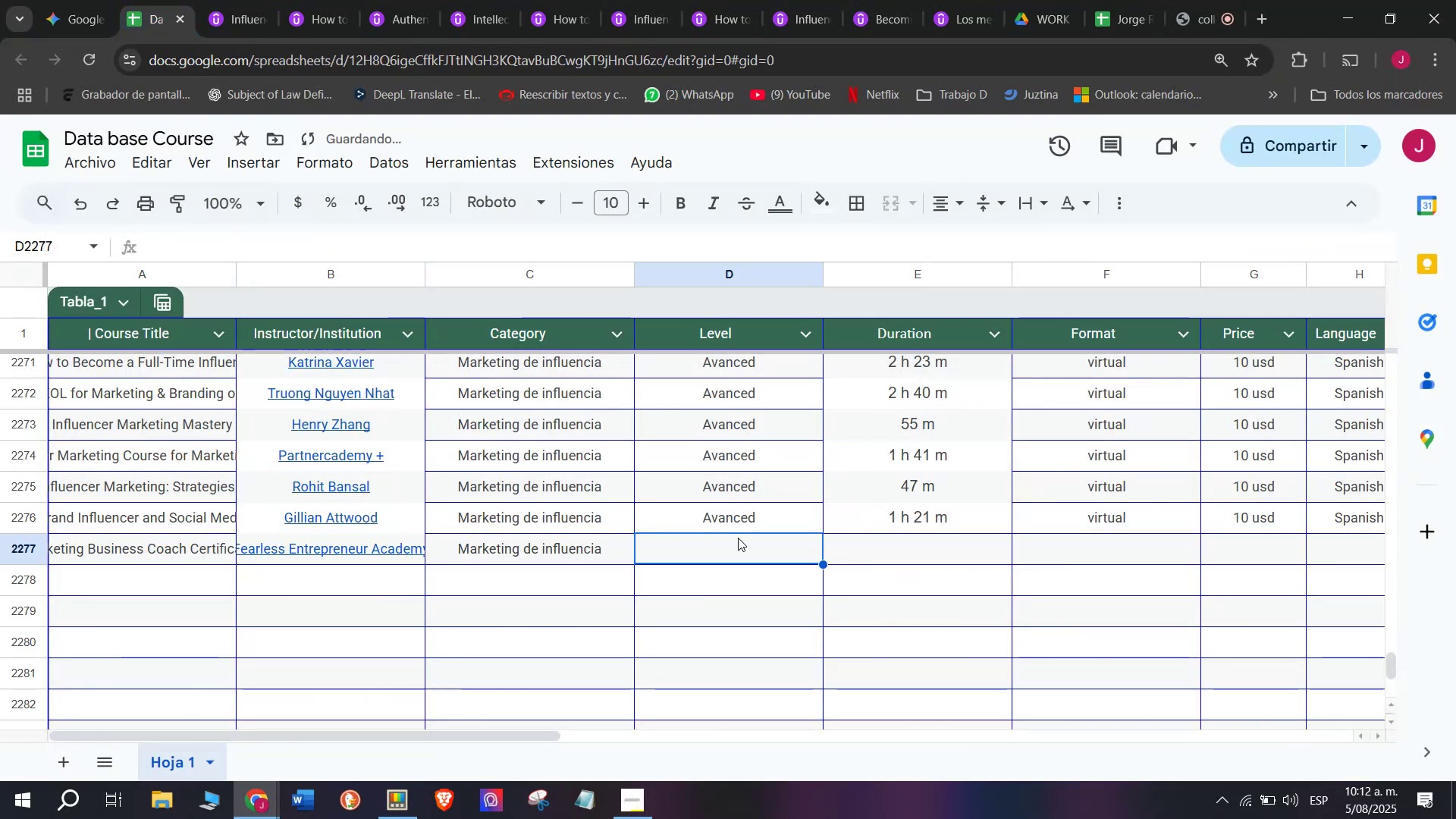 
key(Control+V)
 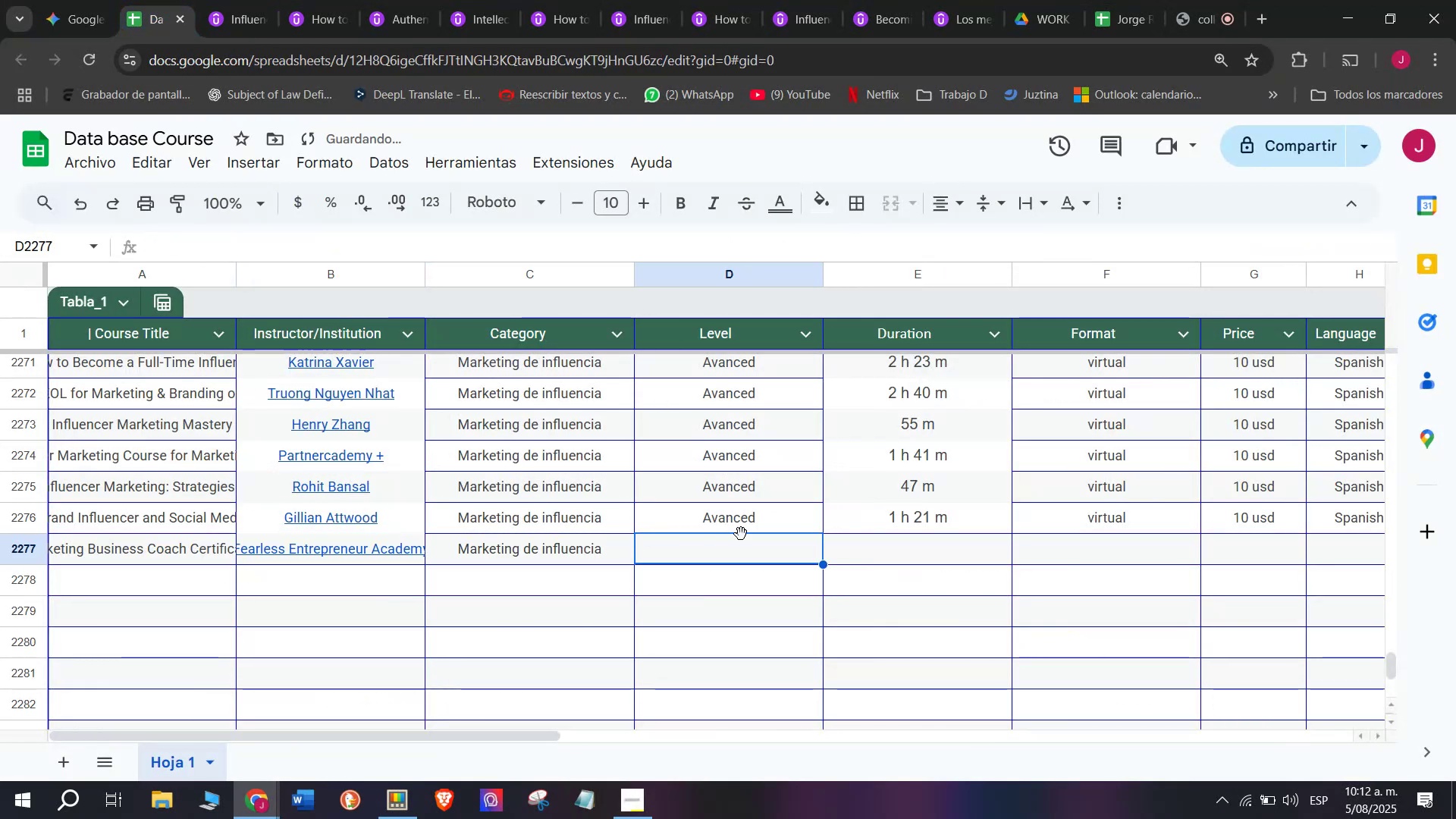 
double_click([741, 531])
 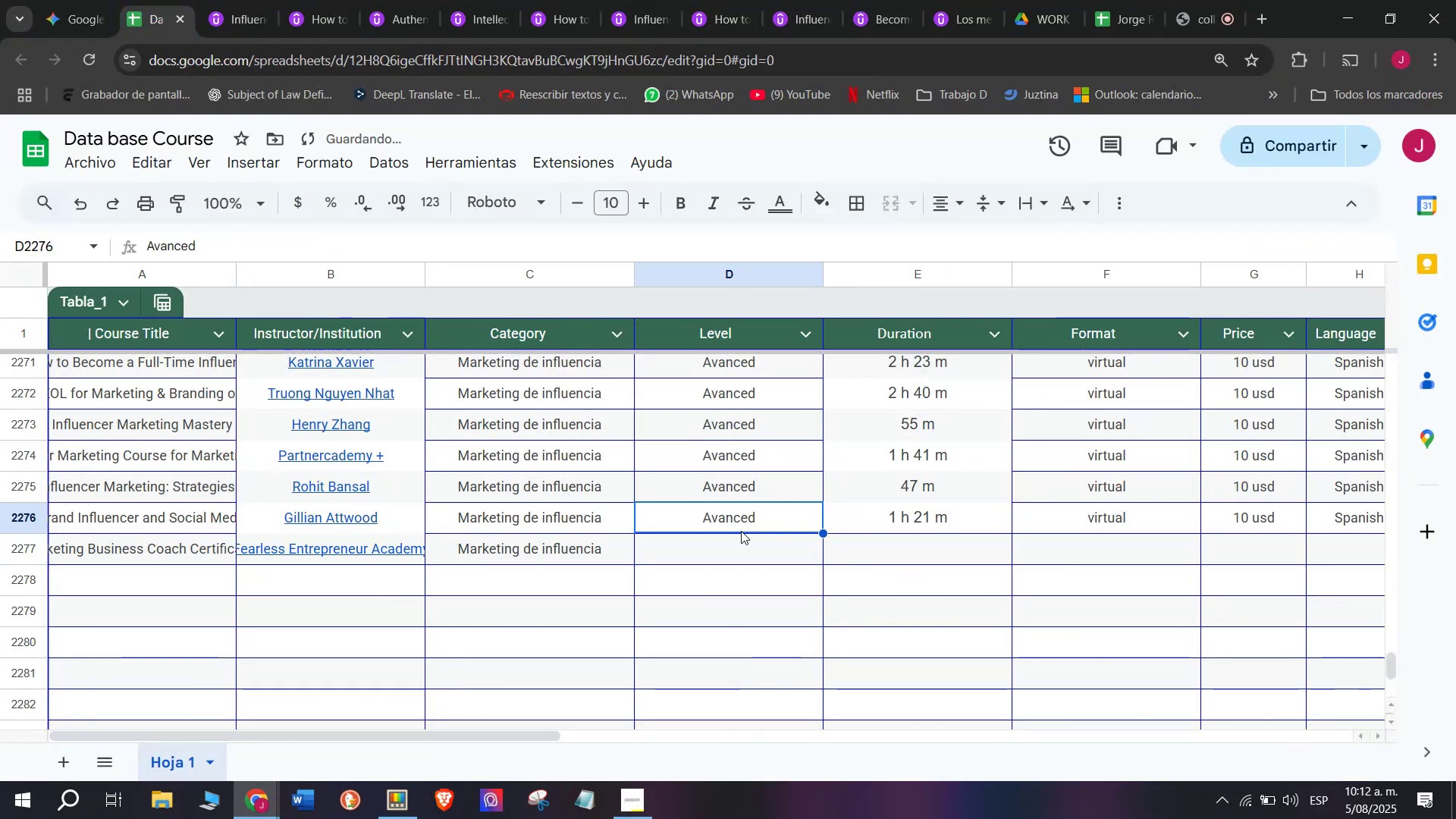 
key(Break)
 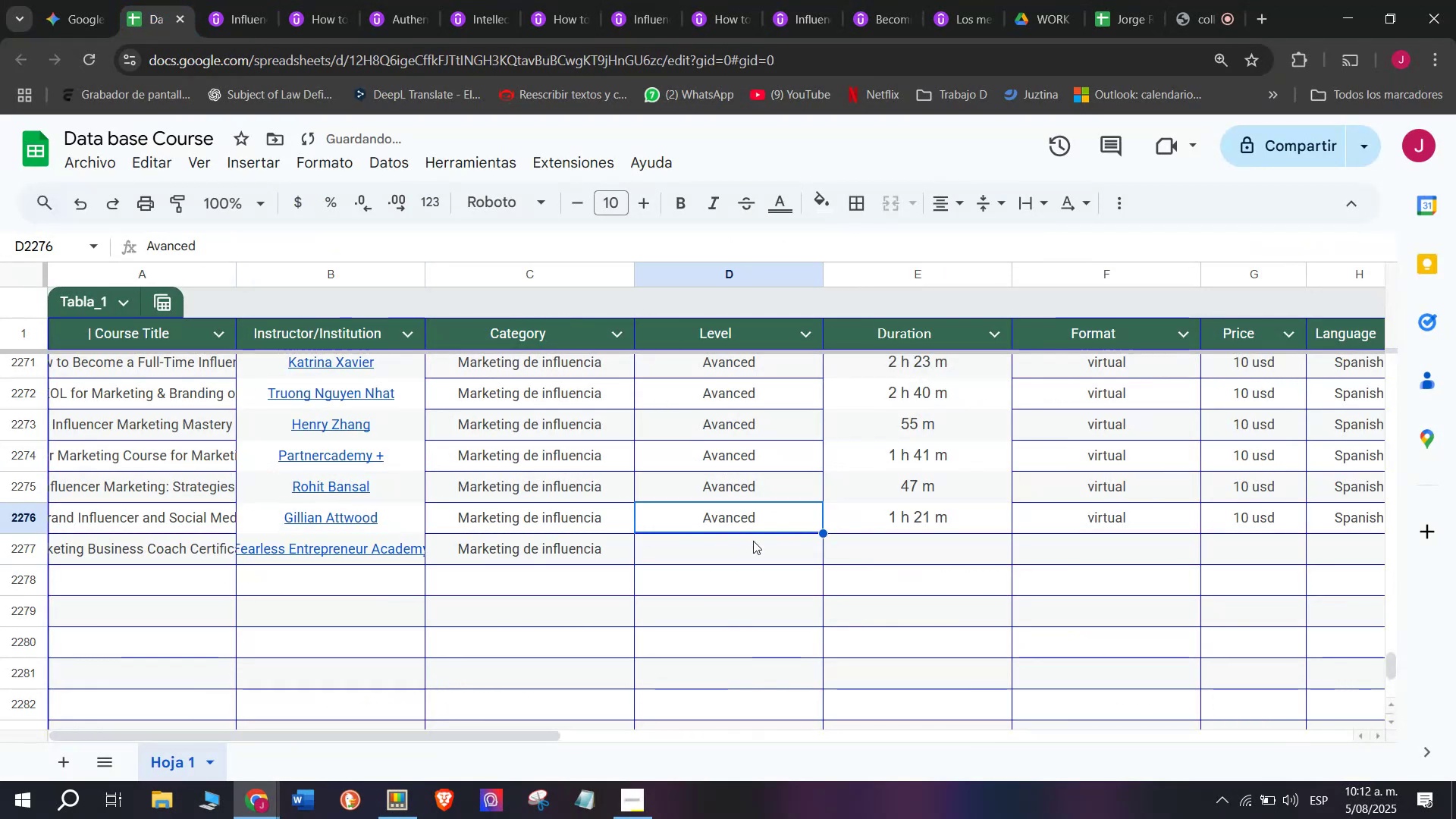 
key(Control+C)
 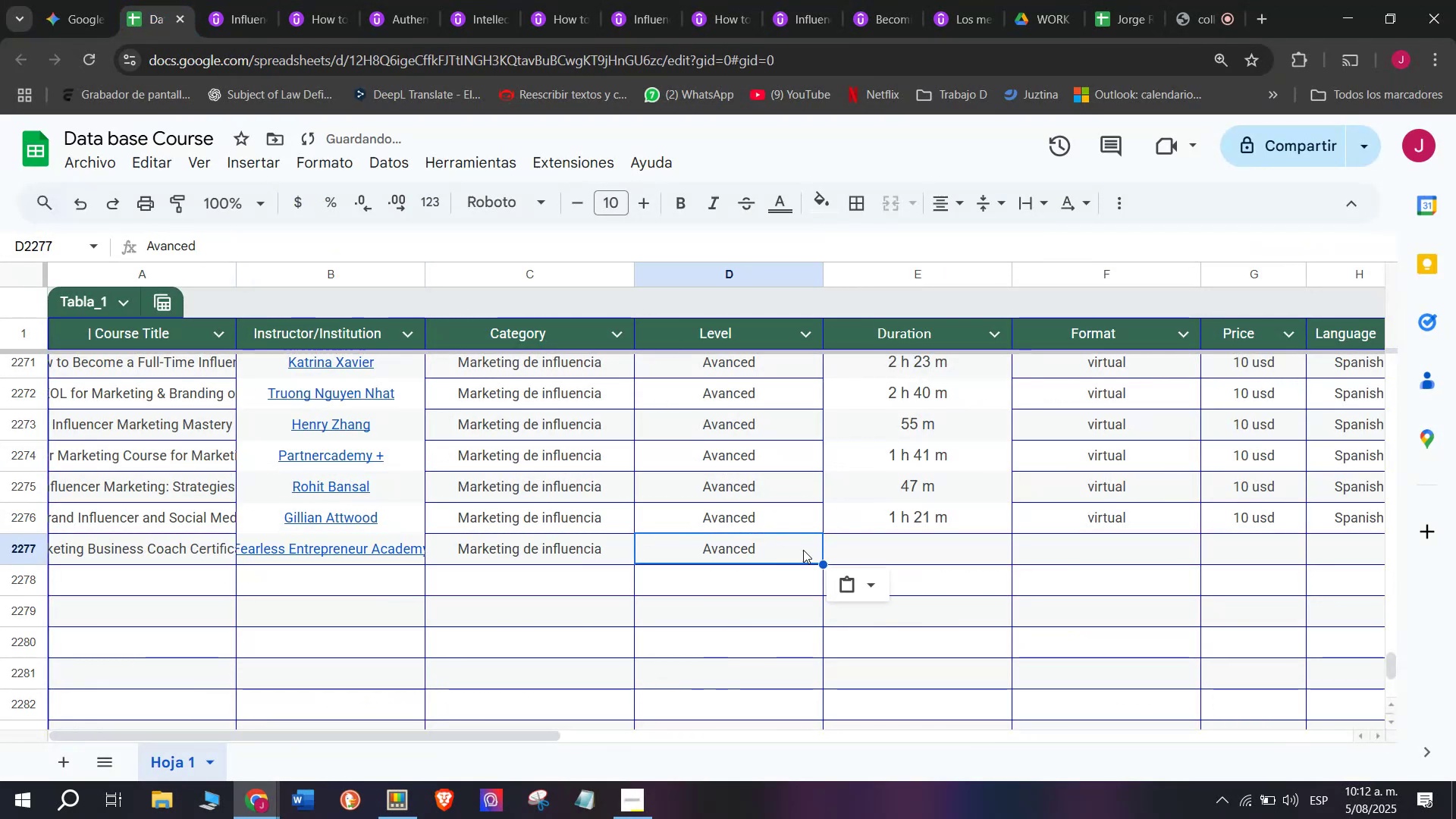 
key(Control+ControlLeft)
 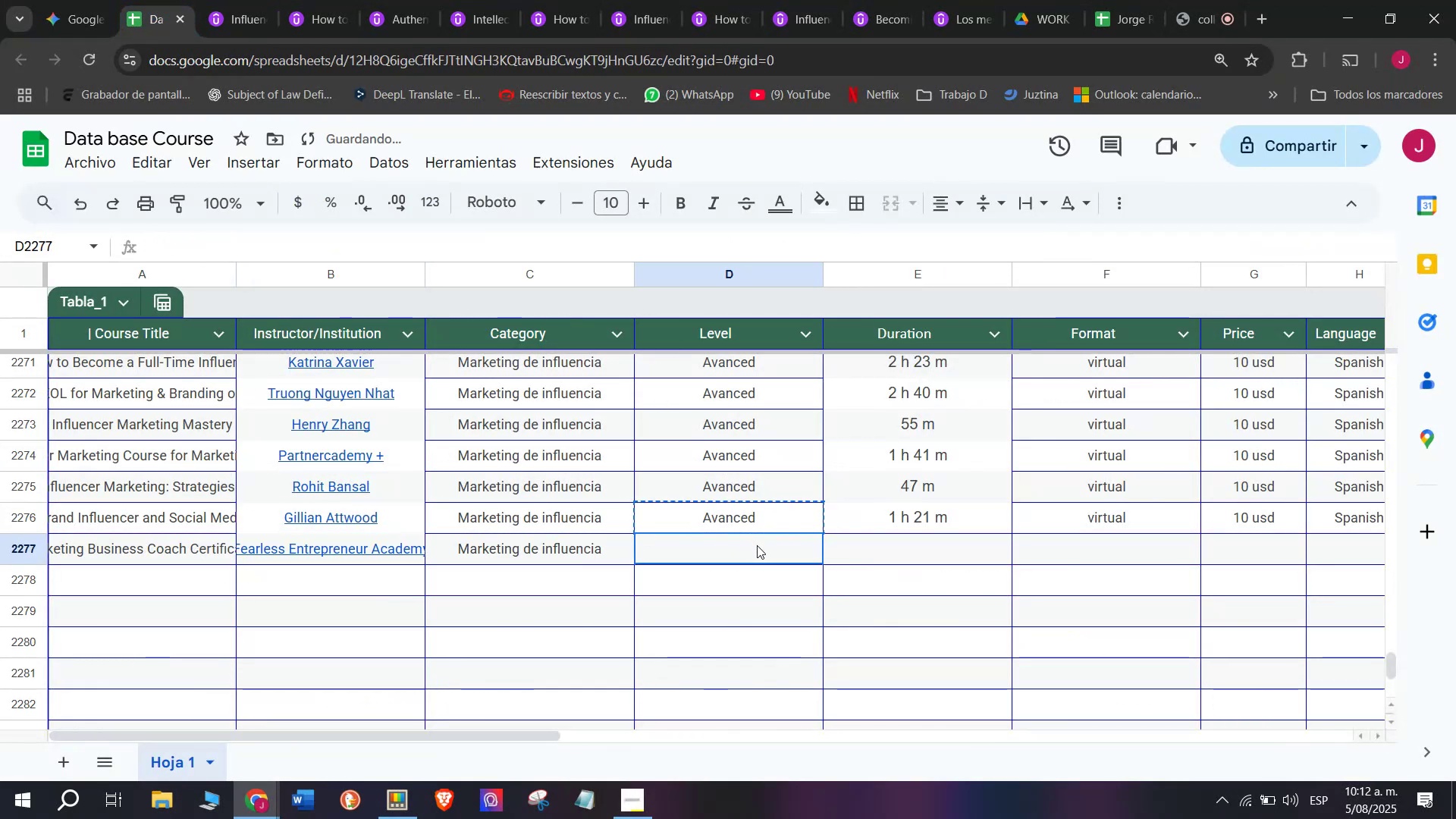 
triple_click([757, 545])
 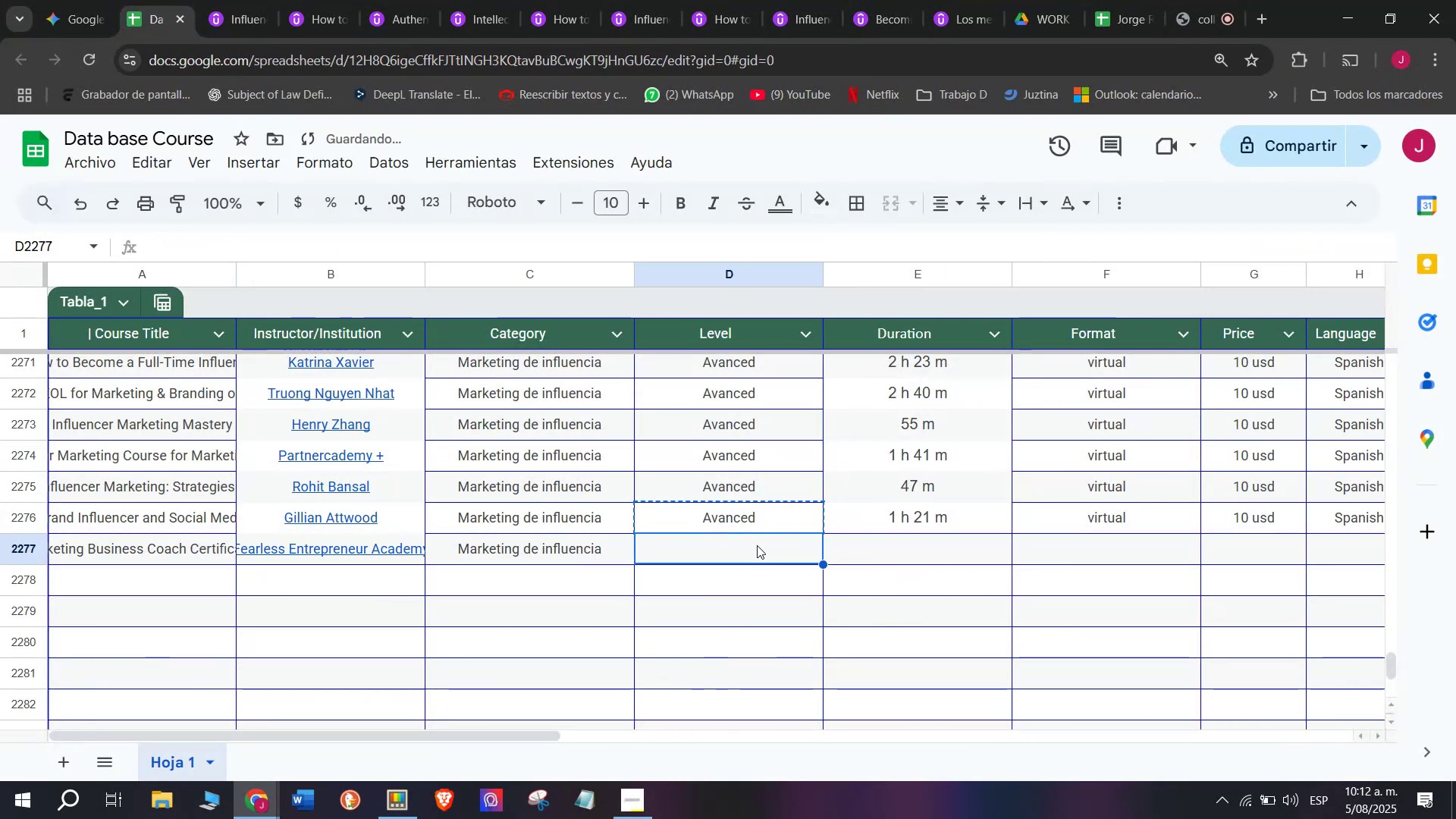 
key(Z)
 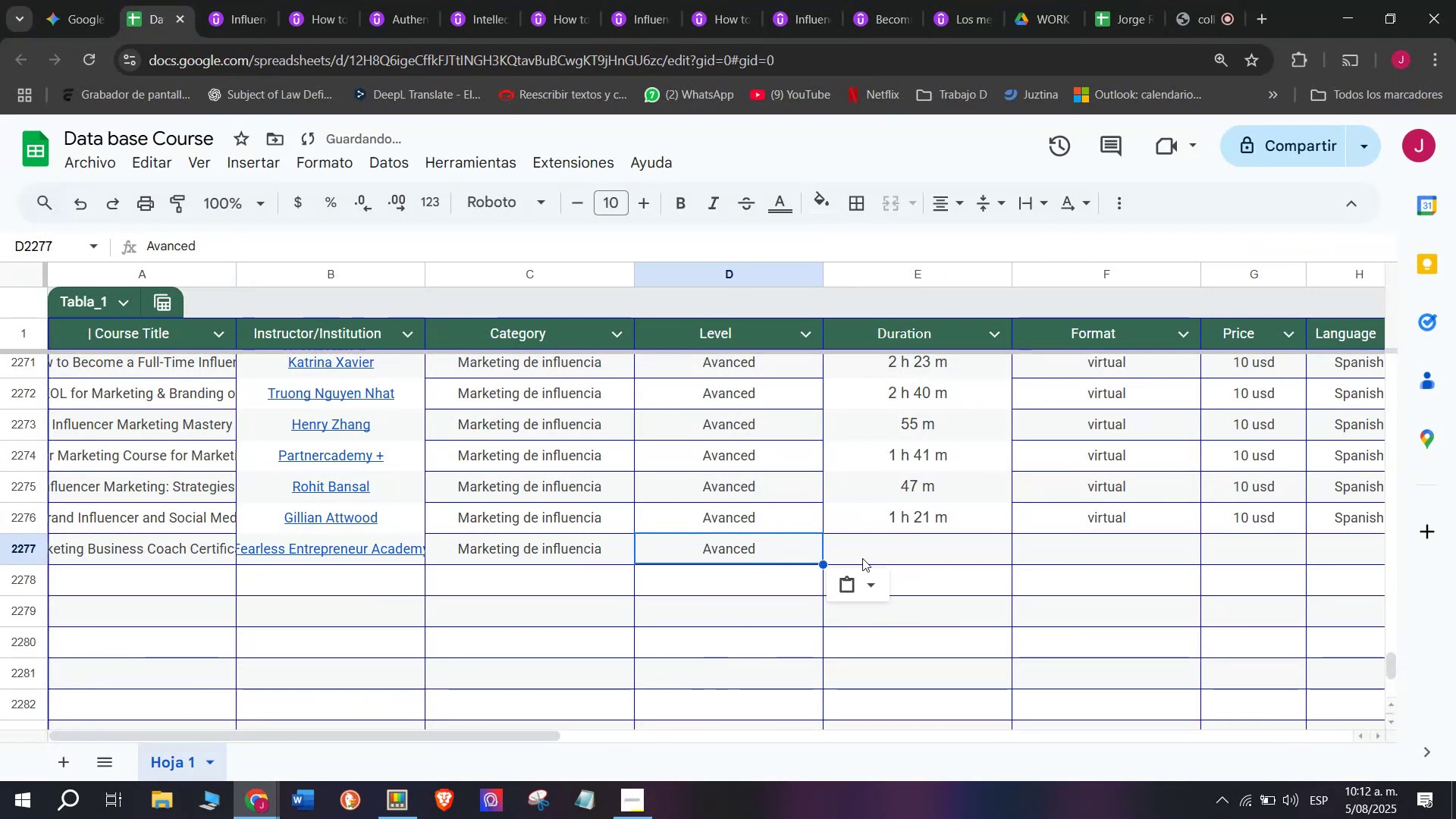 
key(Control+ControlLeft)
 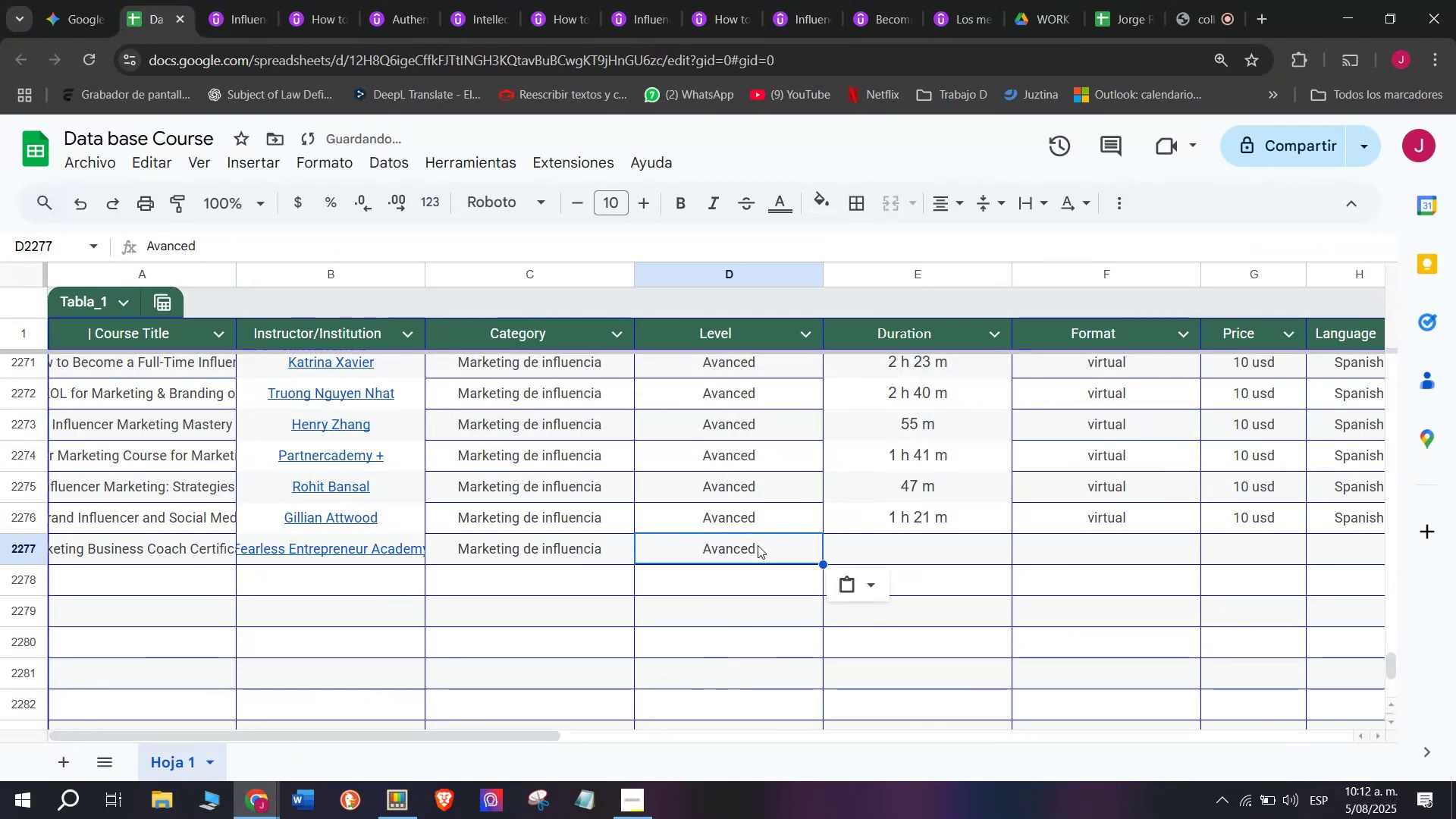 
key(Control+V)
 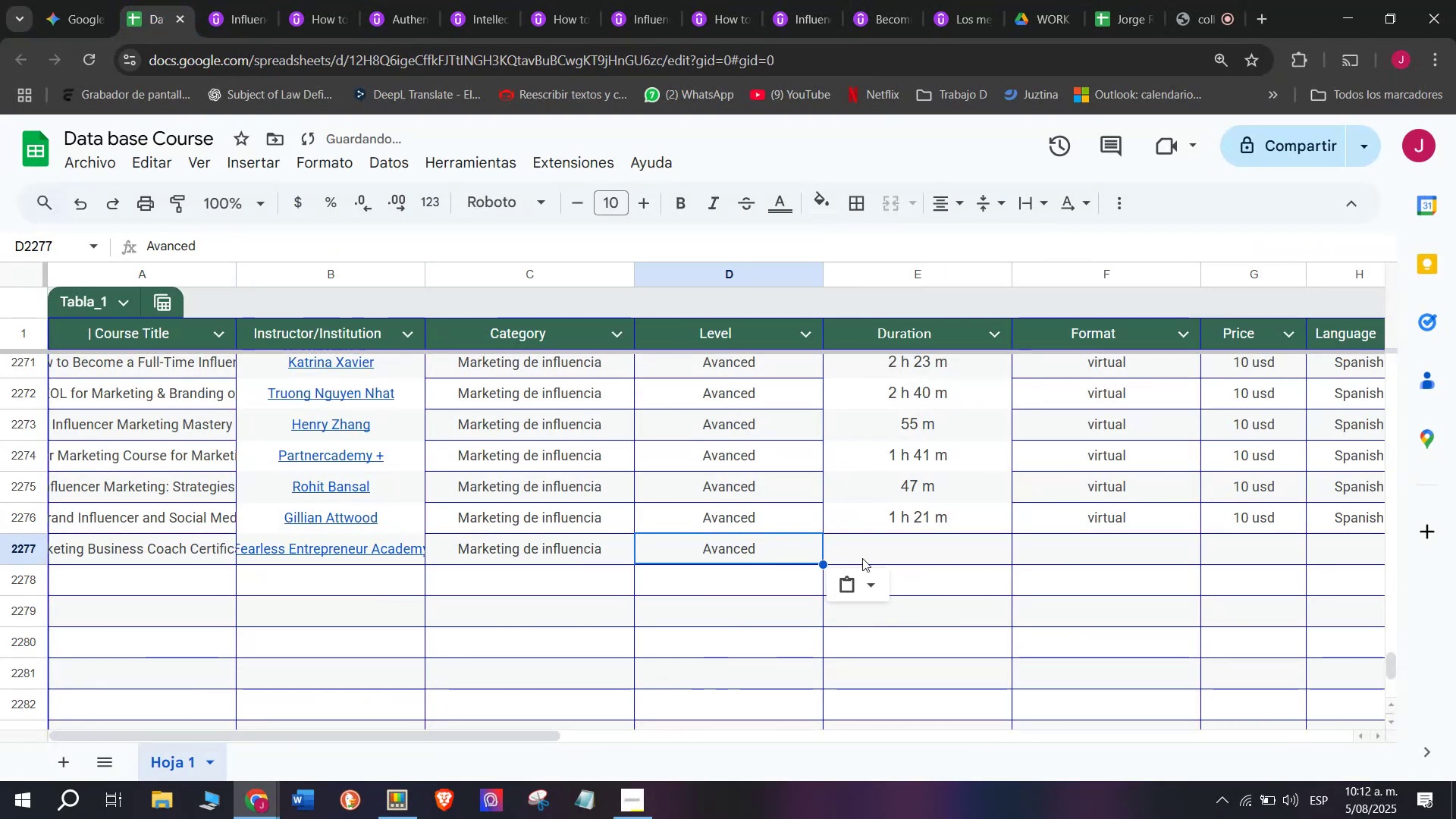 
left_click([862, 558])
 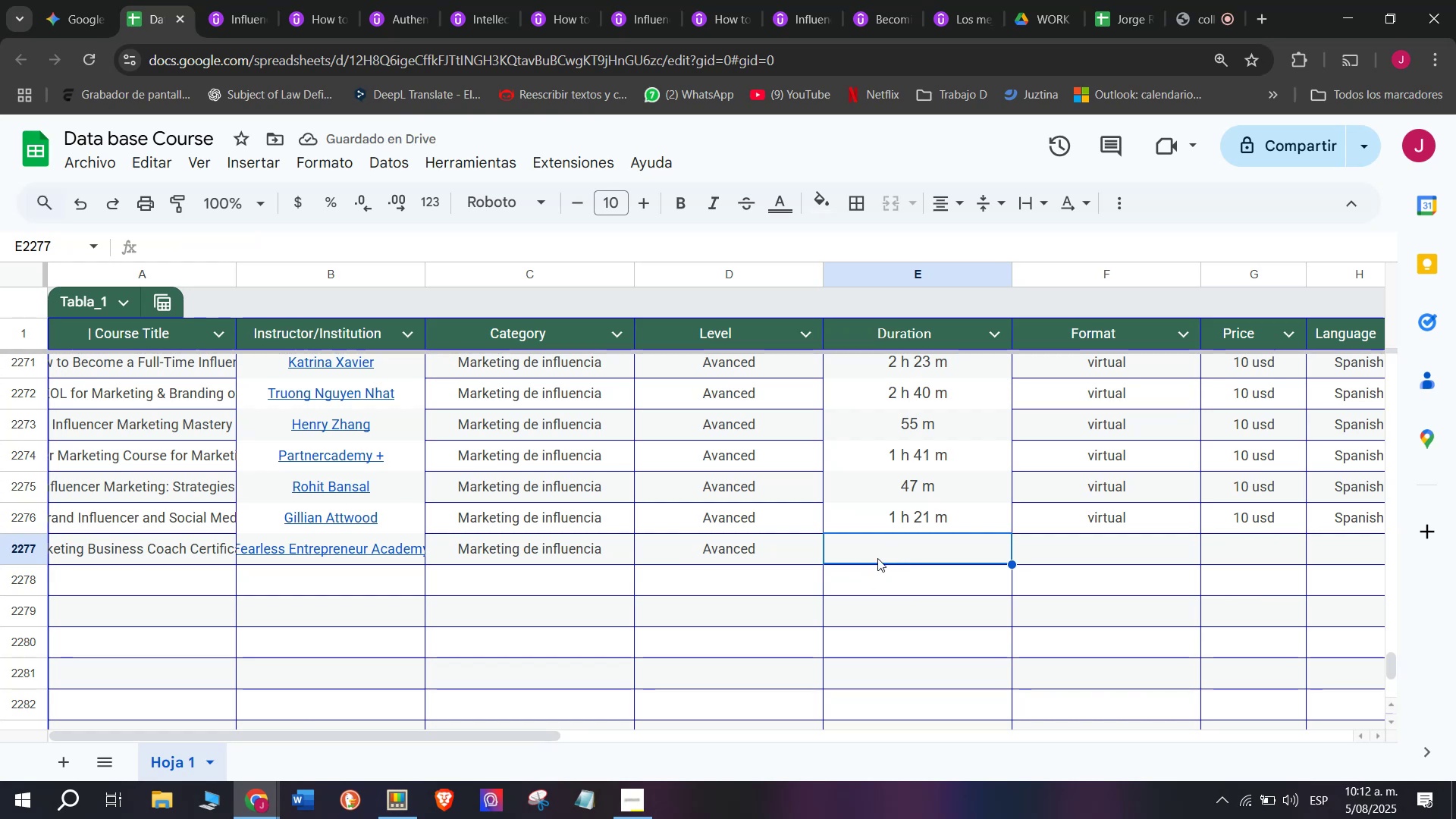 
wait(5.79)
 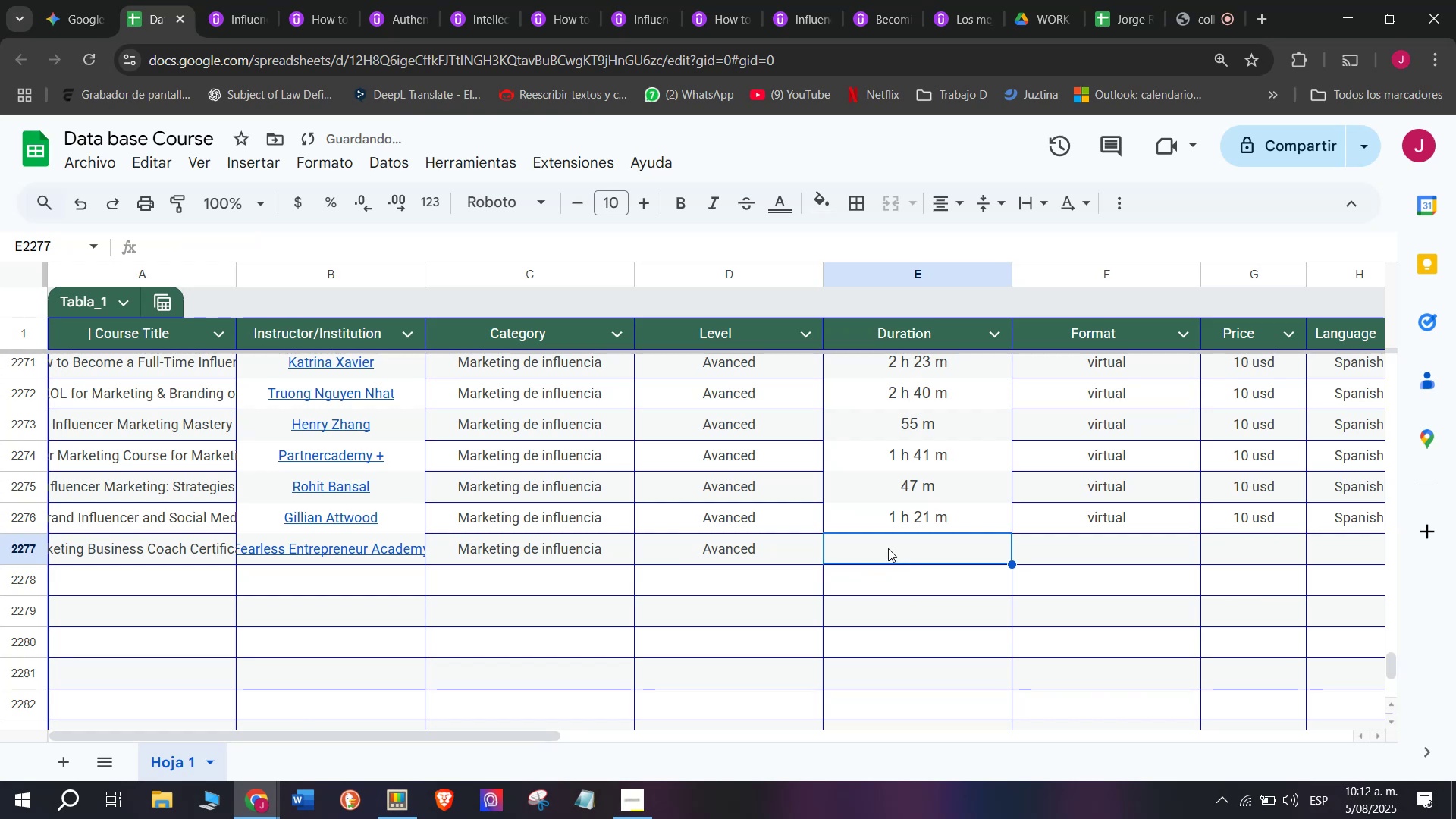 
left_click([240, 0])
 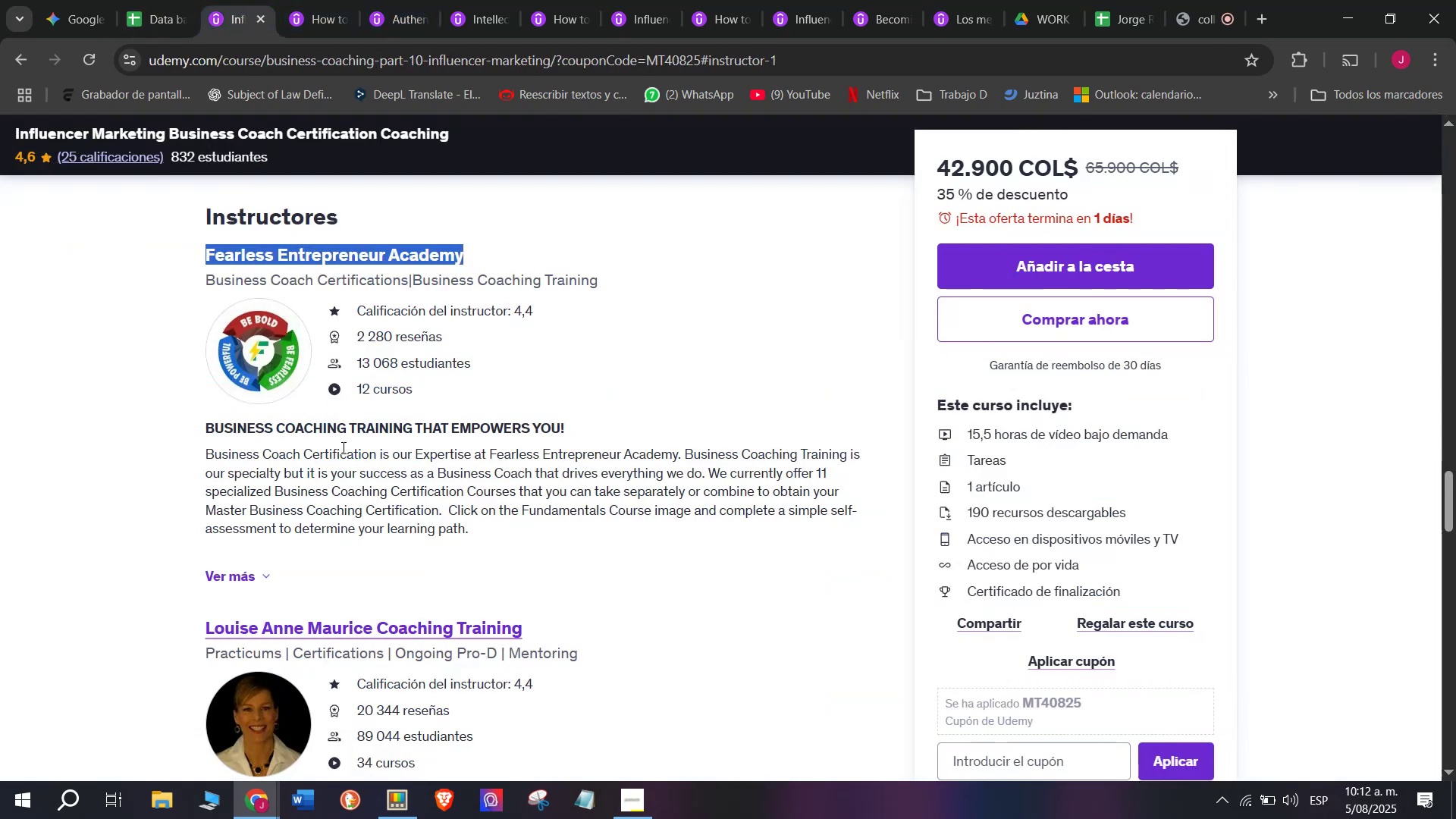 
scroll: coordinate [427, 598], scroll_direction: up, amount: 11.0
 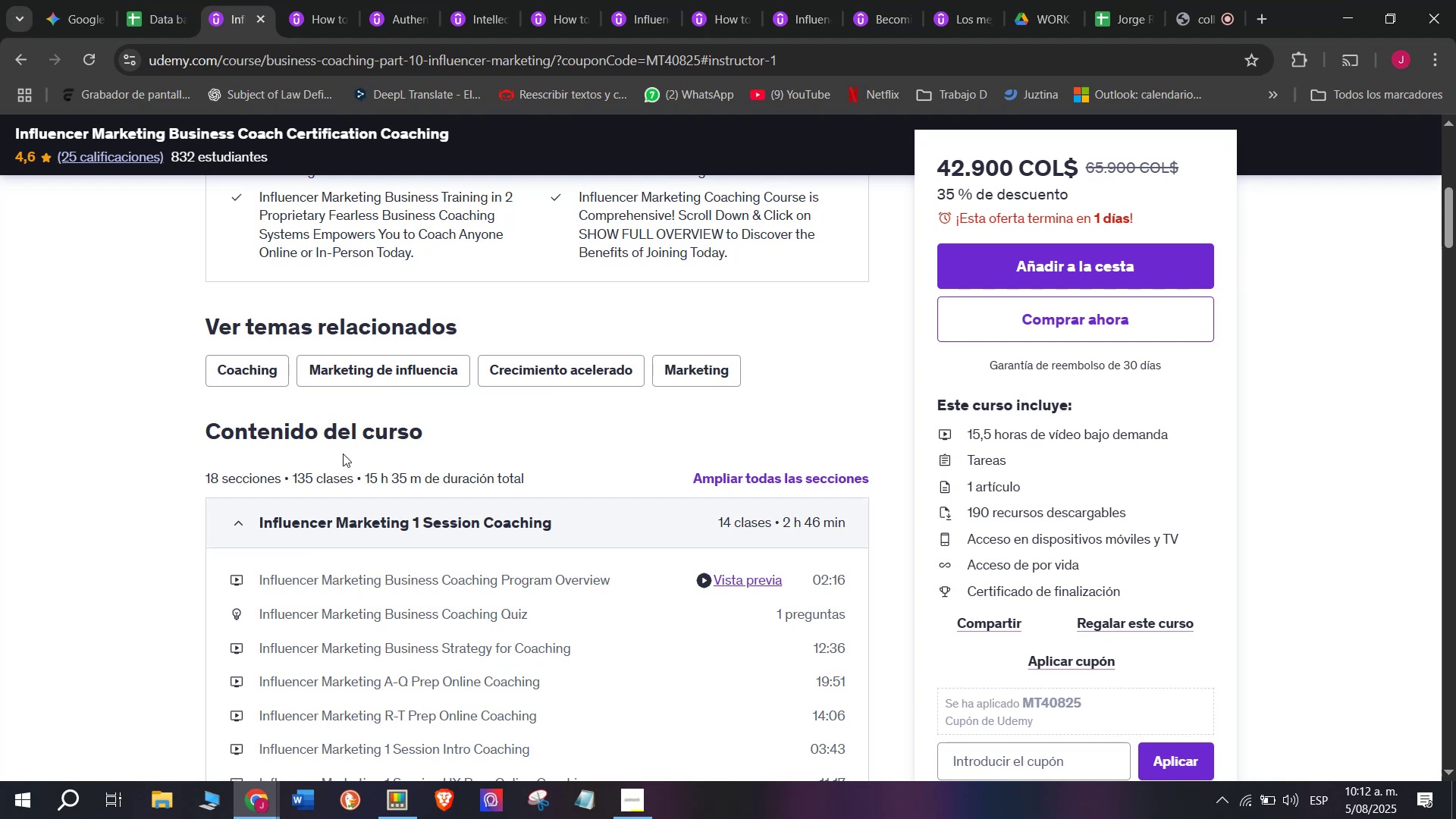 
left_click_drag(start_coordinate=[416, 478], to_coordinate=[364, 478])
 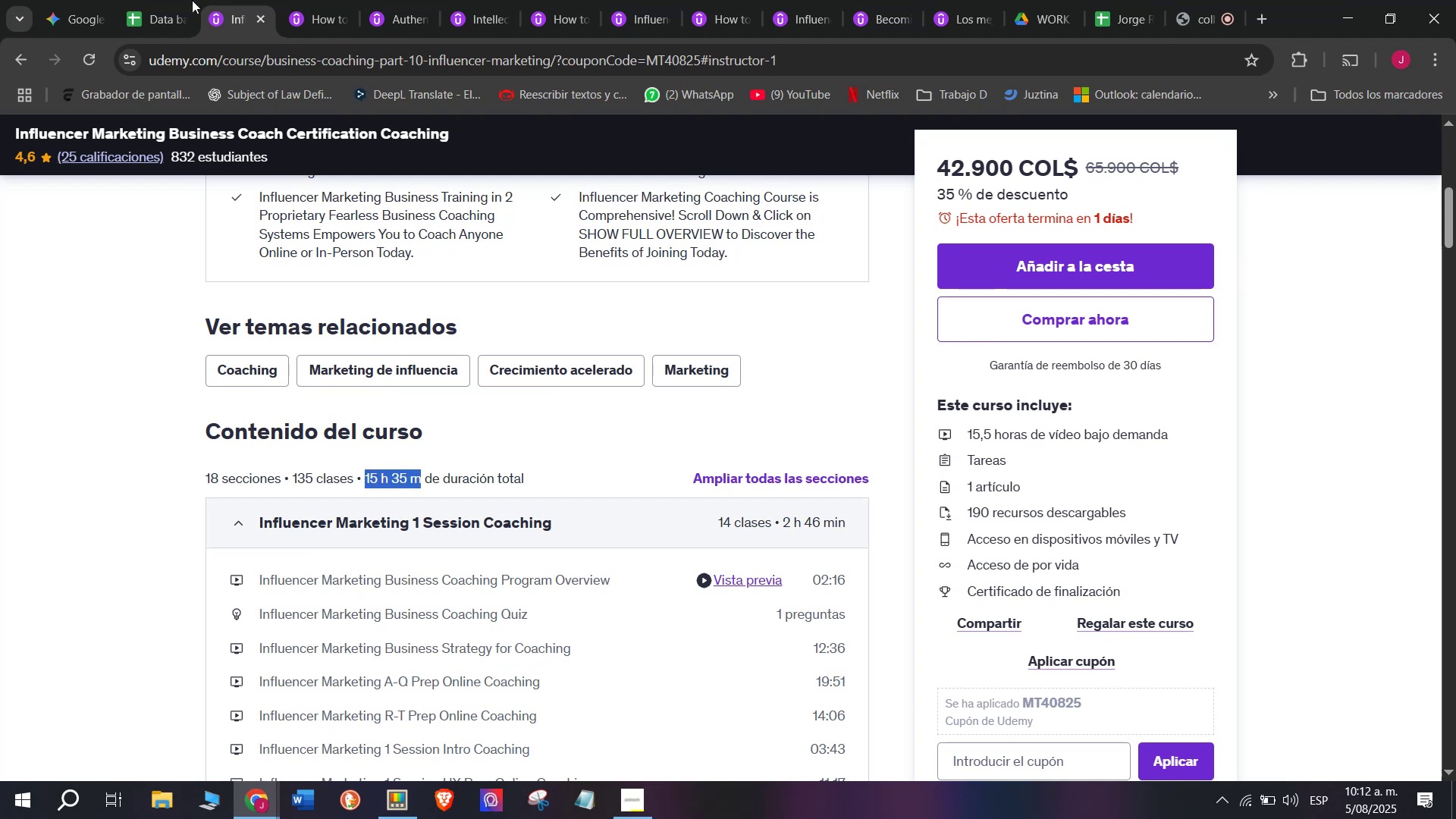 
key(Control+ControlLeft)
 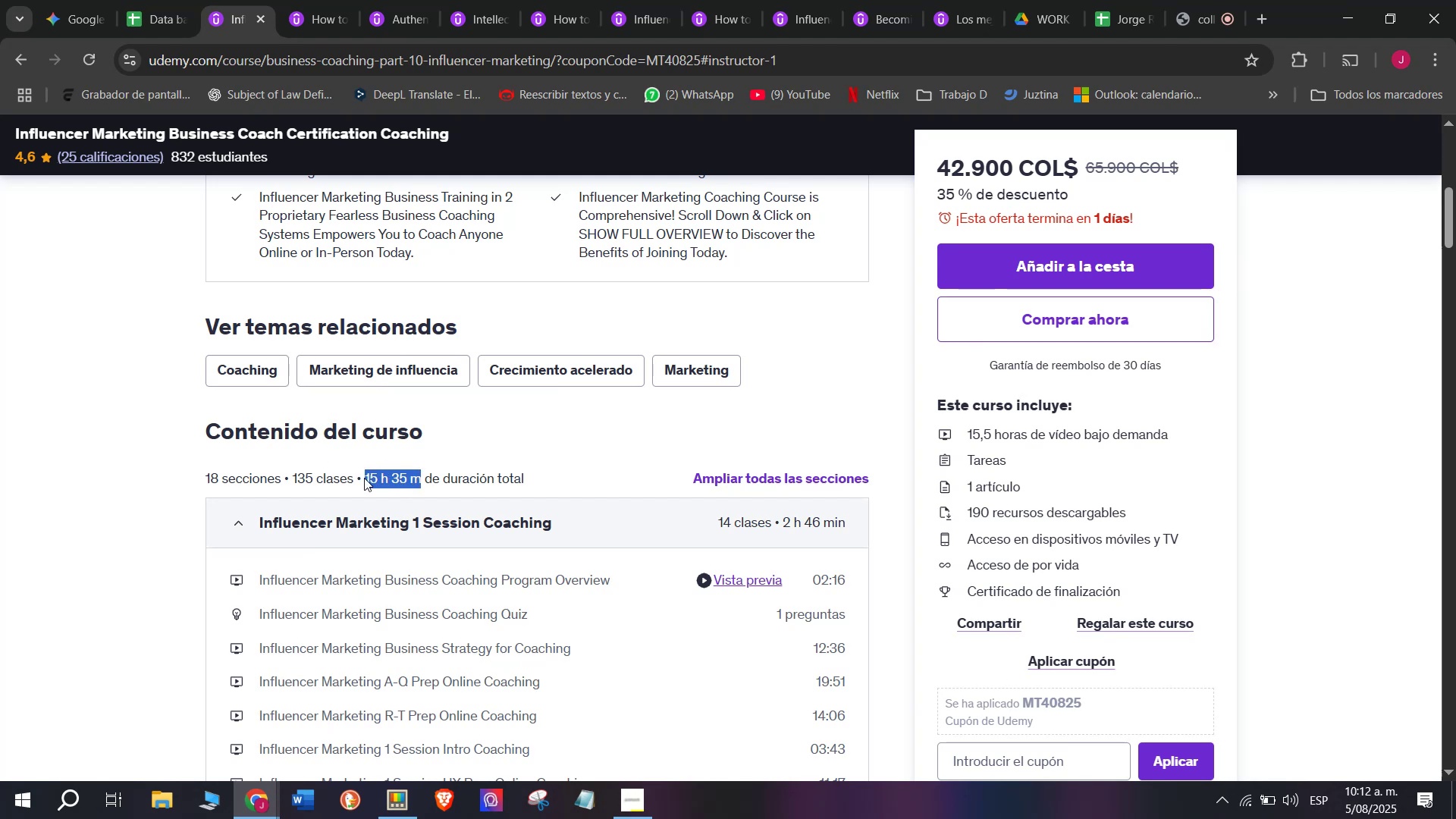 
key(Break)
 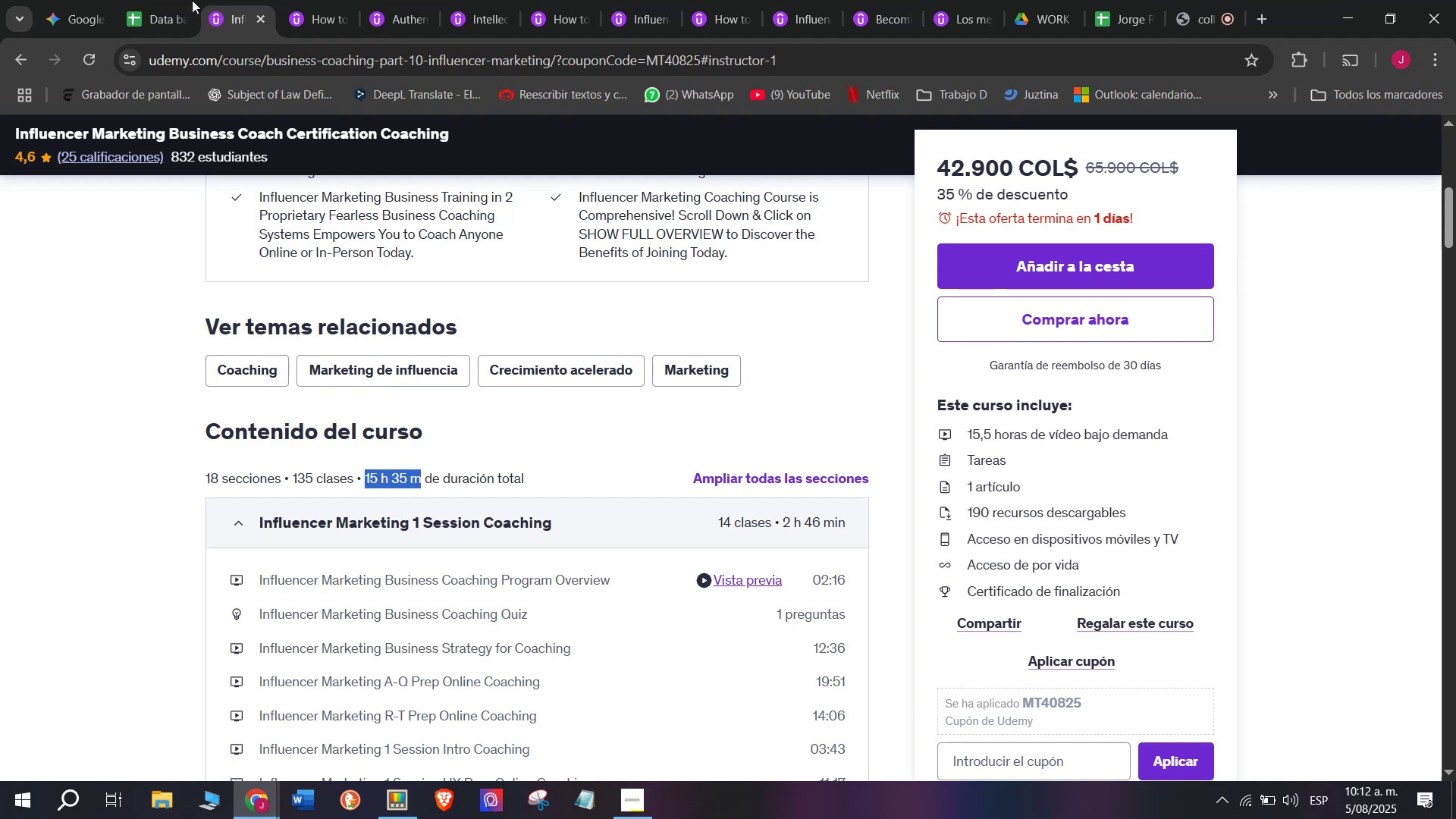 
key(Control+C)
 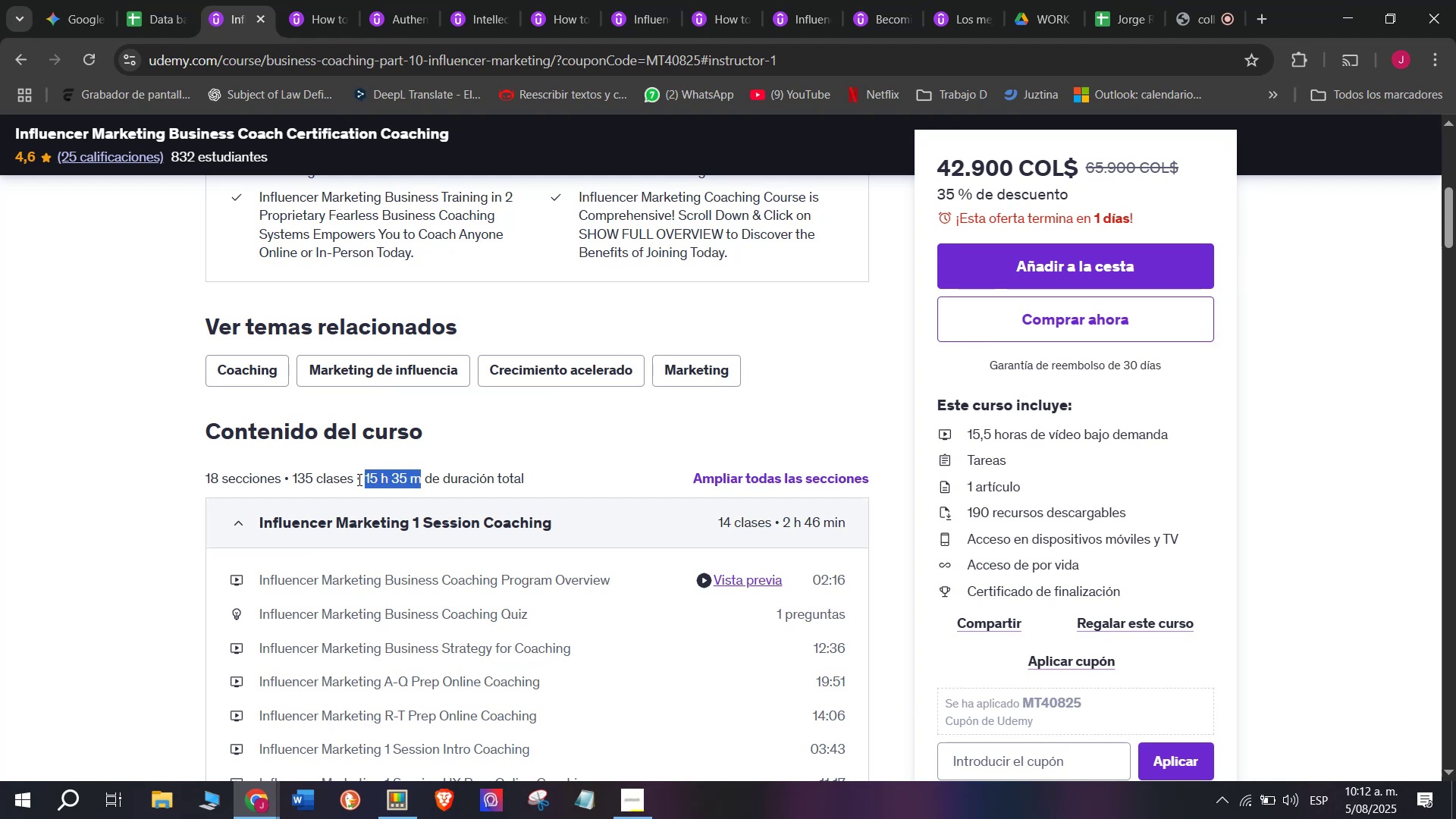 
key(Break)
 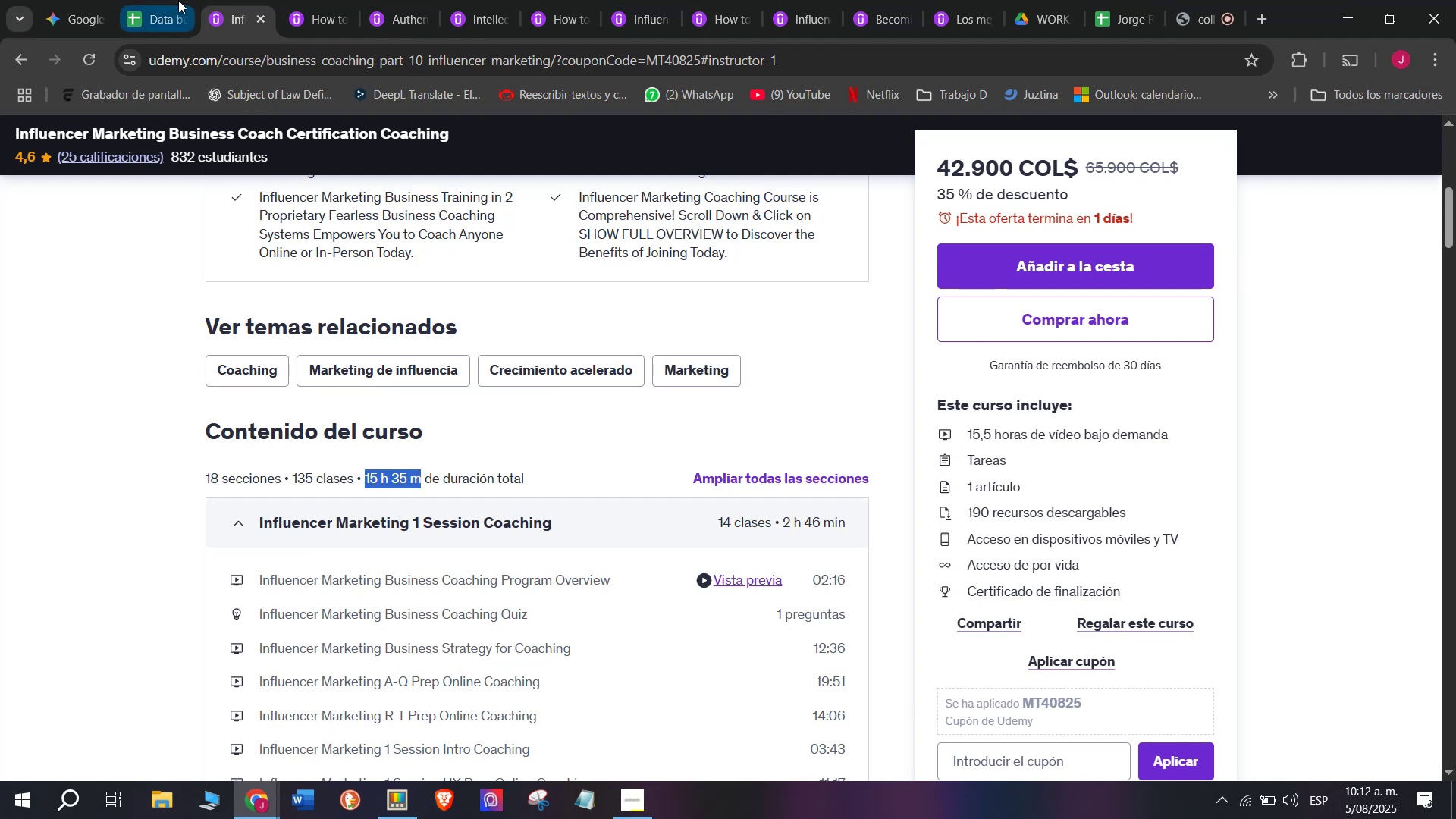 
key(Control+ControlLeft)
 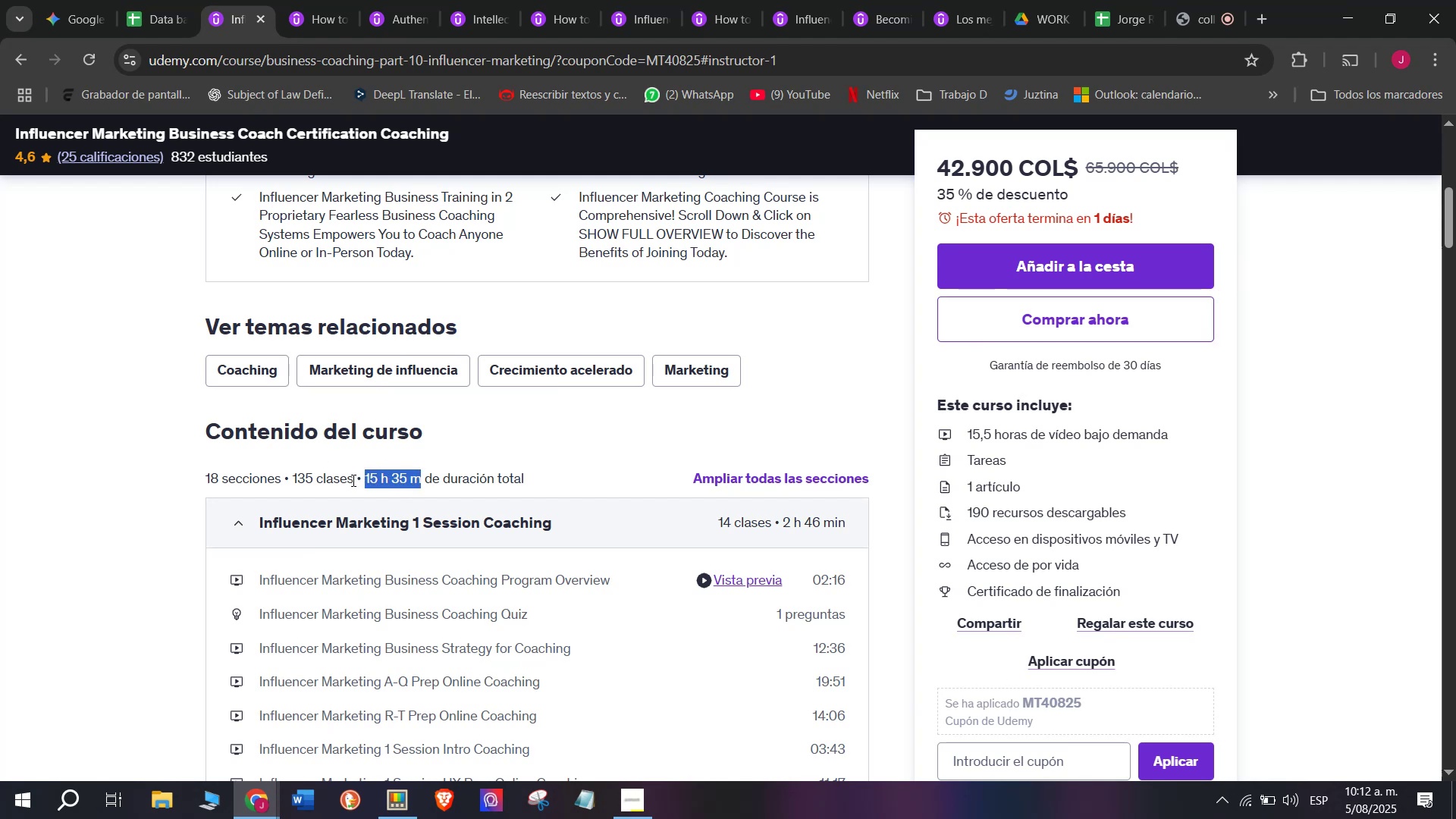 
key(Control+C)
 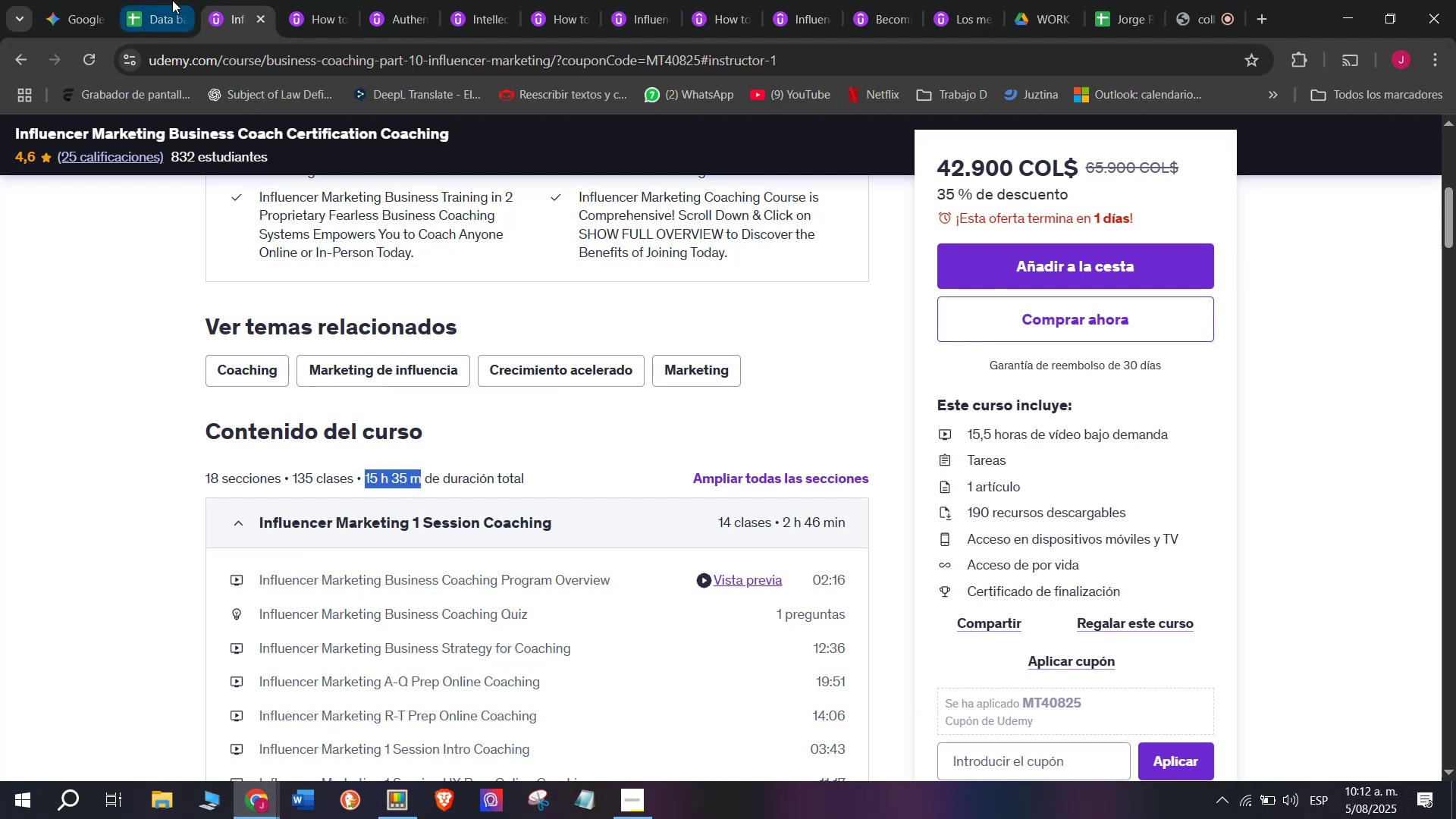 
left_click([171, 0])
 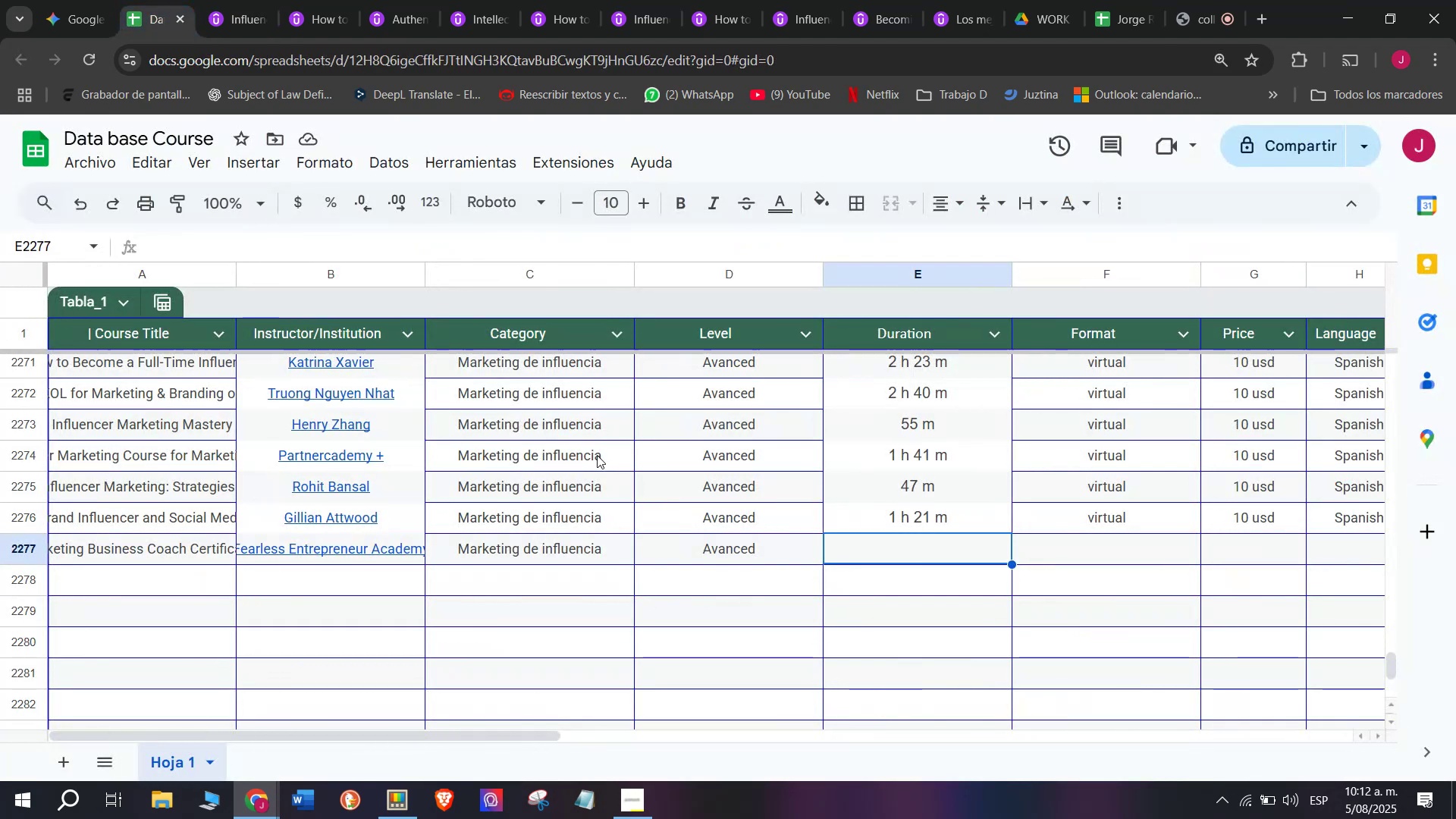 
wait(9.99)
 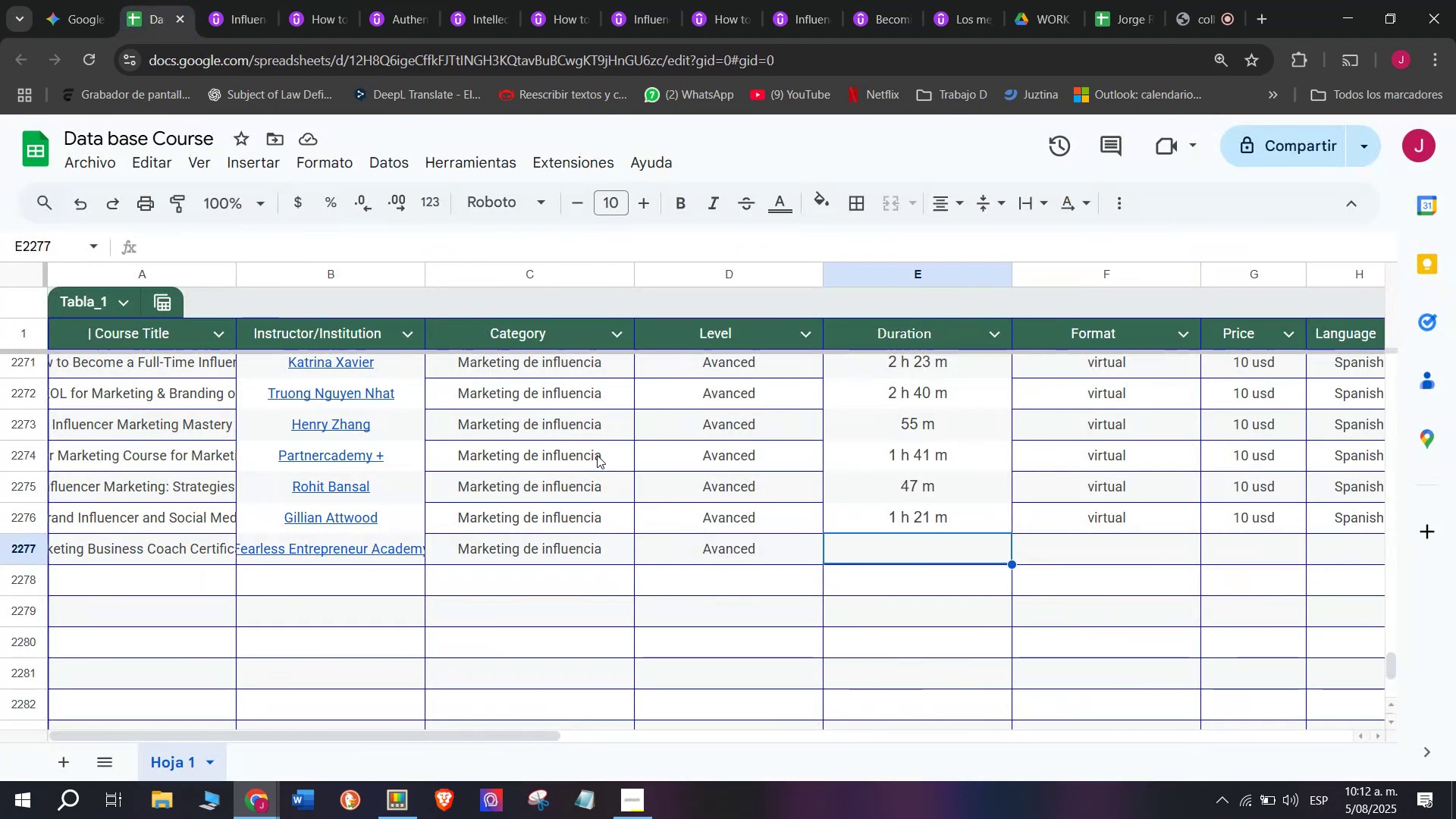 
left_click([240, 0])
 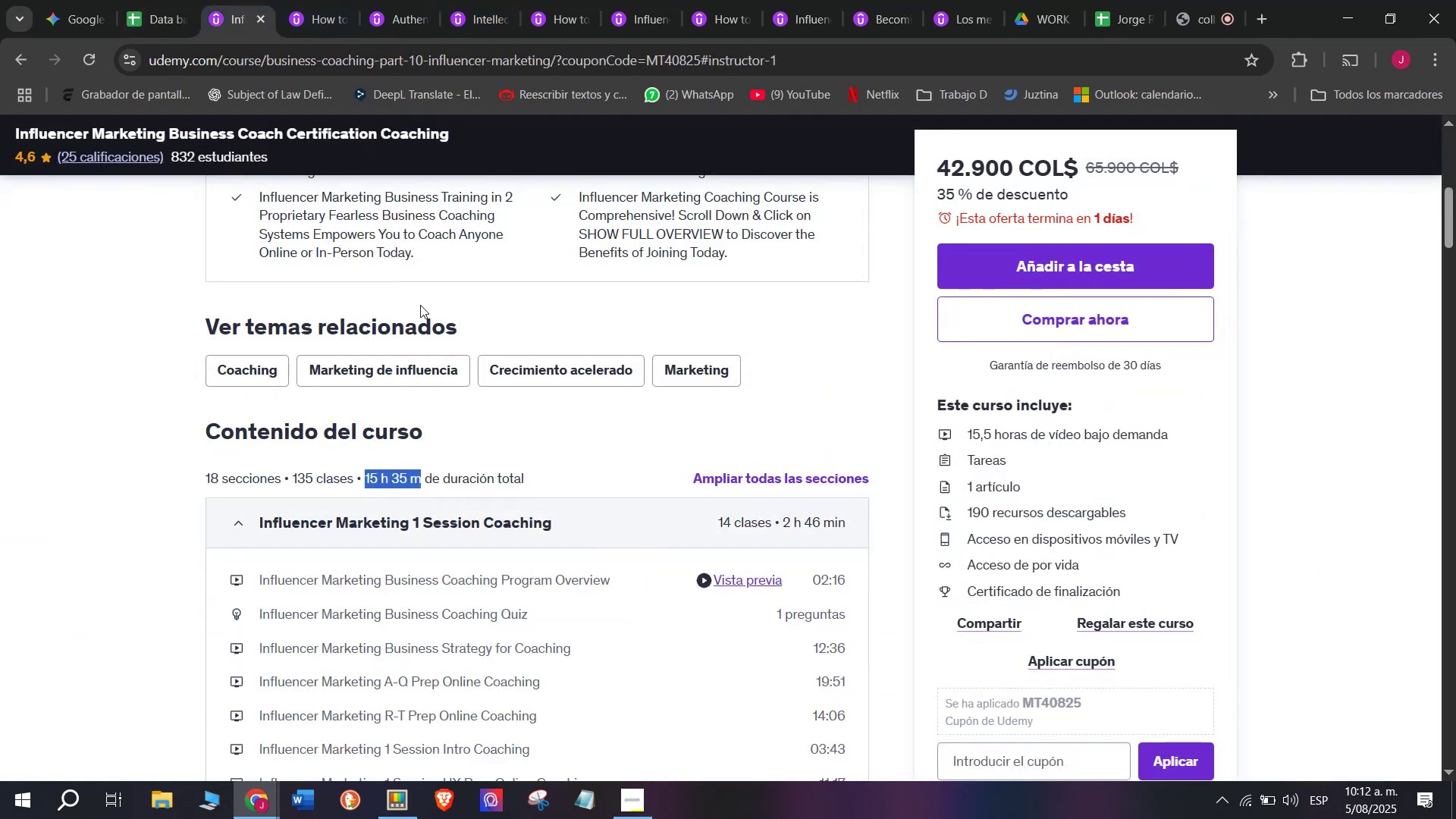 
key(Break)
 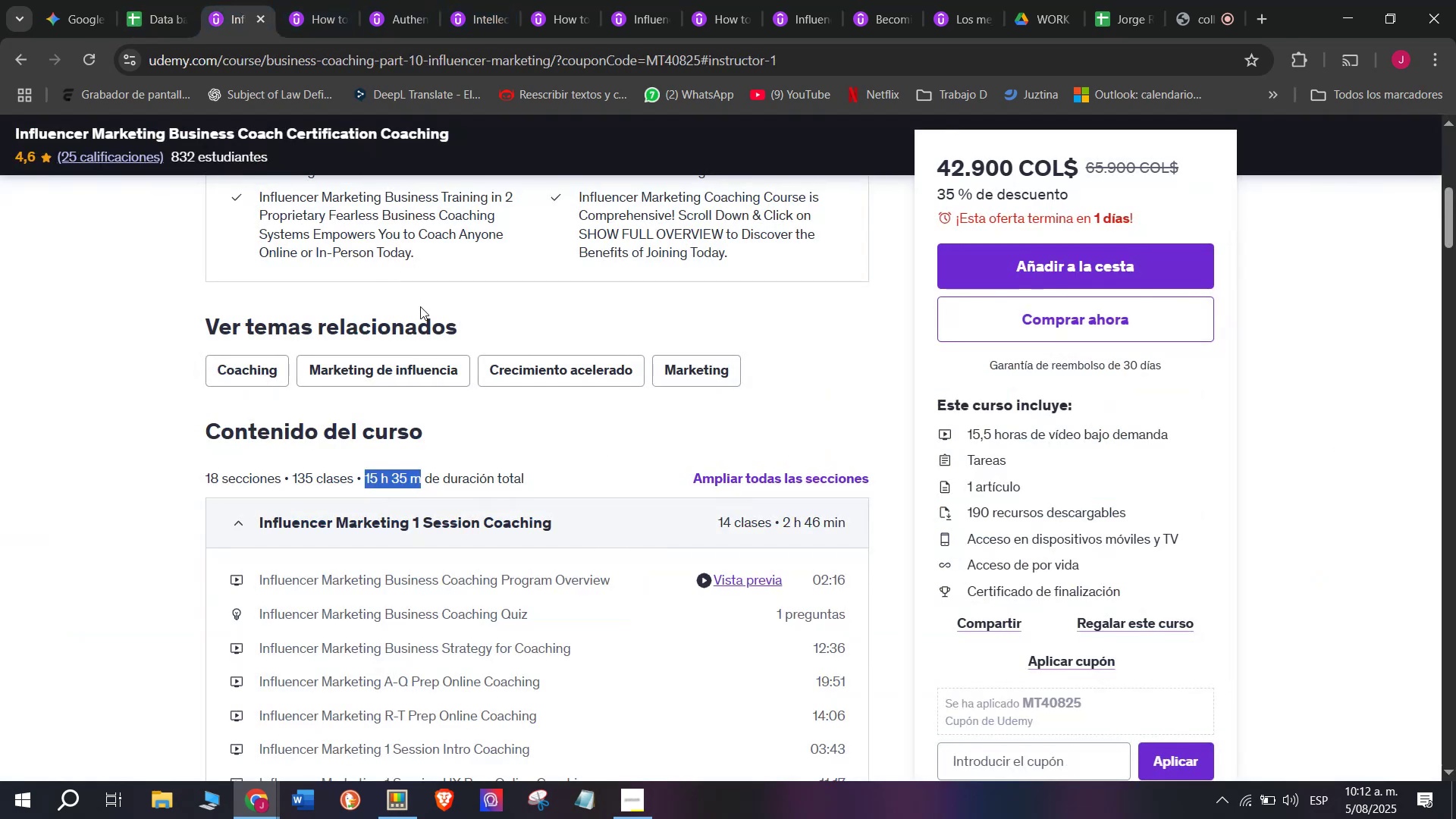 
key(Control+ControlLeft)
 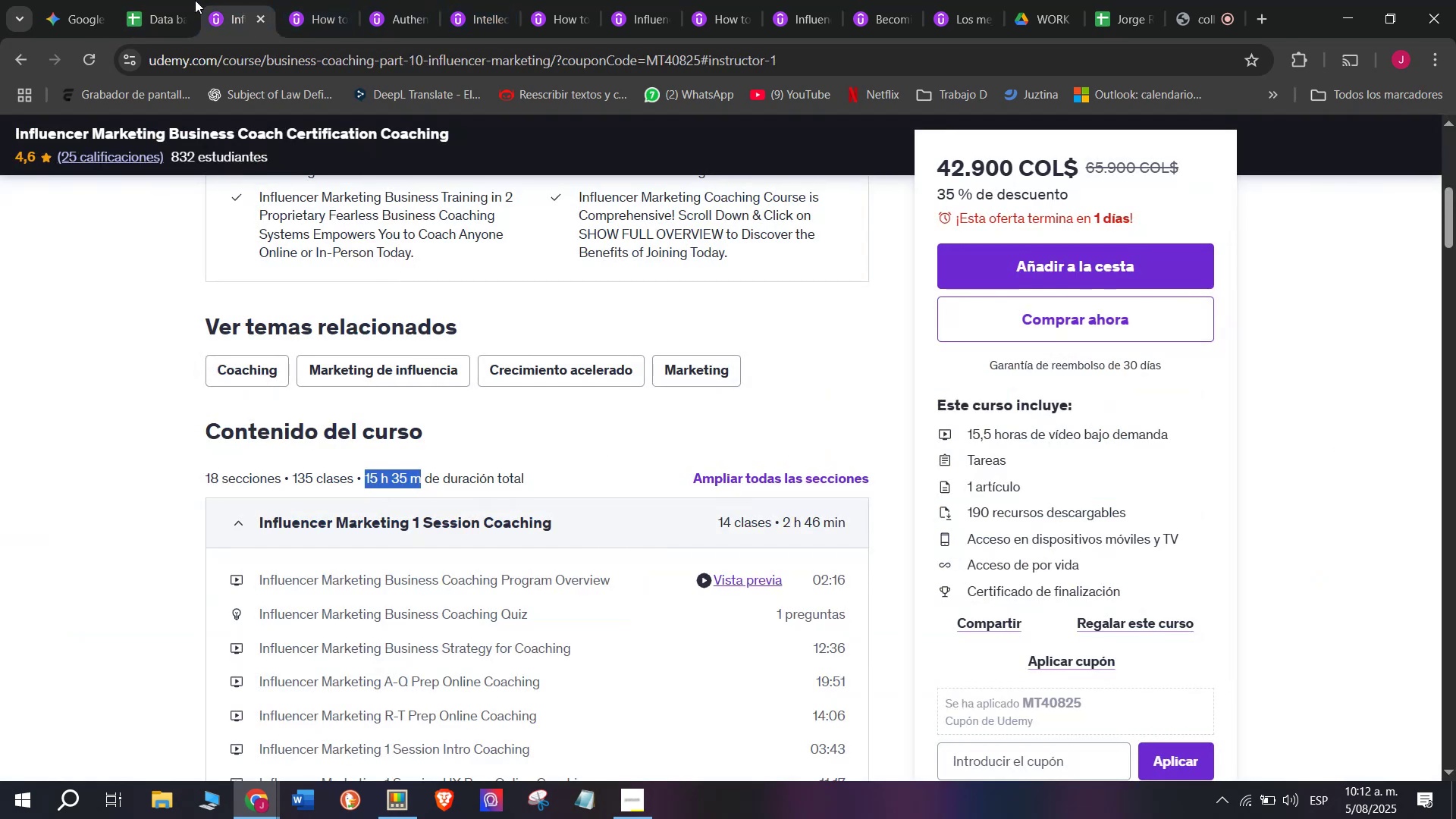 
key(Control+C)
 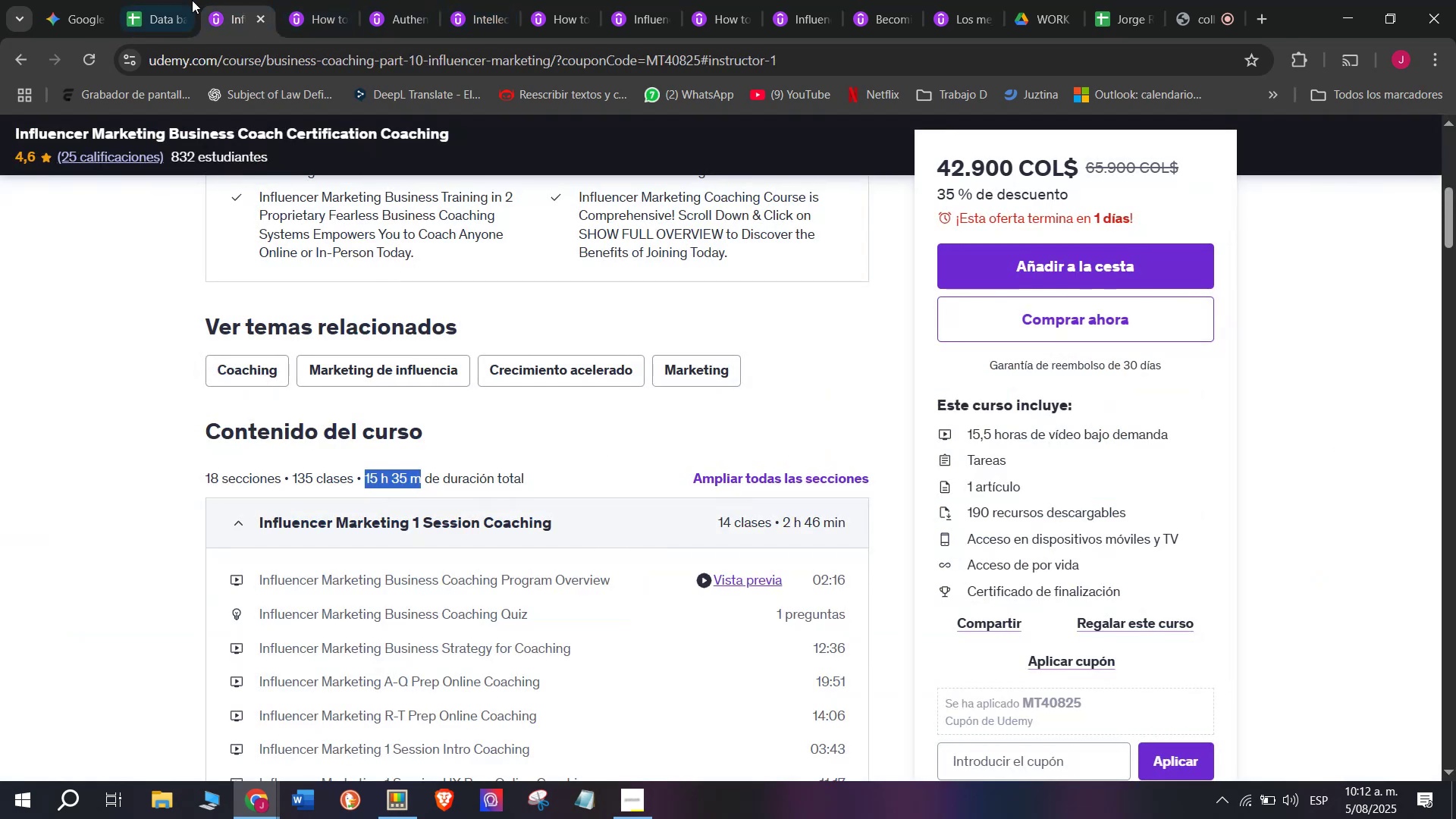 
left_click([192, 0])
 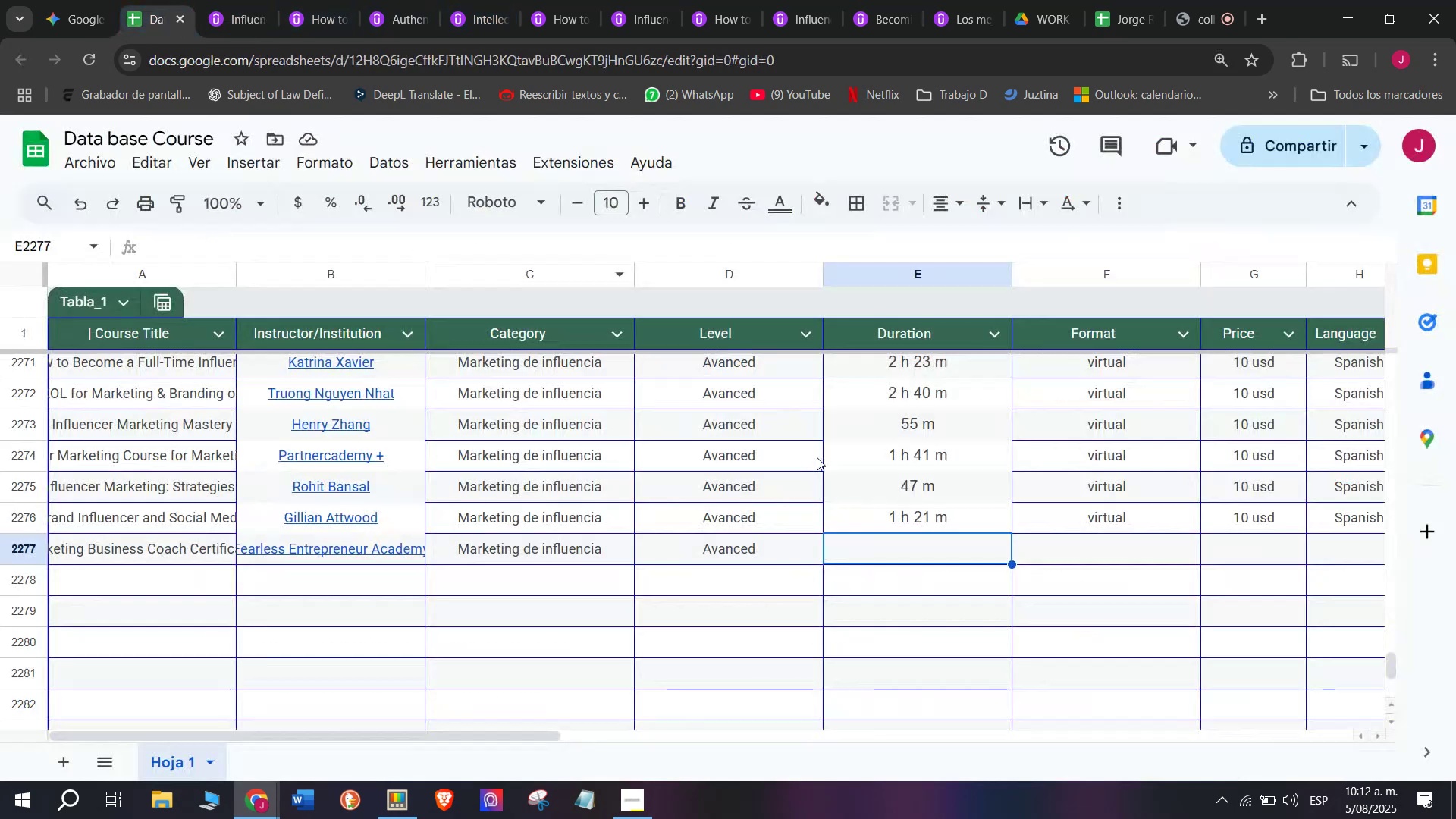 
key(Control+ControlLeft)
 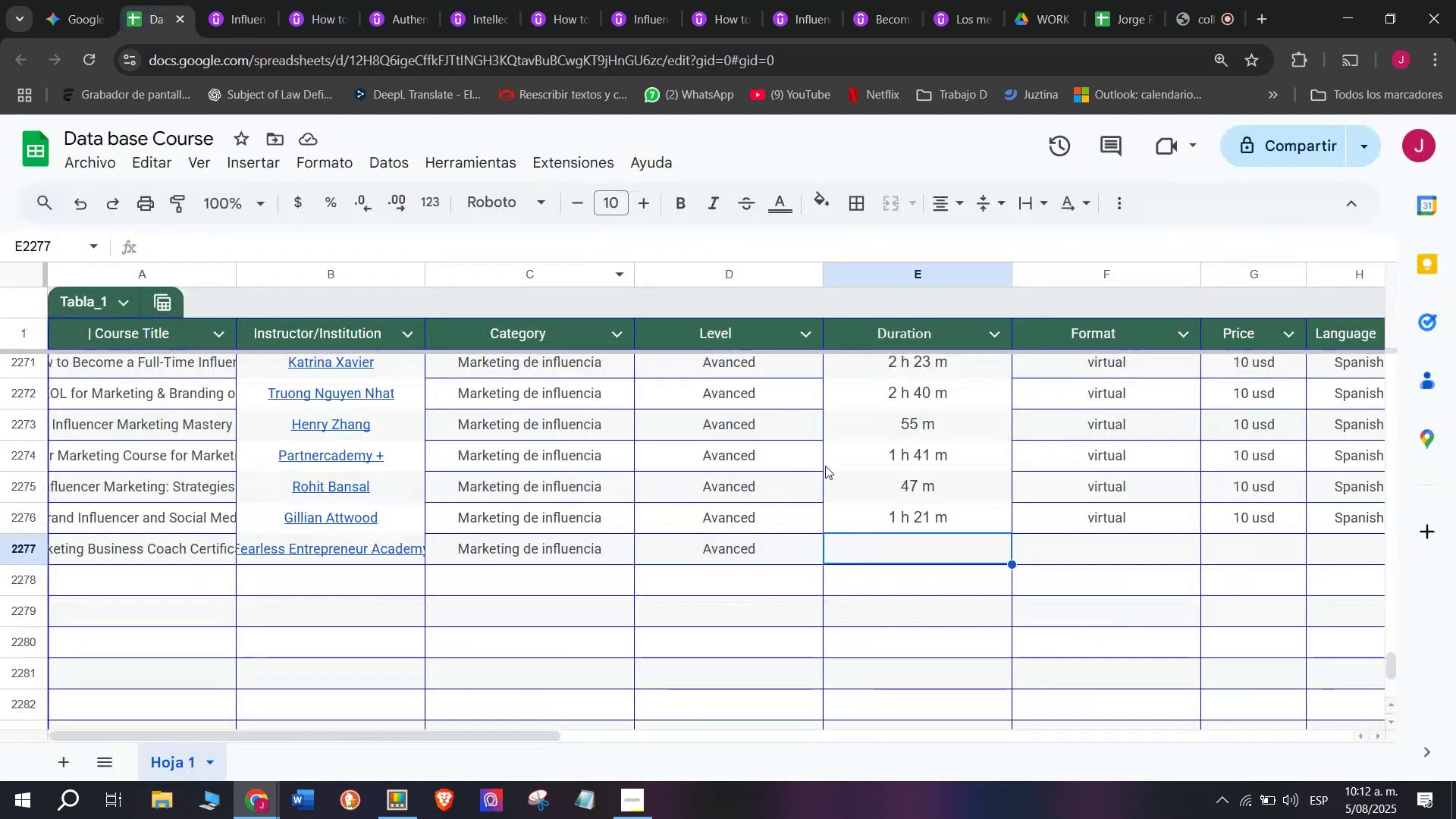 
key(Z)
 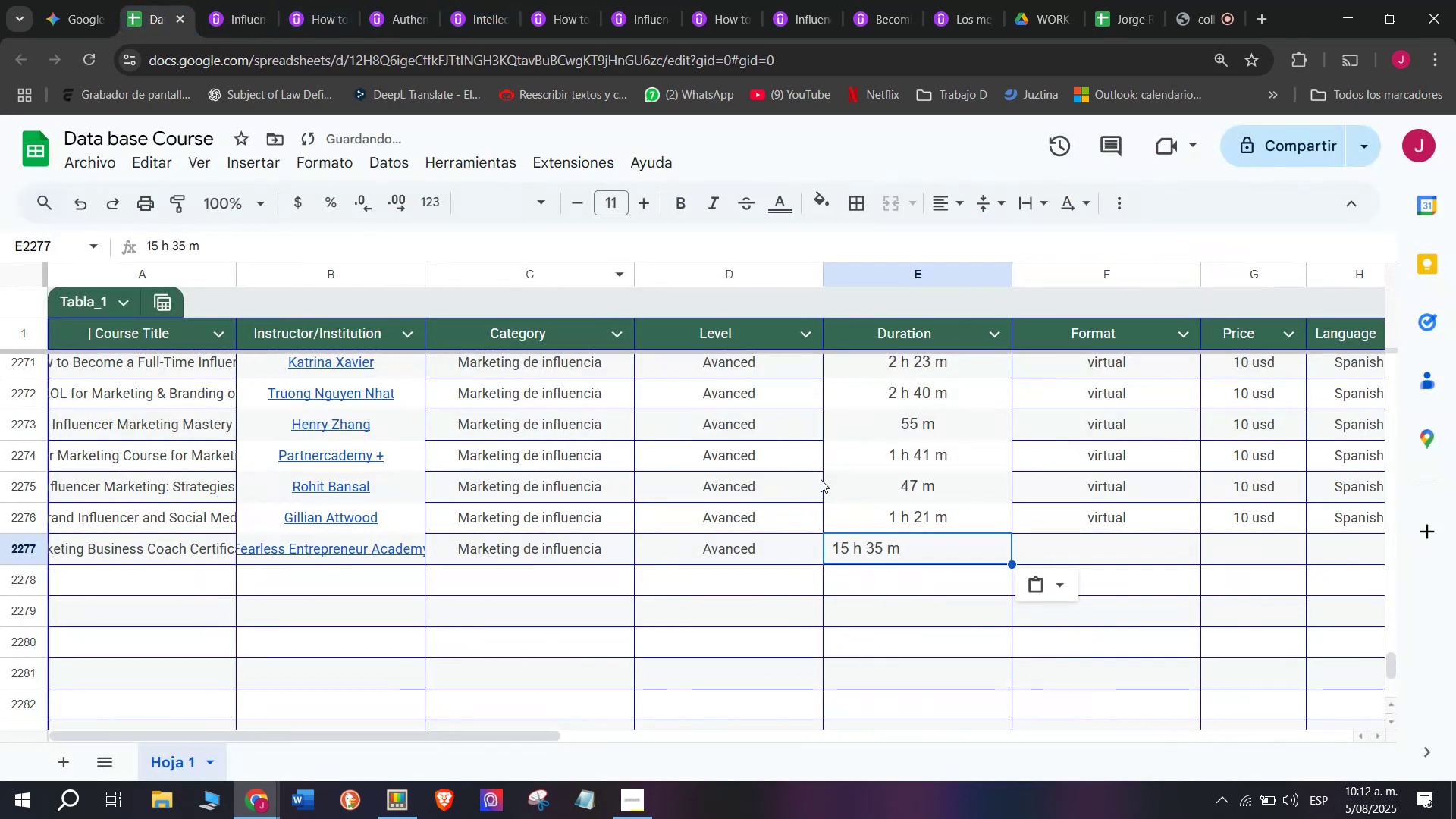 
key(Control+V)
 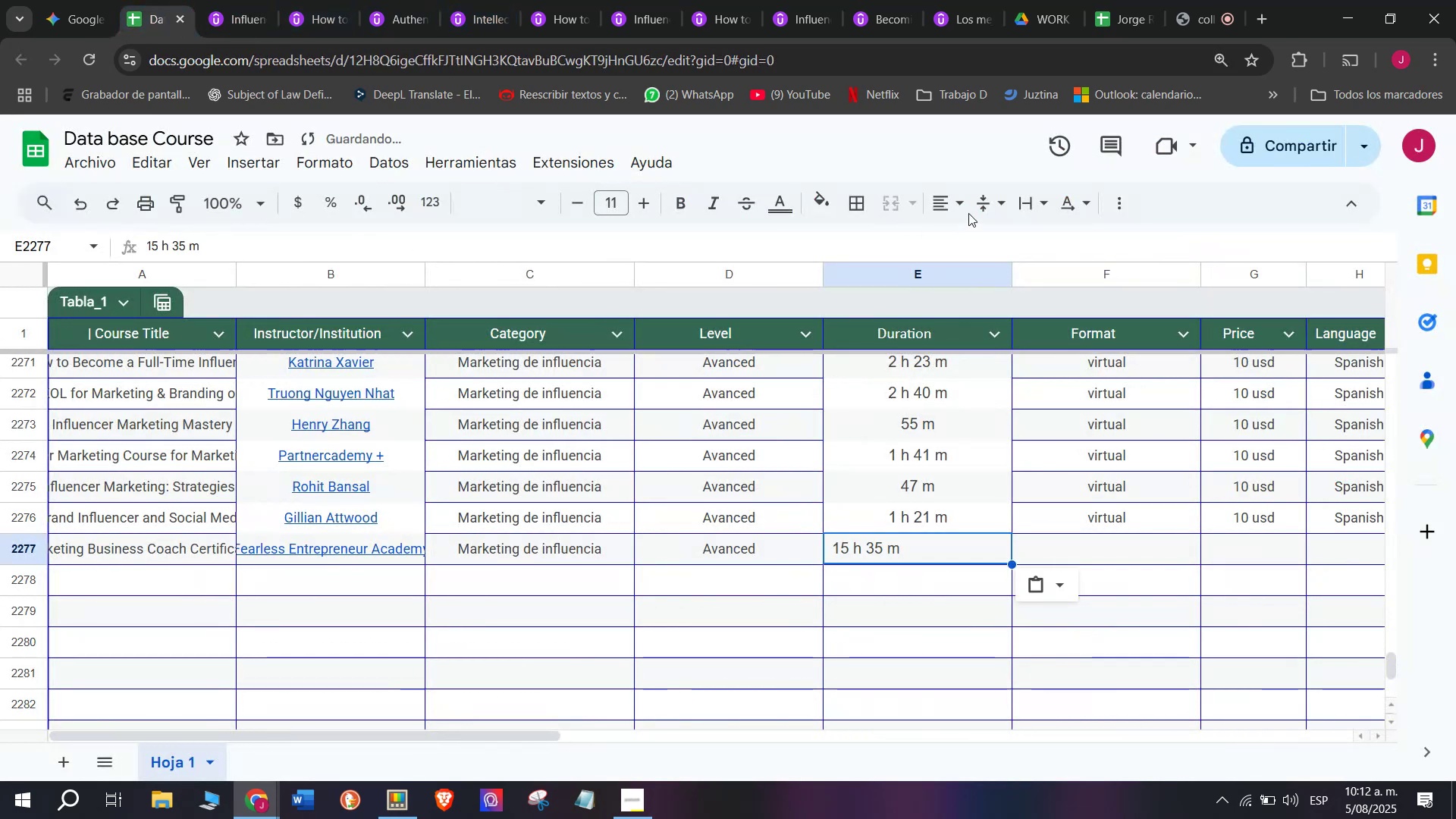 
left_click([953, 205])
 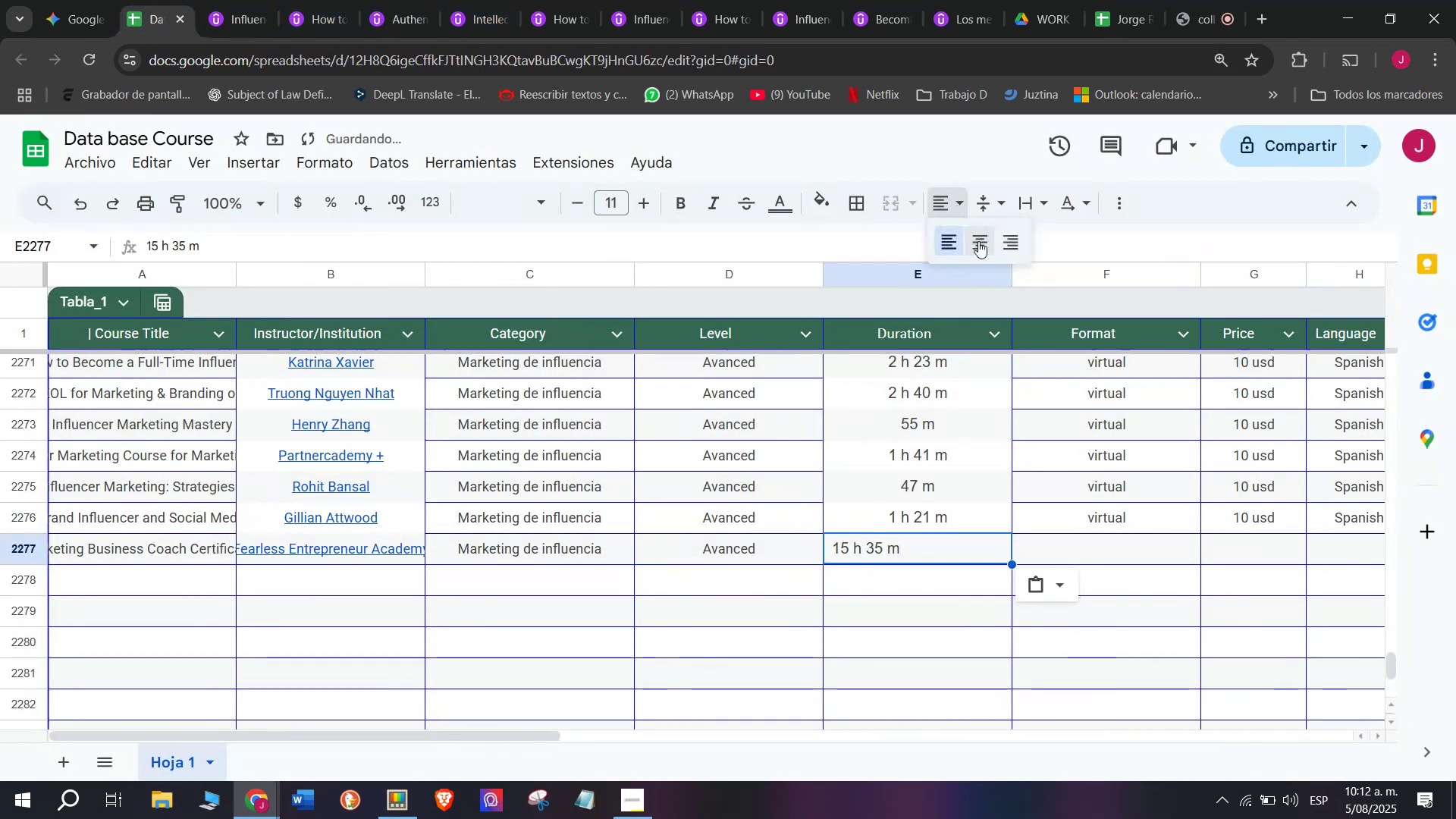 
double_click([978, 241])
 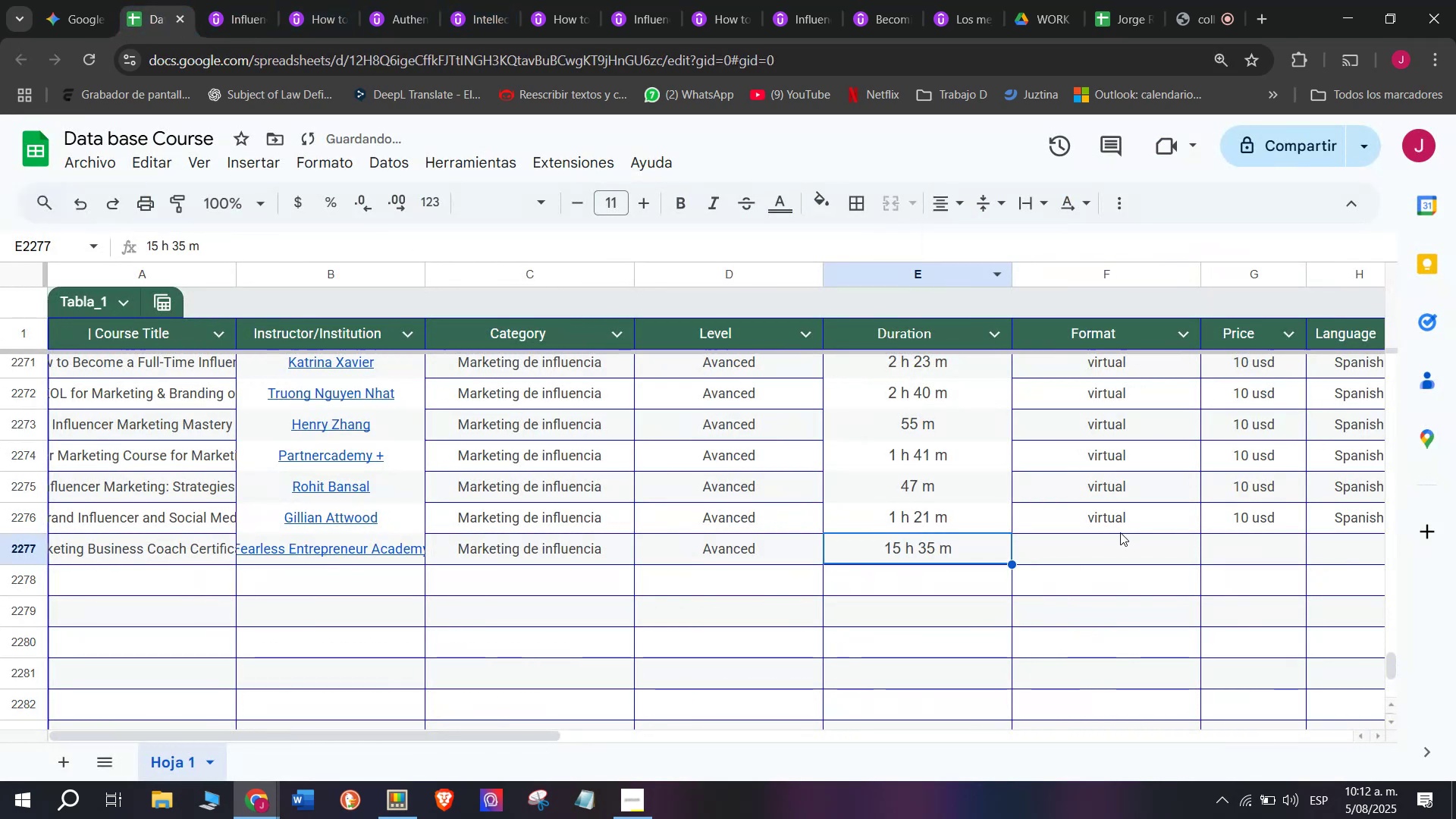 
left_click([1122, 532])
 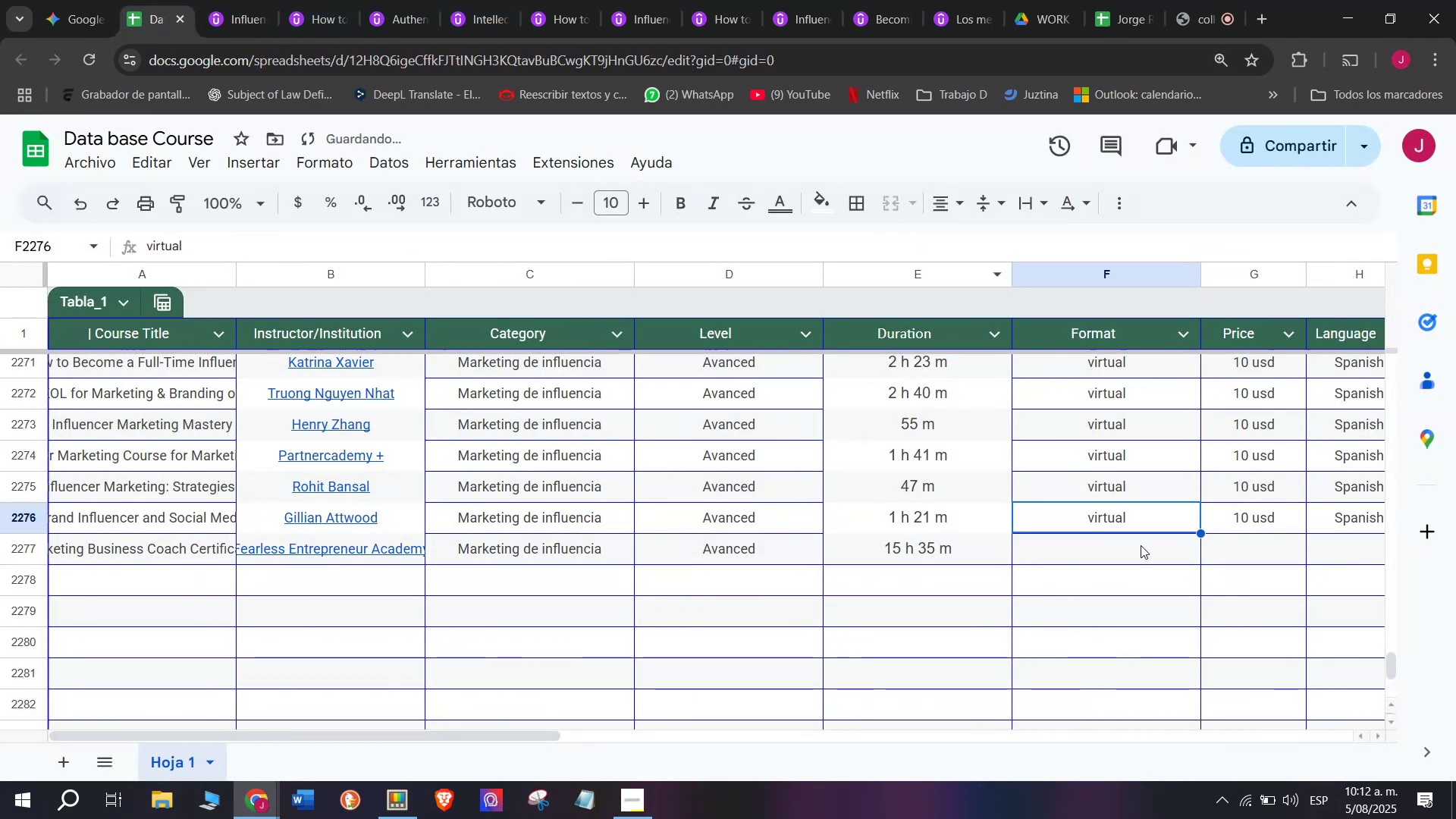 
key(Control+C)
 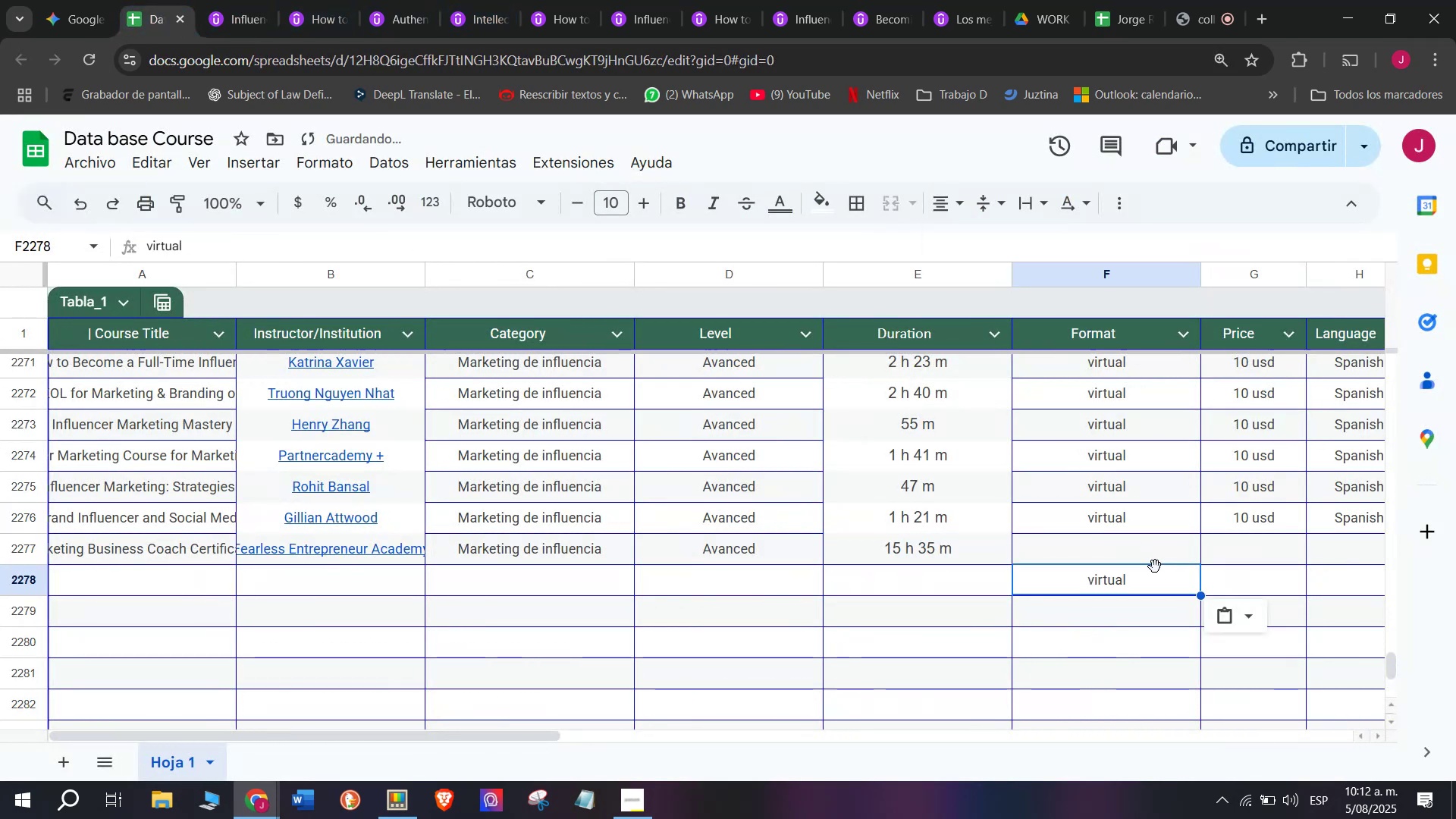 
key(Control+ControlLeft)
 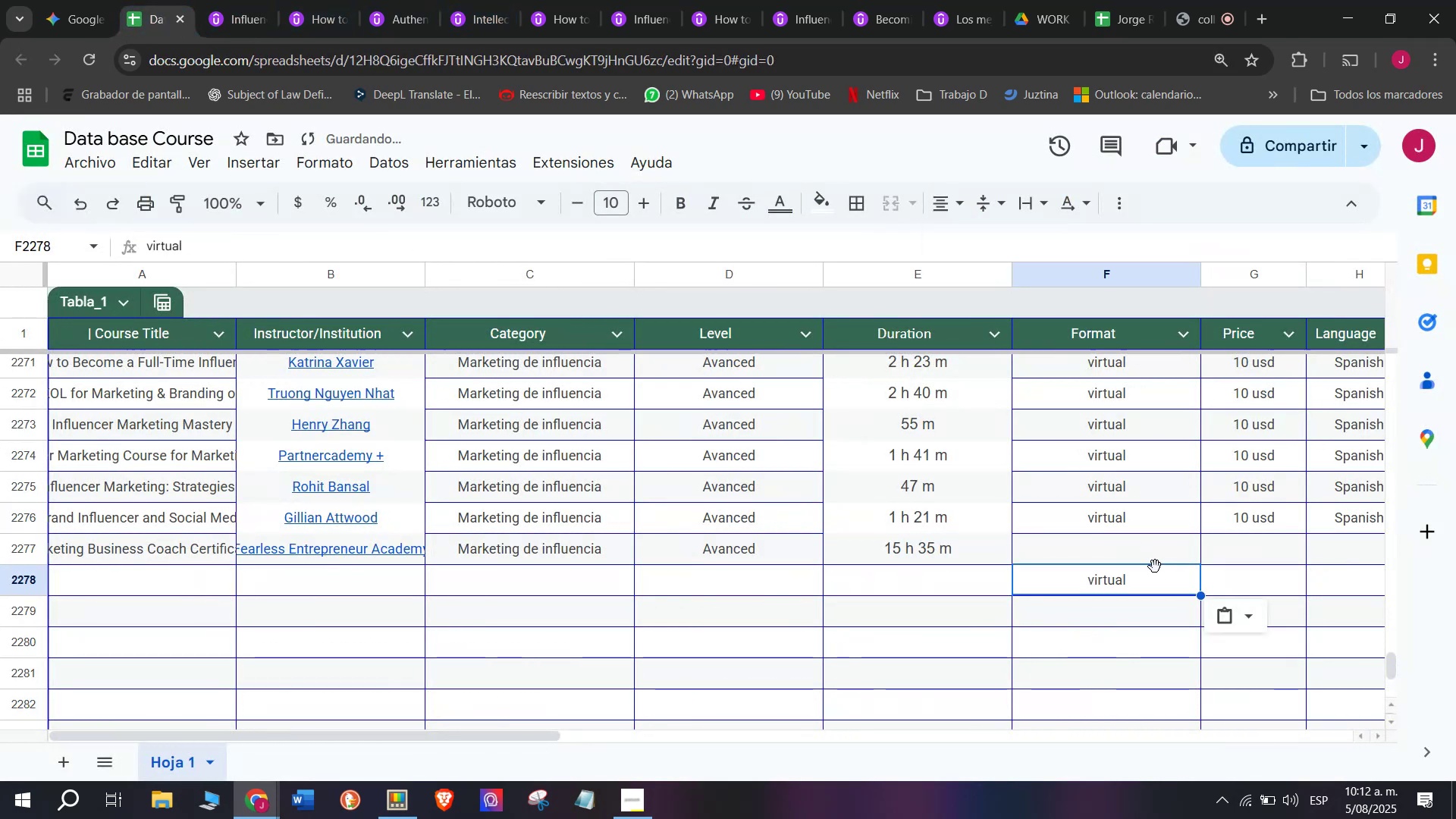 
key(Break)
 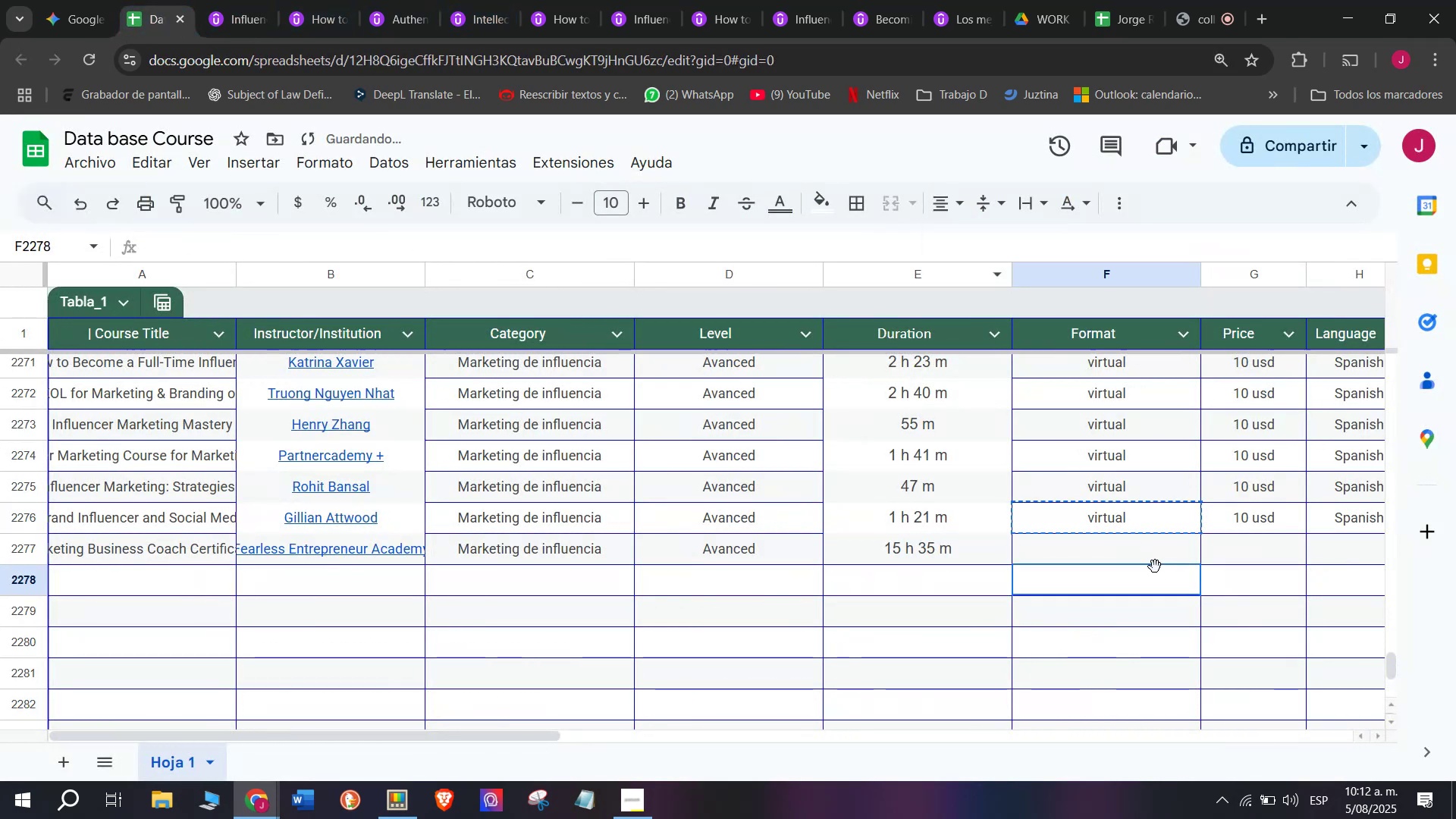 
left_click([1155, 566])
 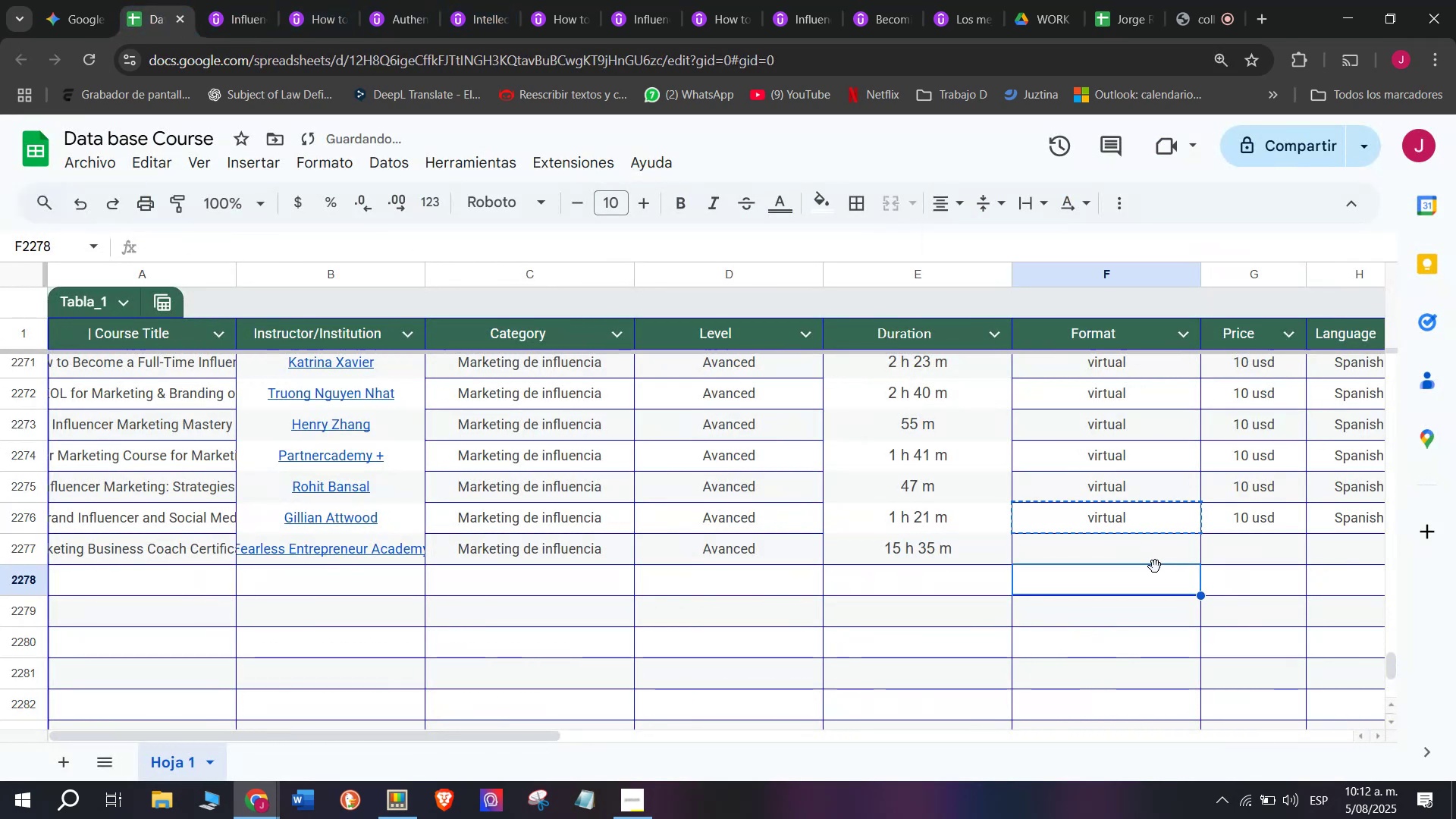 
key(Control+ControlLeft)
 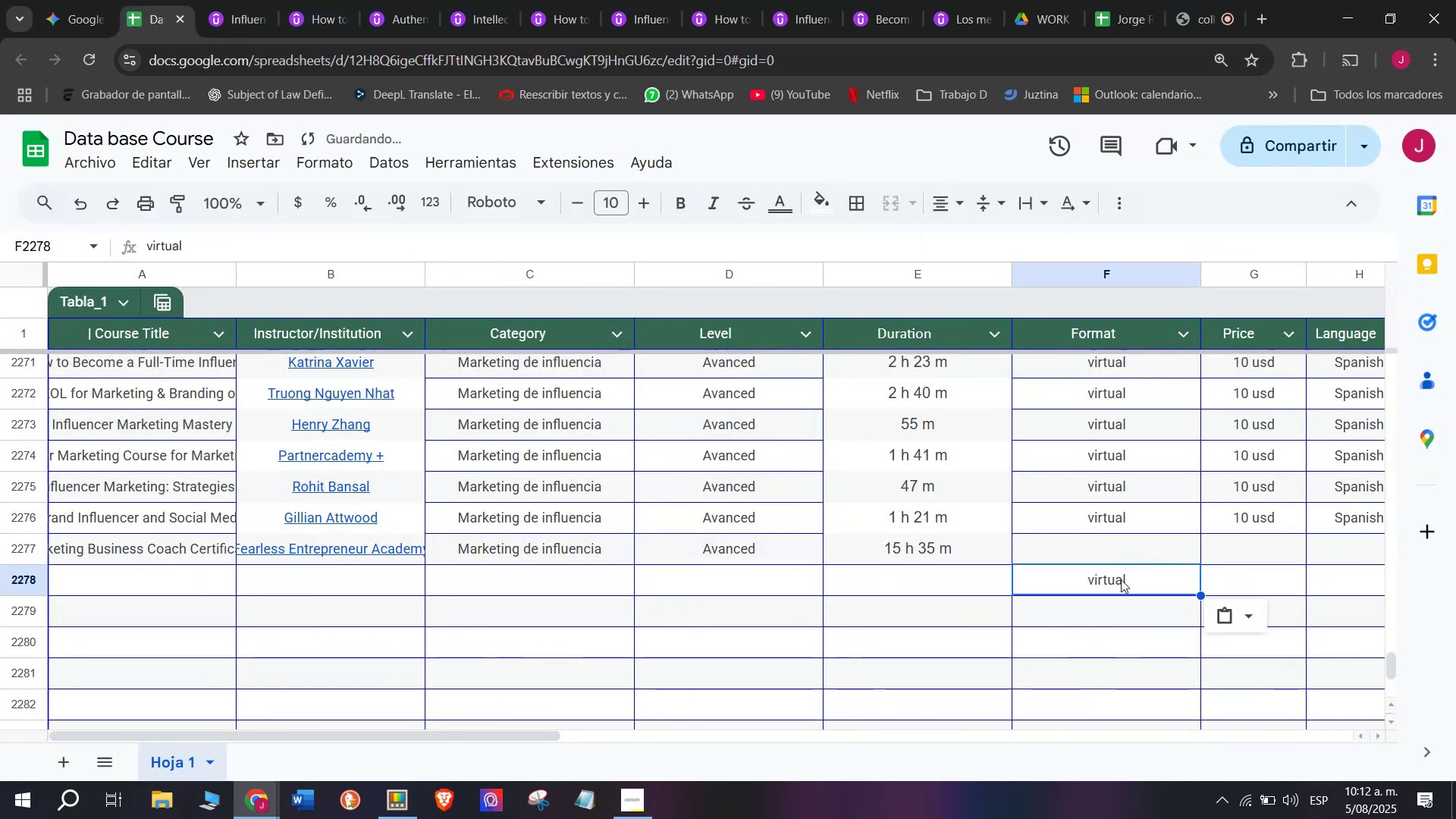 
key(Z)
 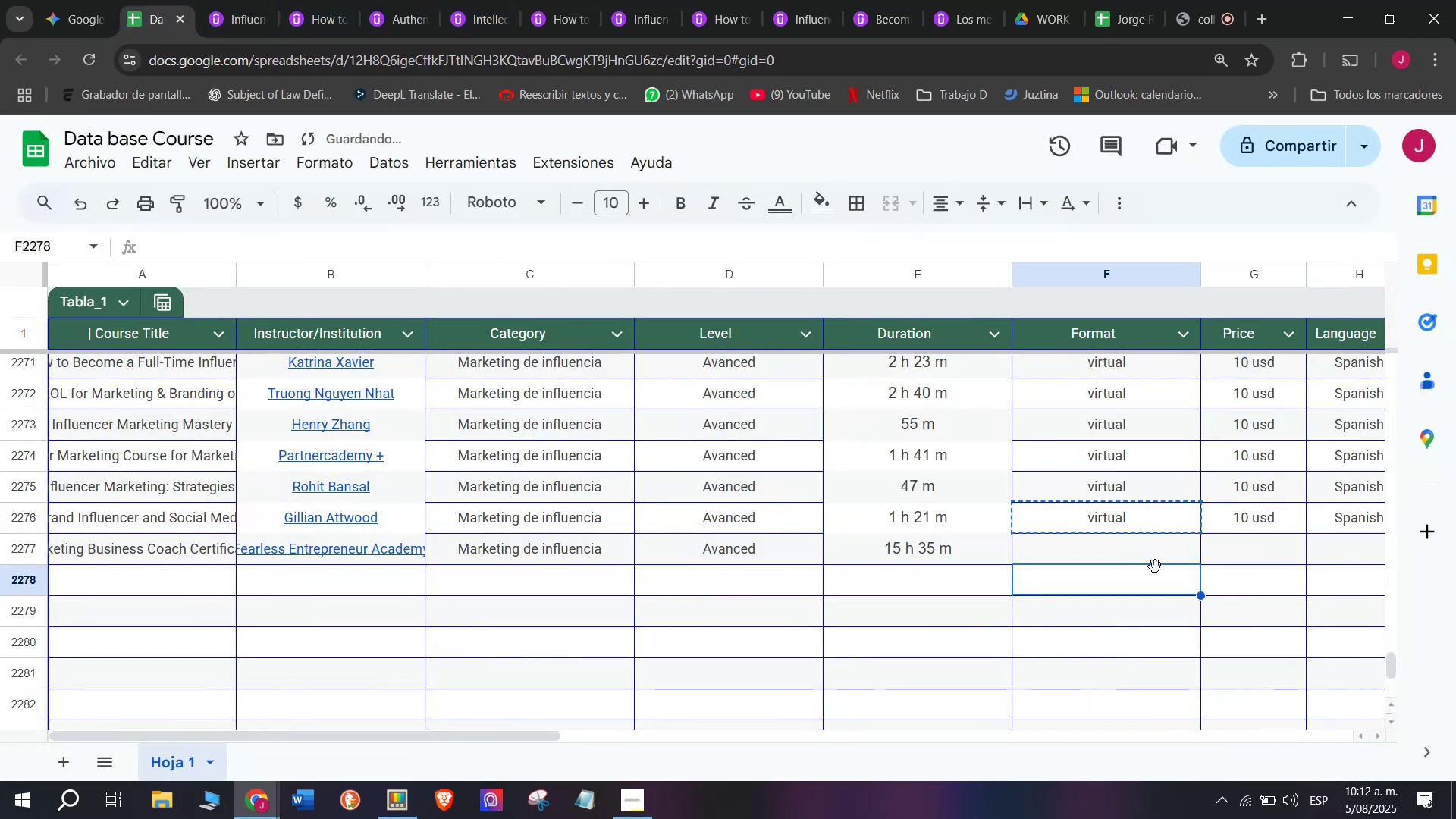 
key(Control+V)
 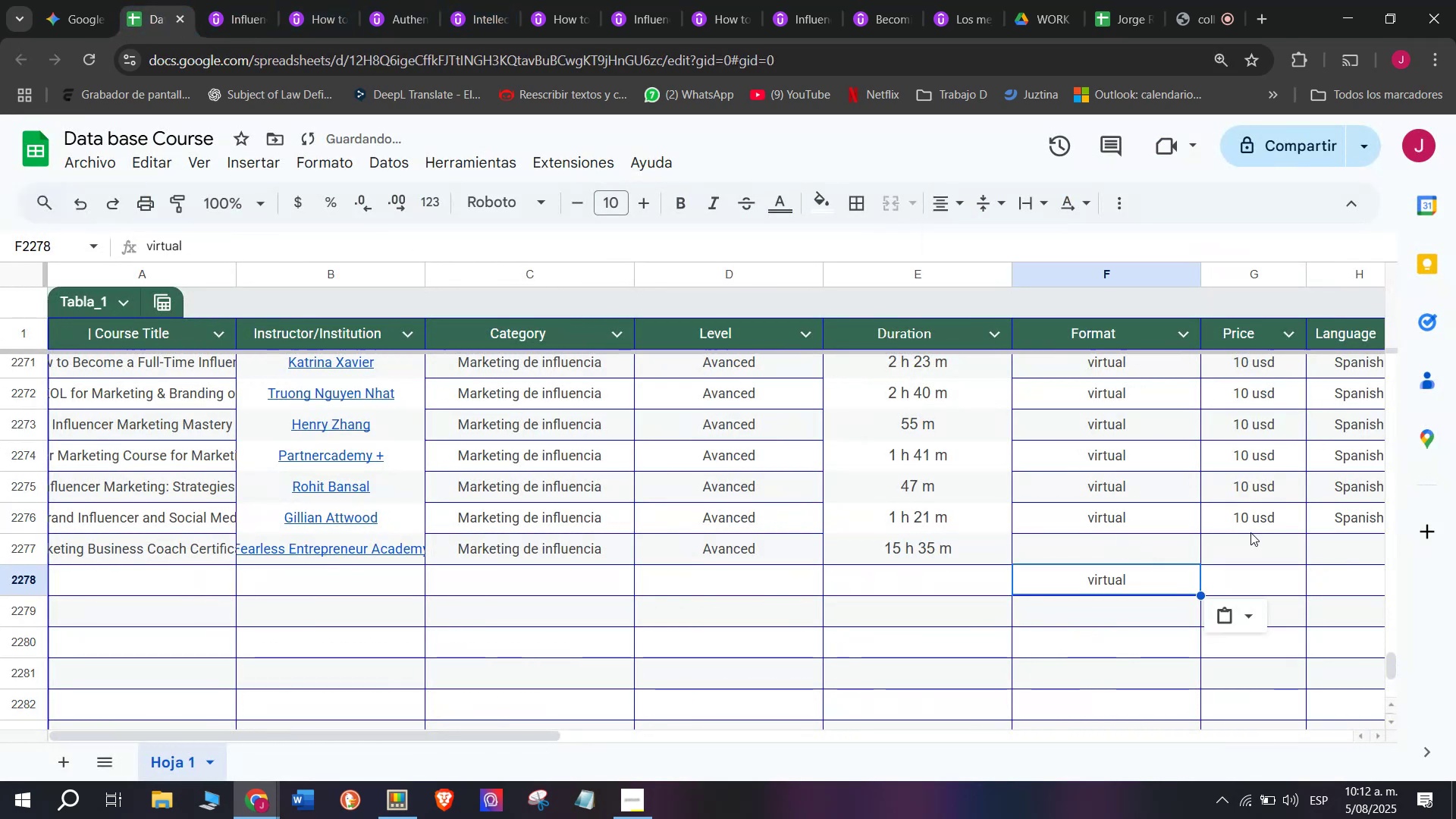 
key(Control+Shift+ControlLeft)
 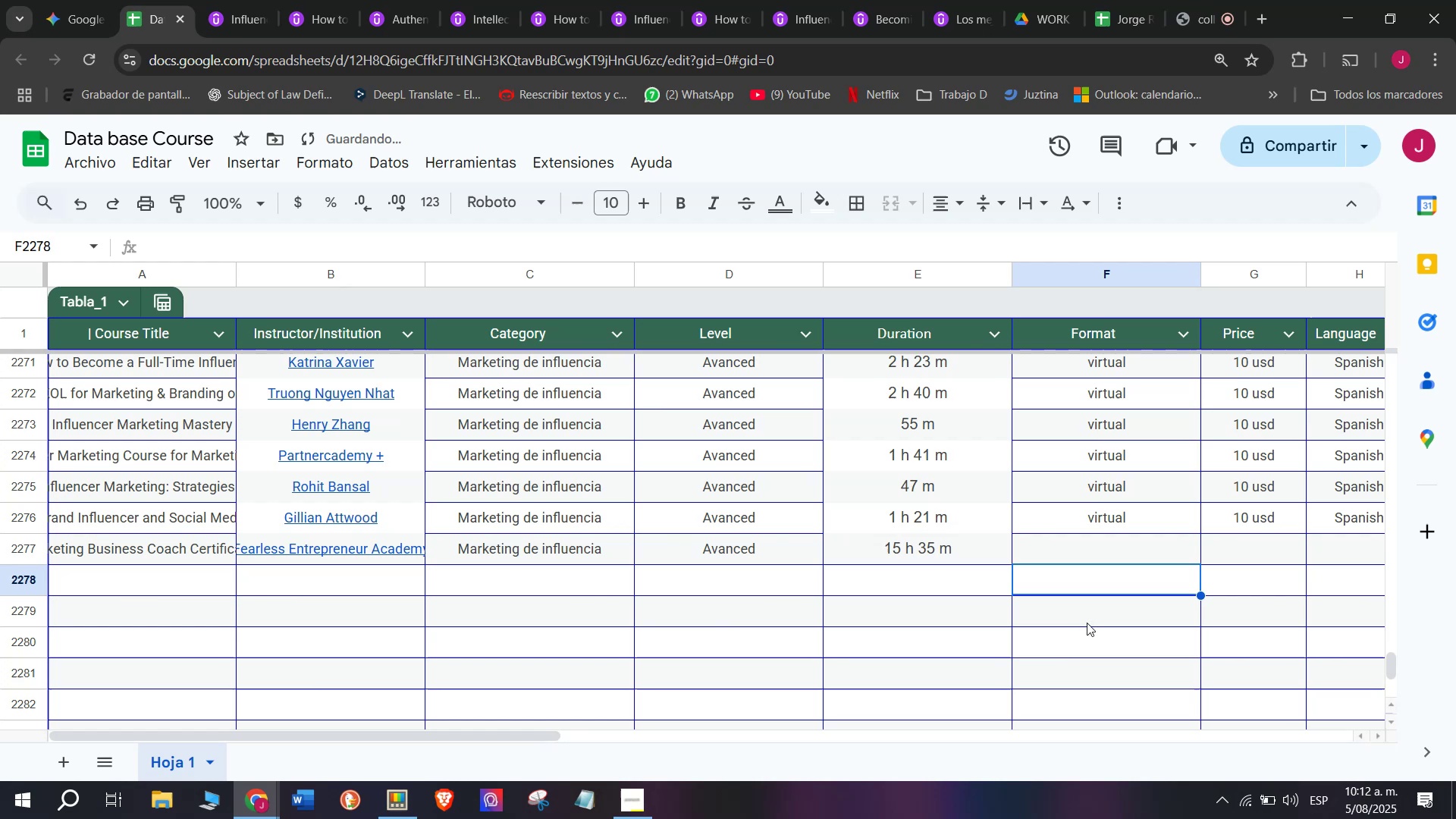 
key(Shift+ShiftLeft)
 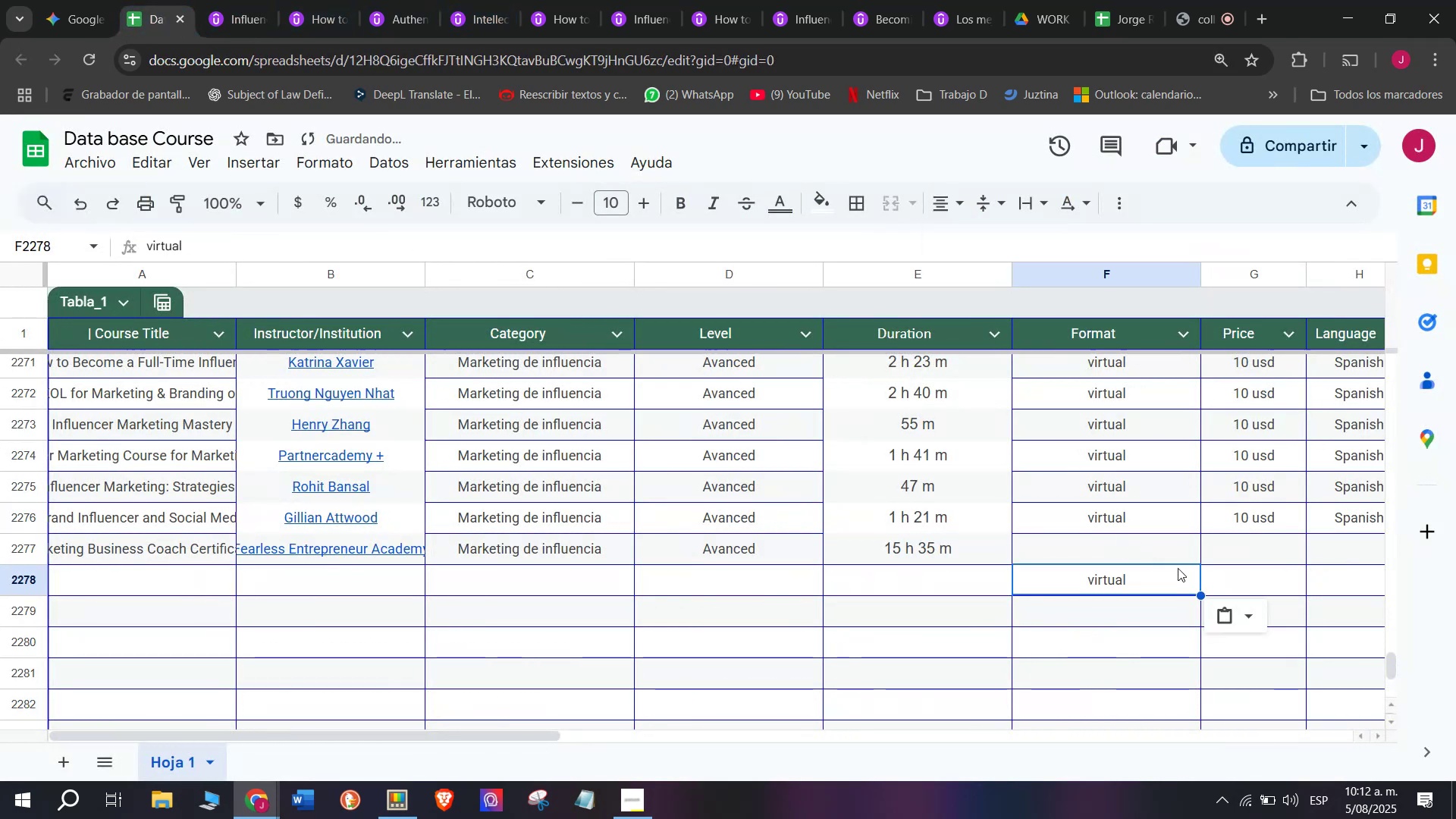 
key(Control+Shift+Z)
 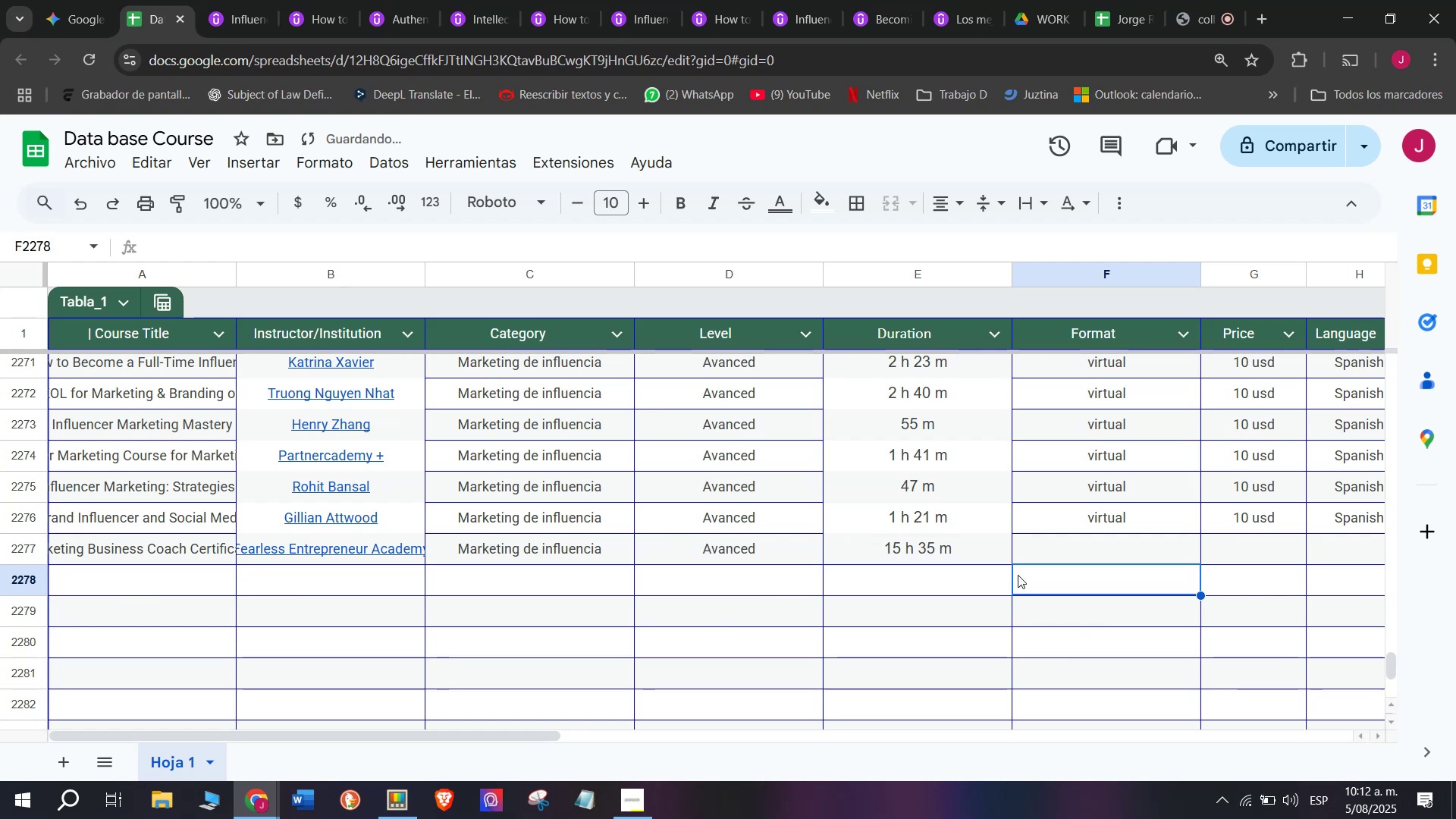 
left_click([1109, 535])
 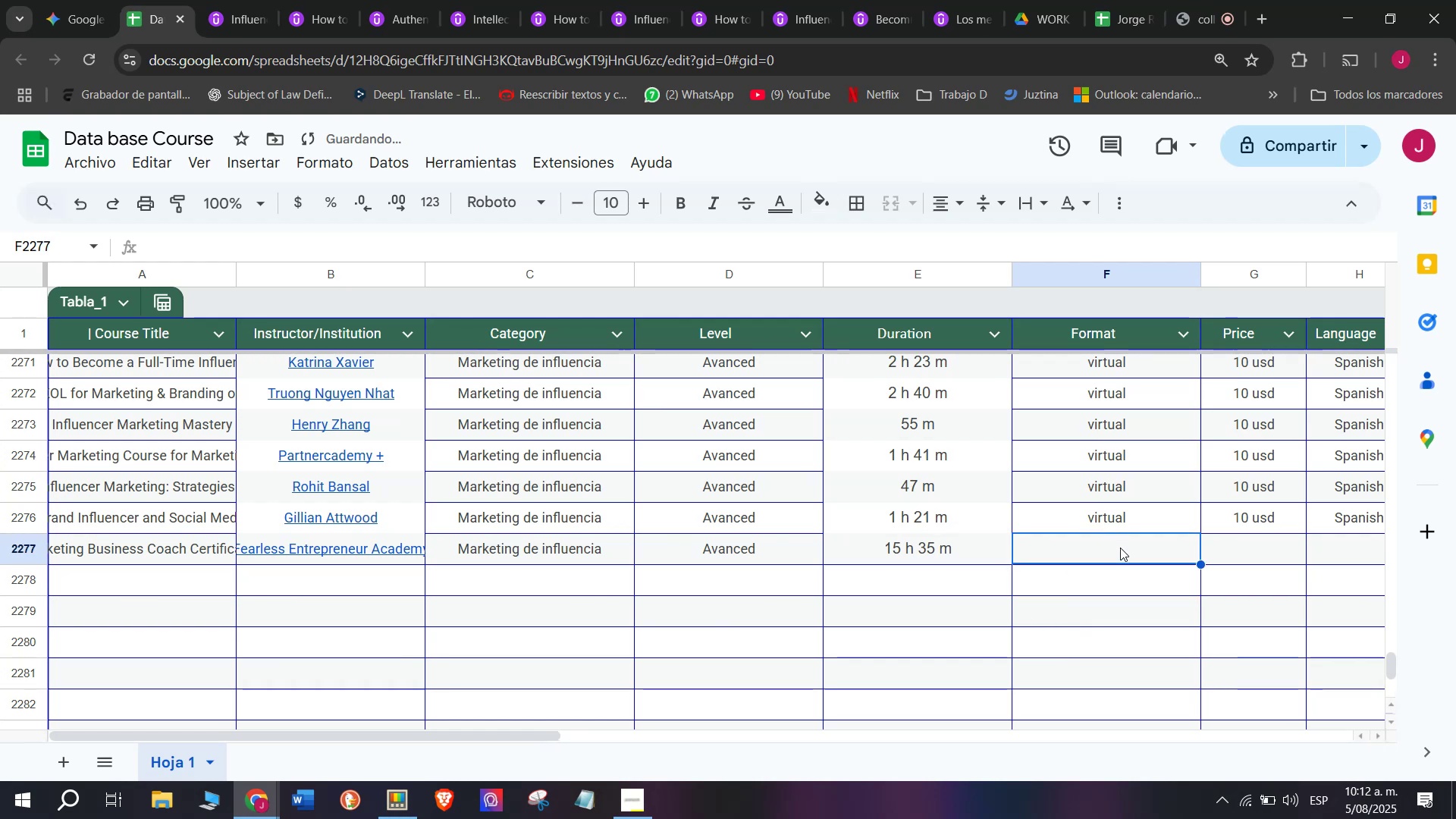 
key(Z)
 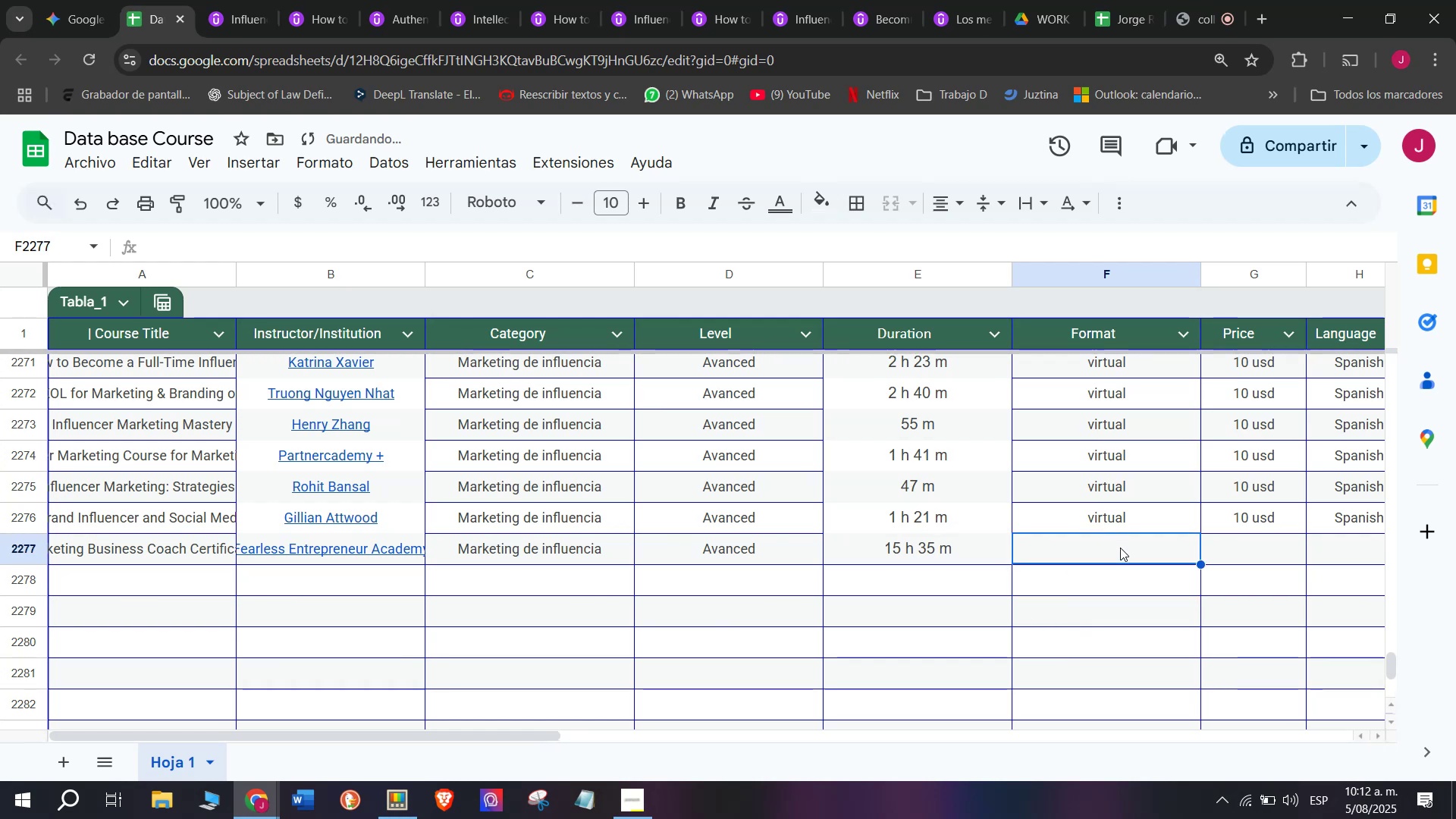 
key(Control+ControlLeft)
 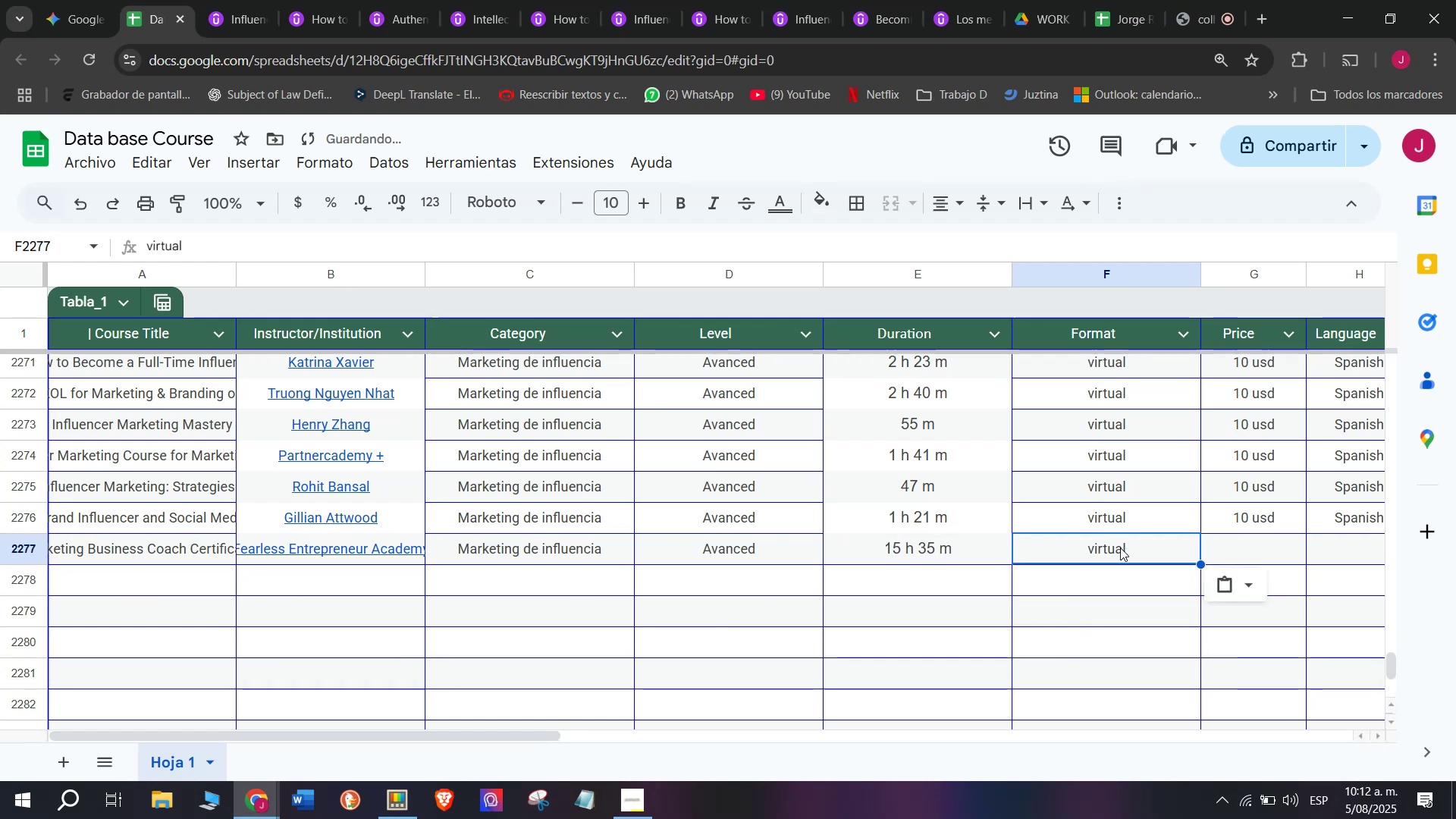 
key(Control+V)
 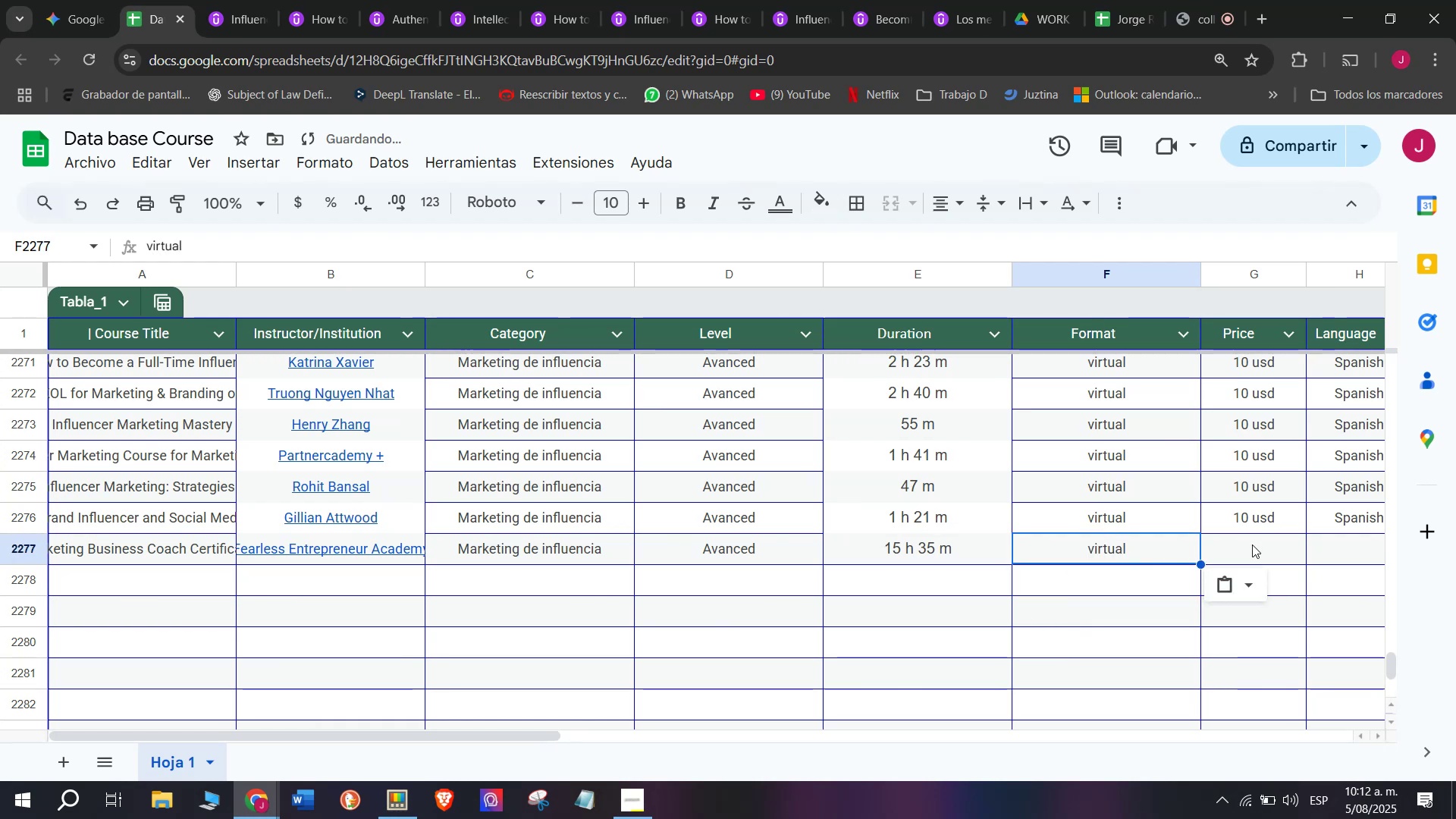 
left_click([1253, 545])
 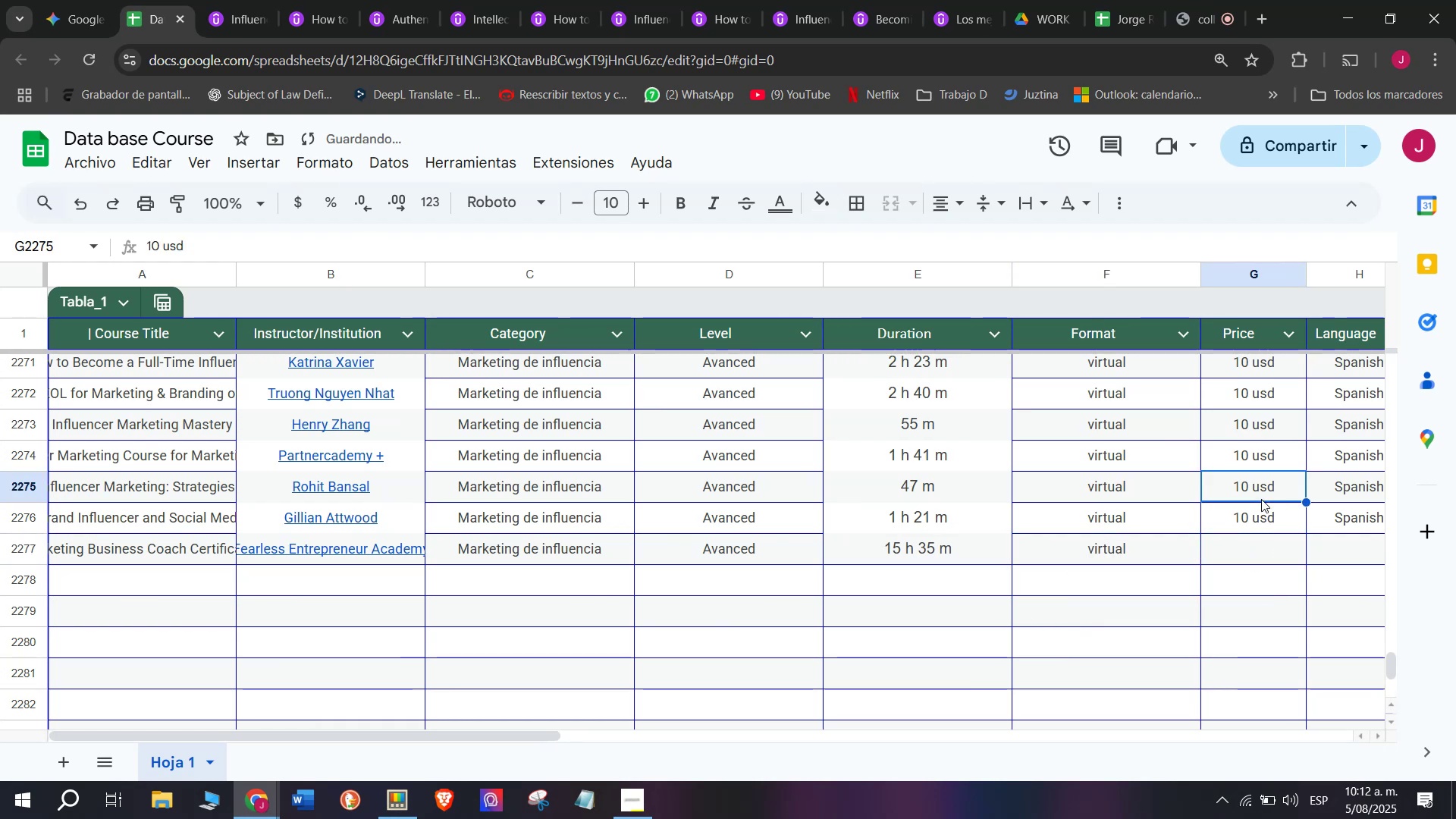 
key(Break)
 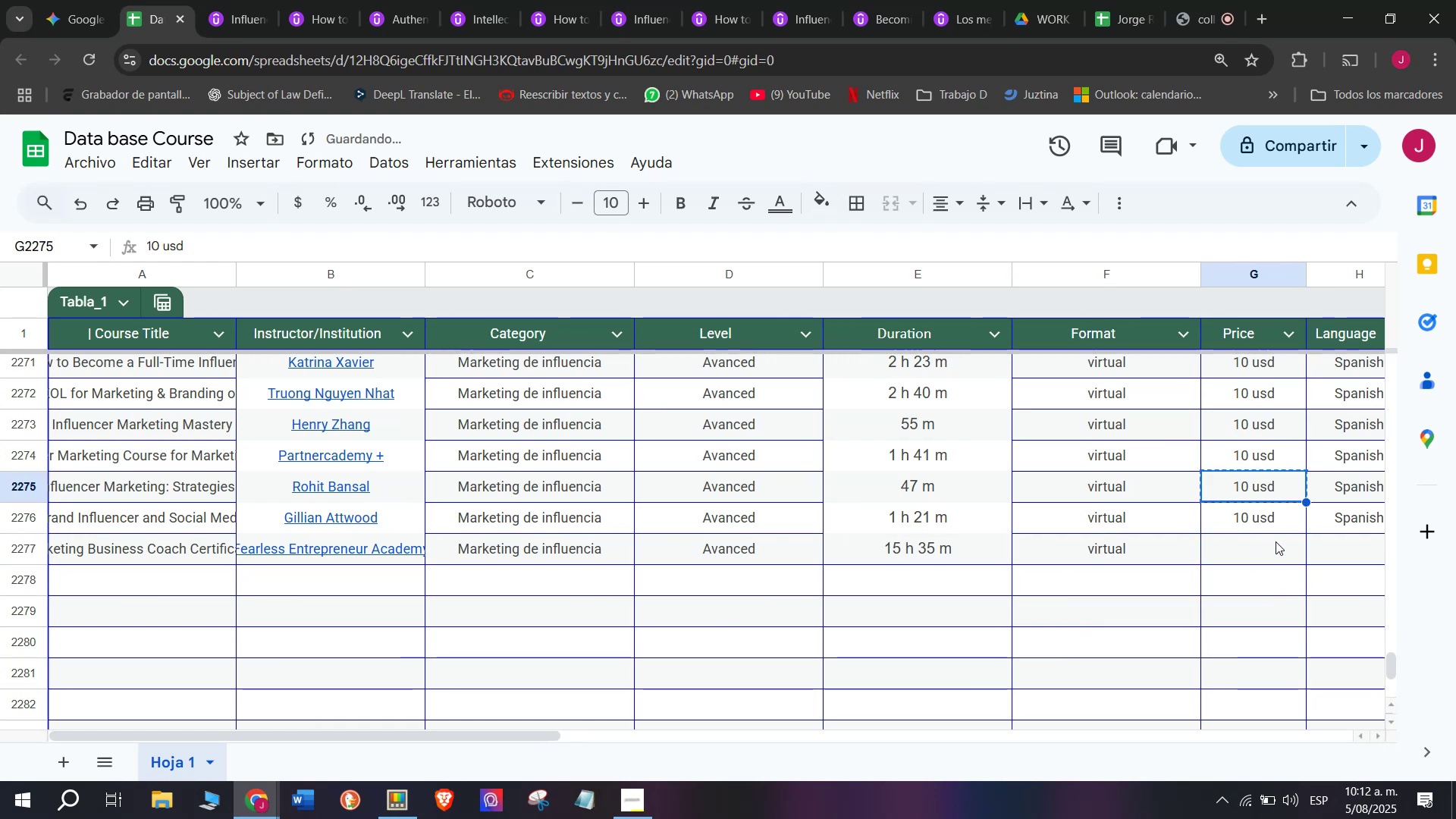 
key(Control+ControlLeft)
 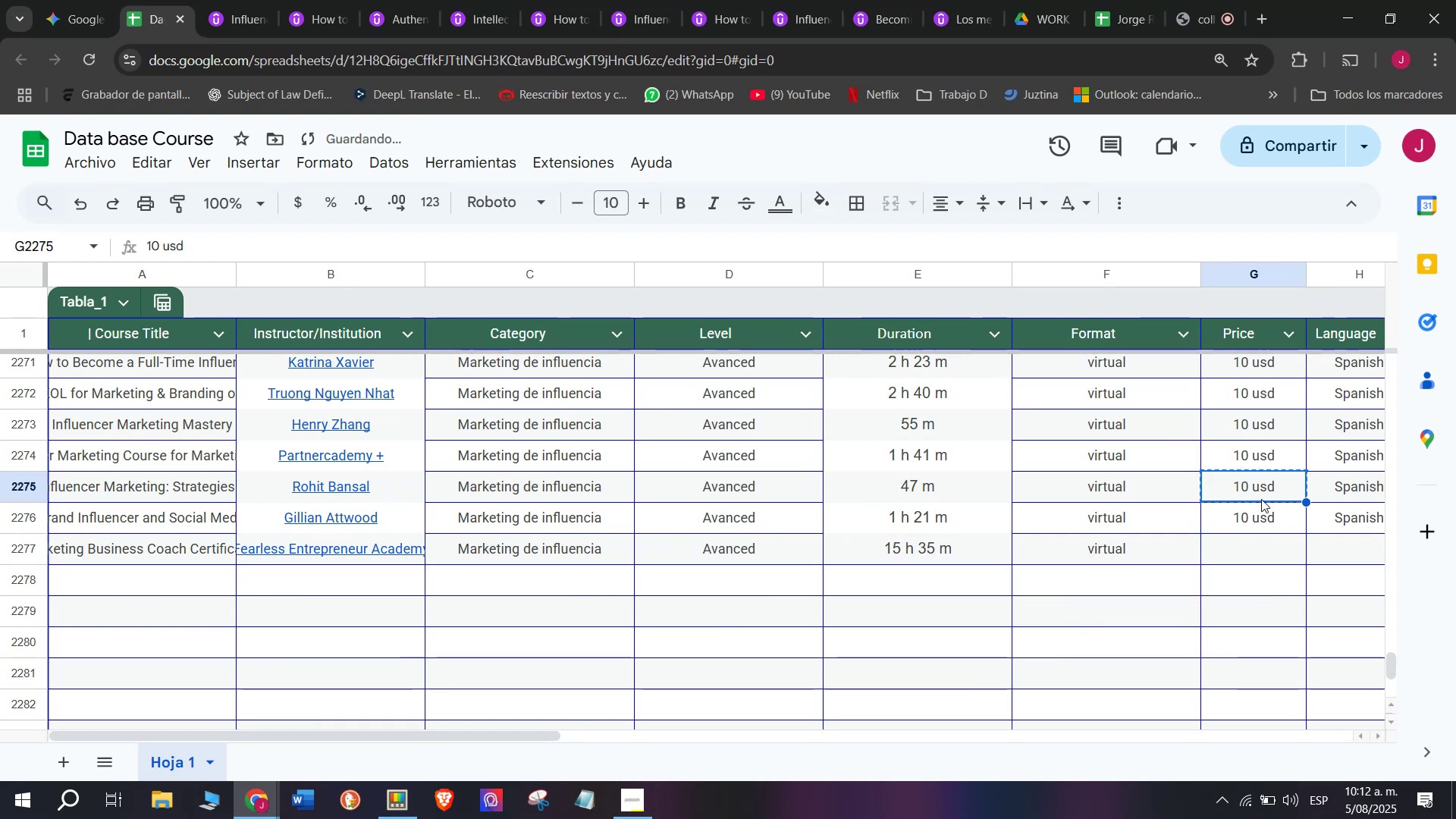 
key(Control+C)
 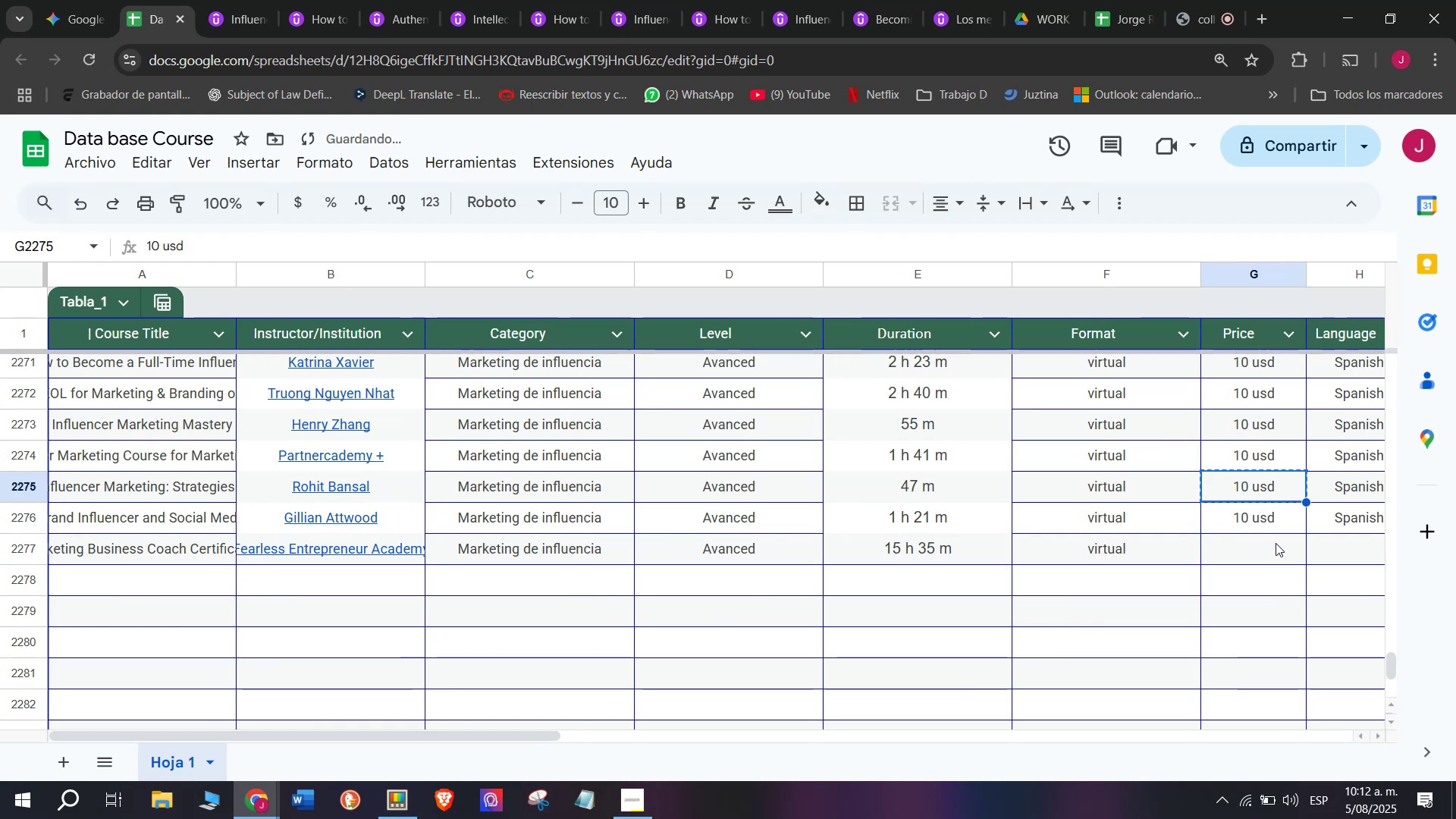 
left_click([1277, 543])
 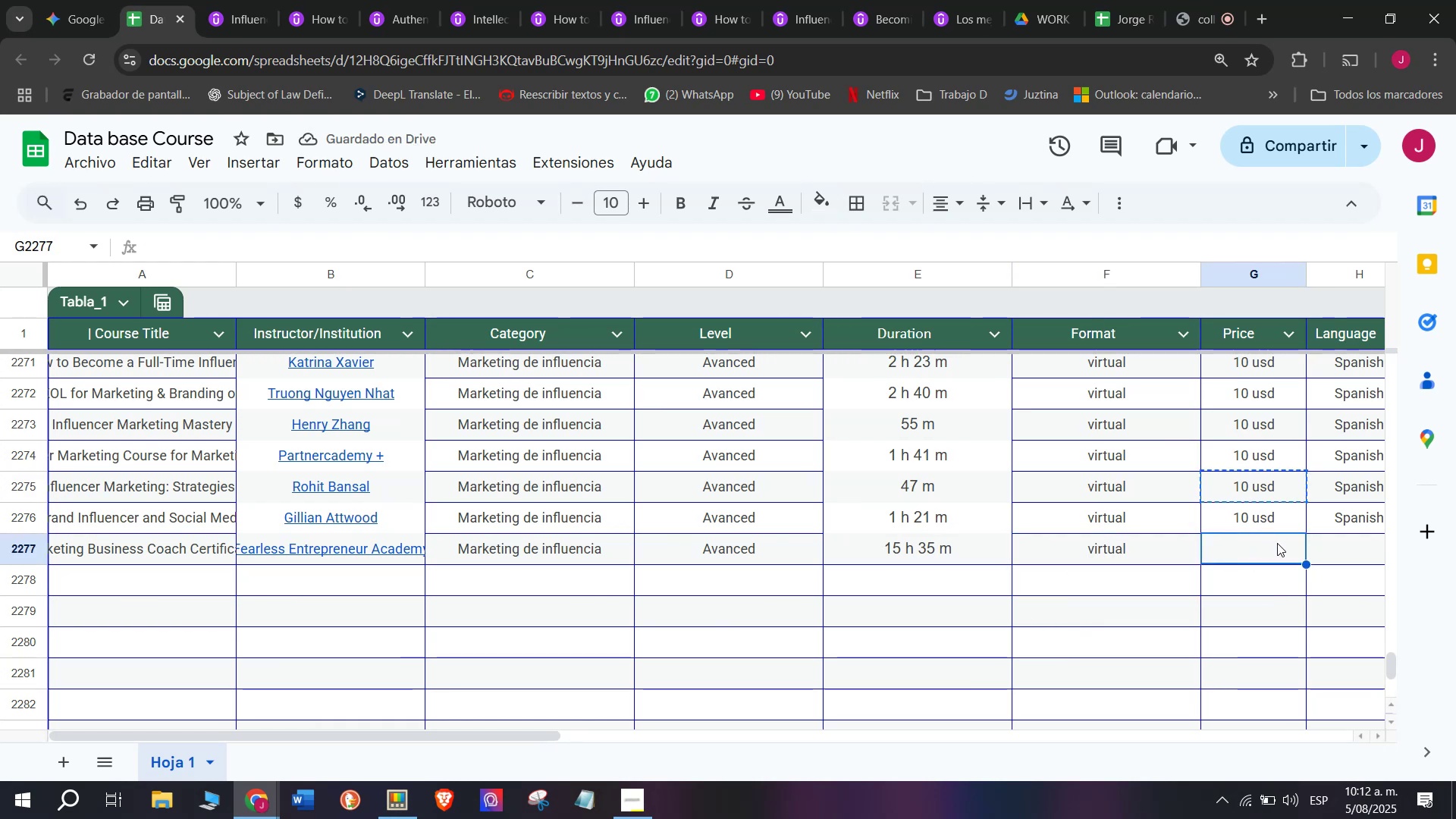 
key(Z)
 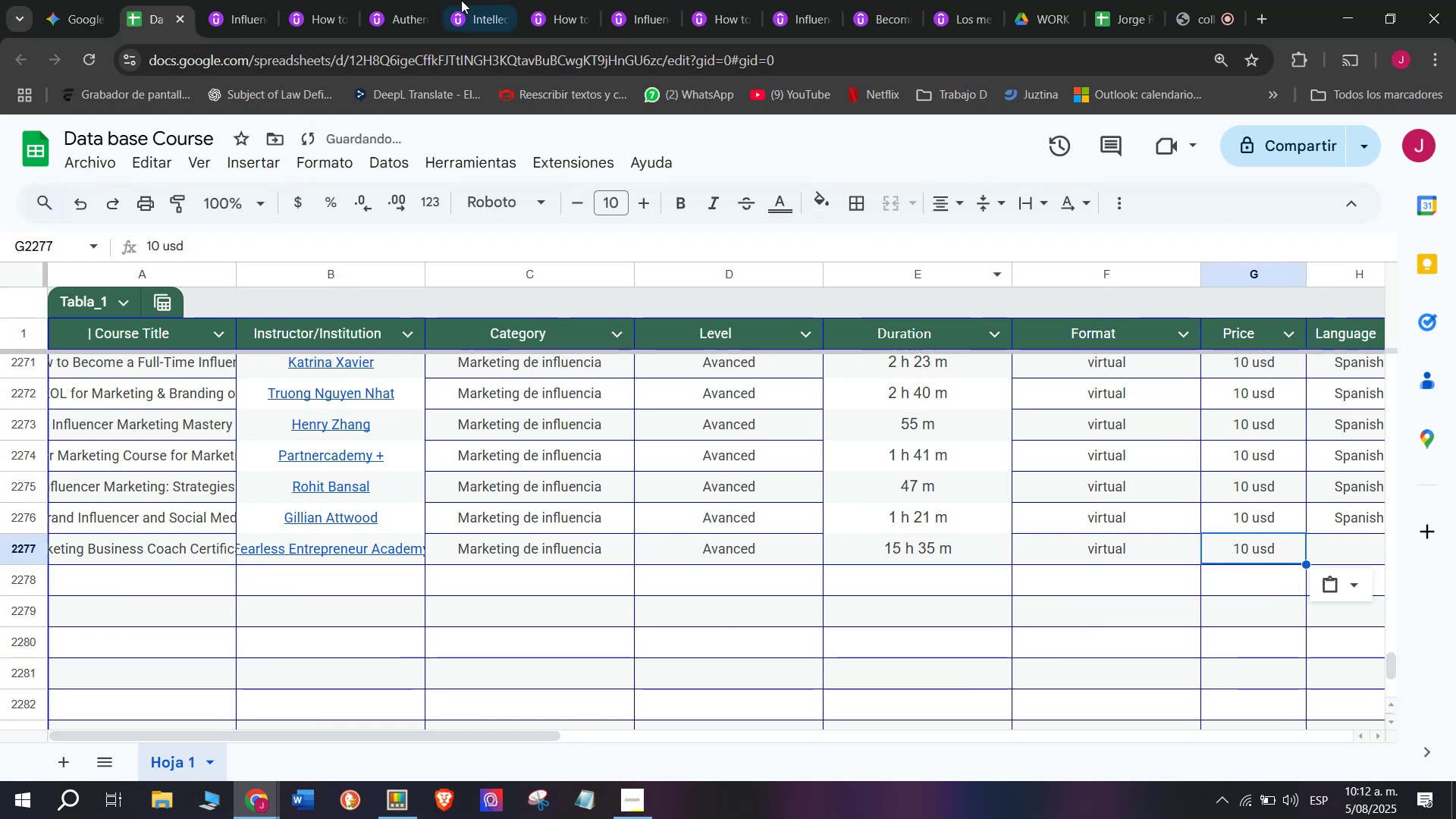 
key(Control+ControlLeft)
 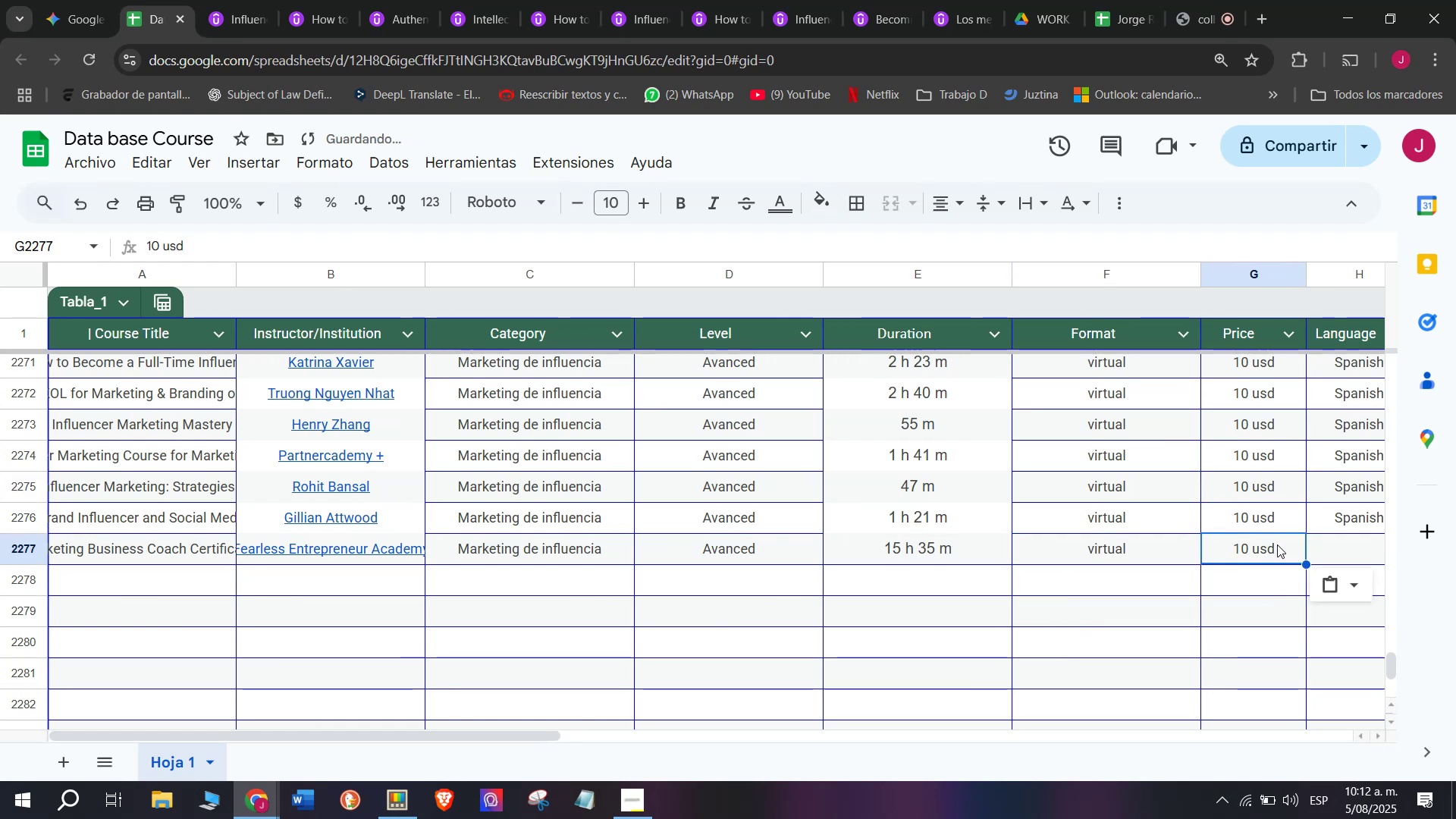 
key(Control+V)
 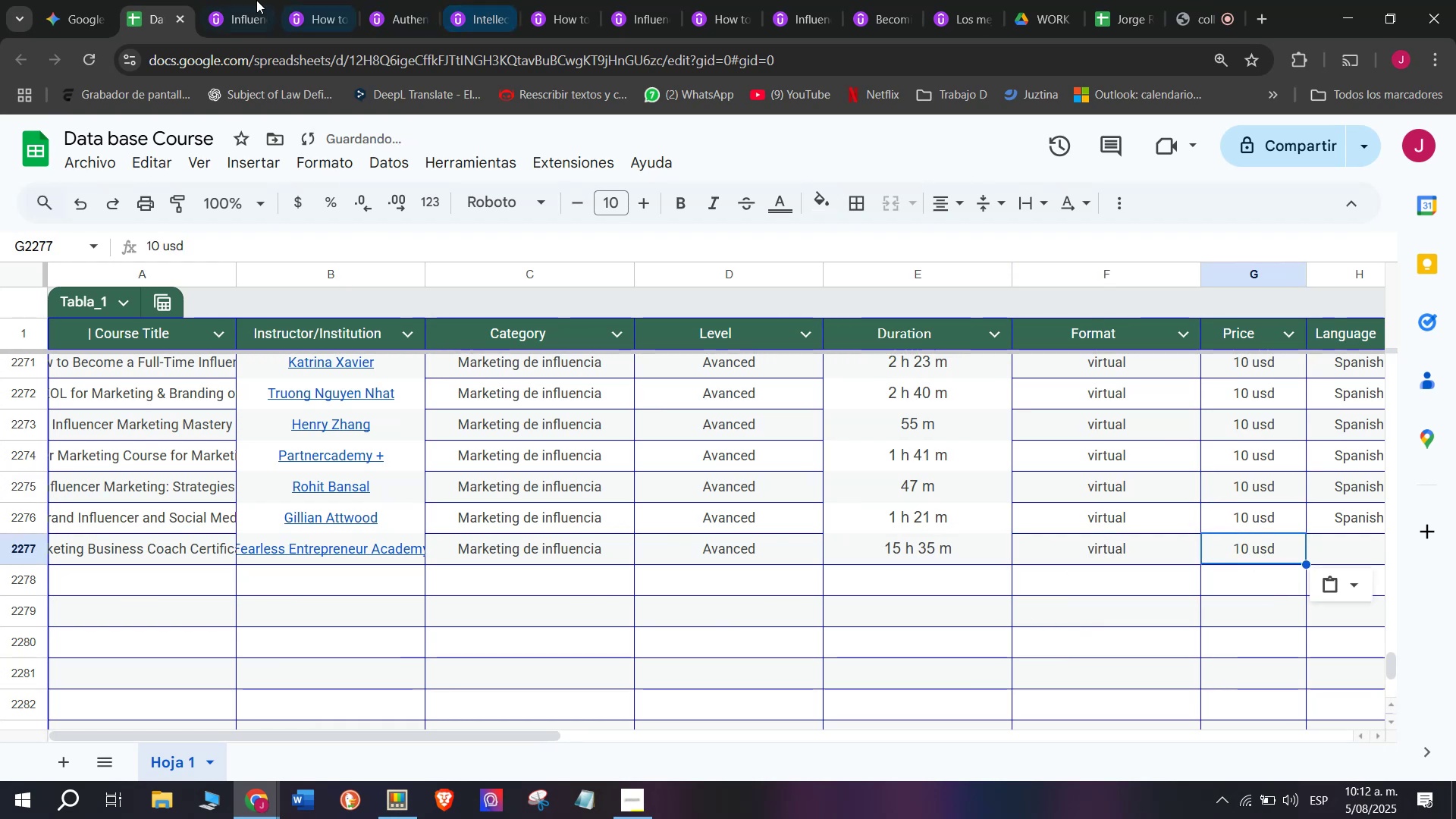 
left_click([252, 0])
 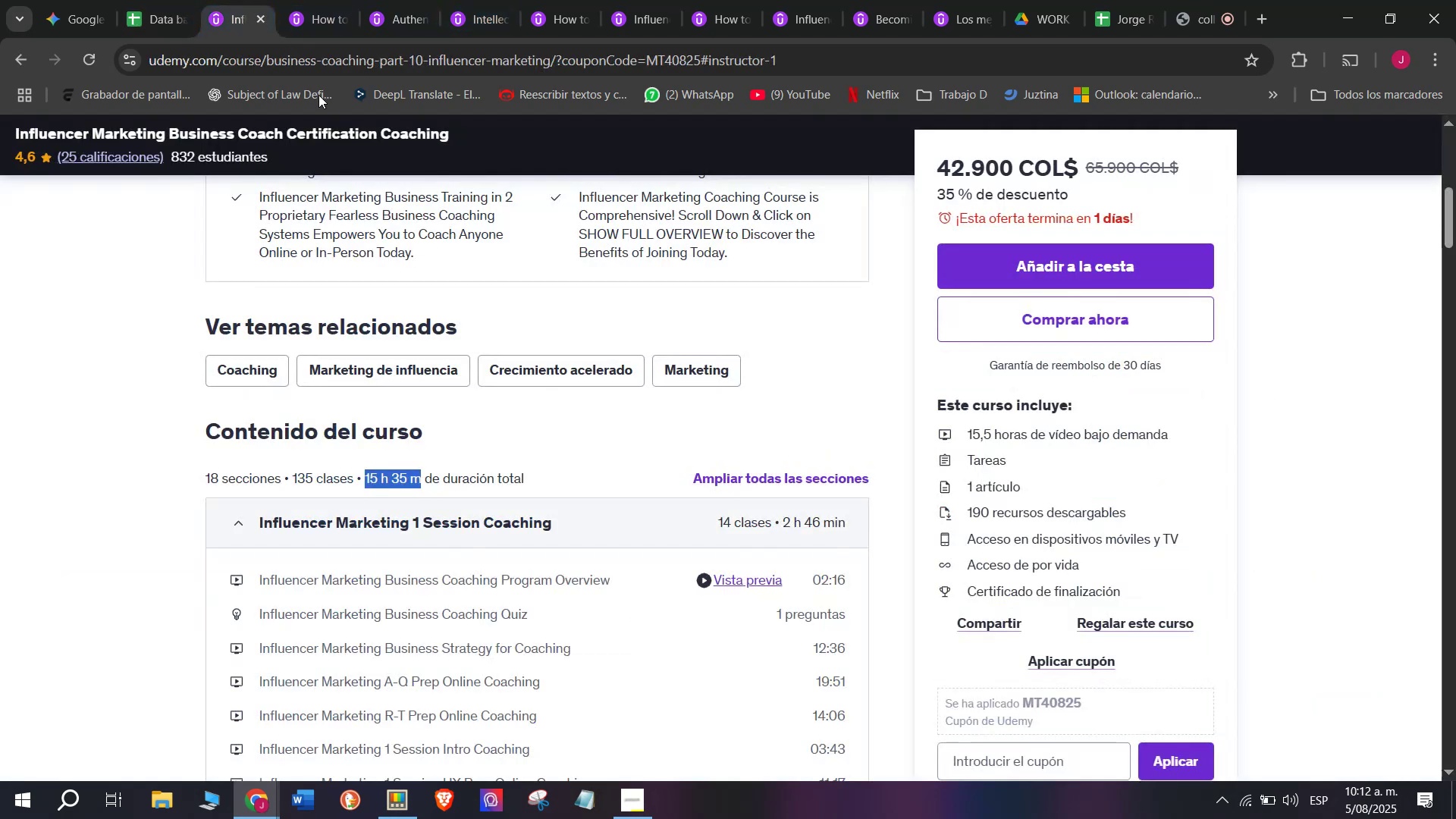 
mouse_move([290, 68])
 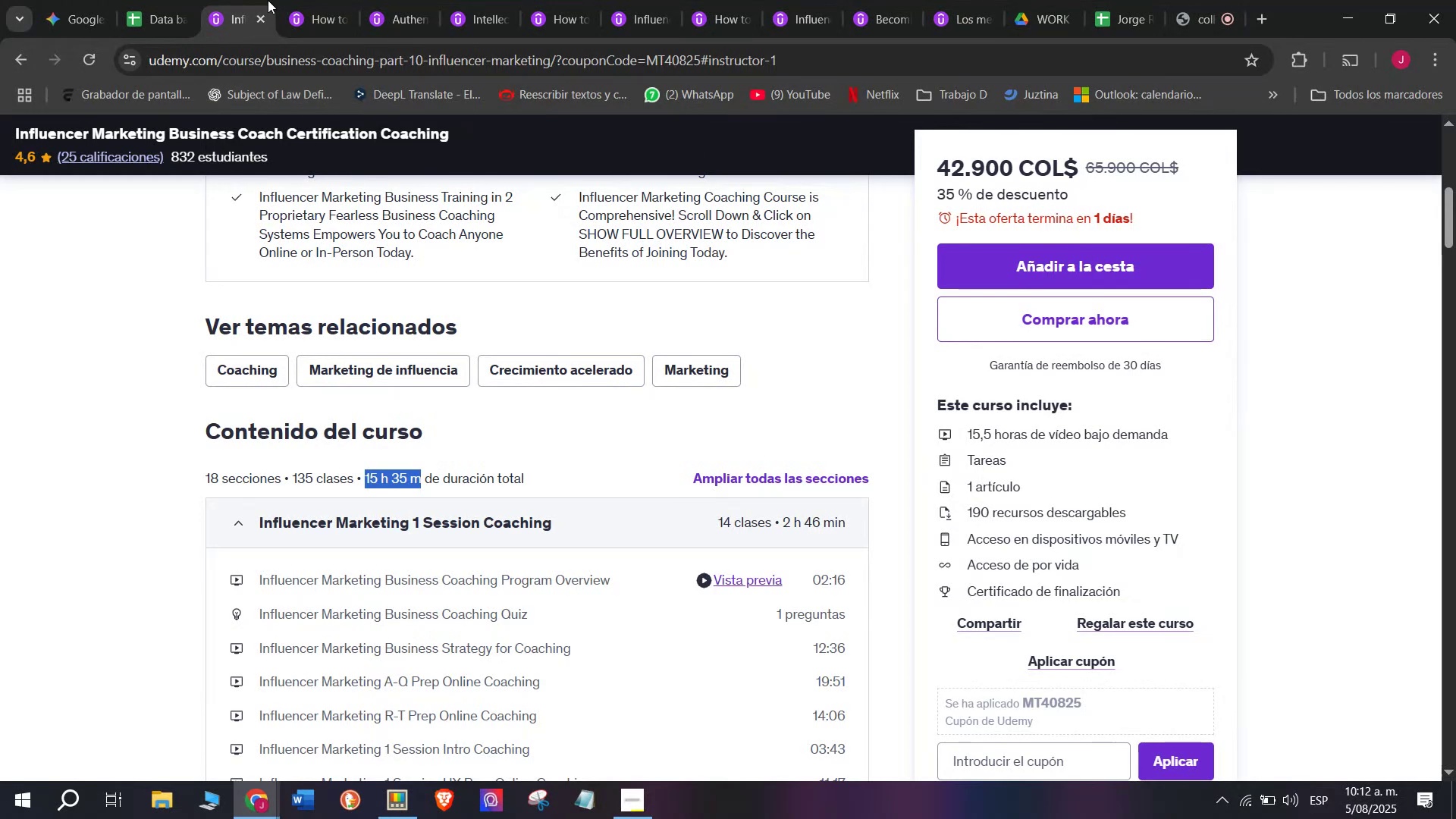 
mouse_move([249, 4])
 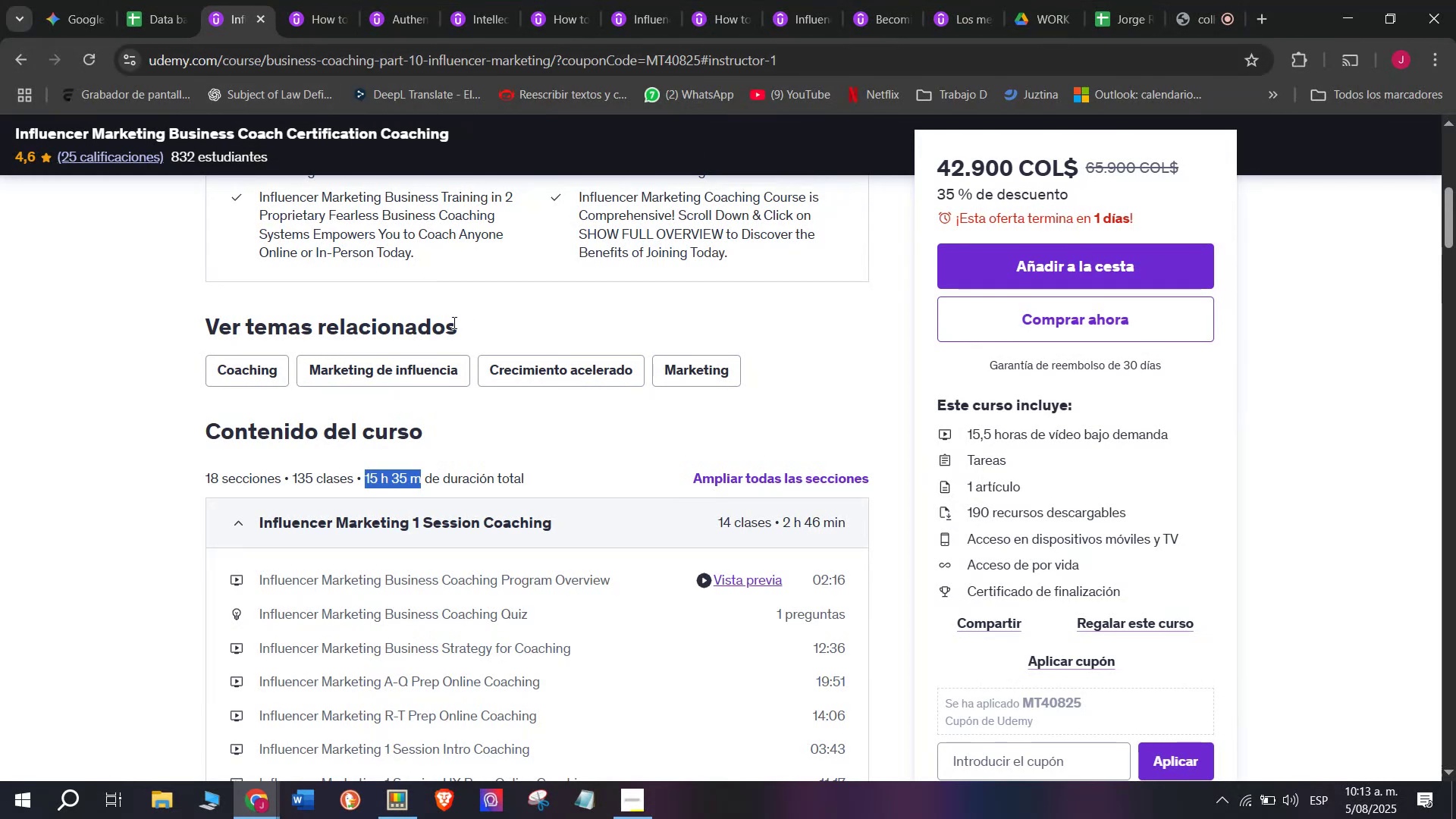 
wait(6.71)
 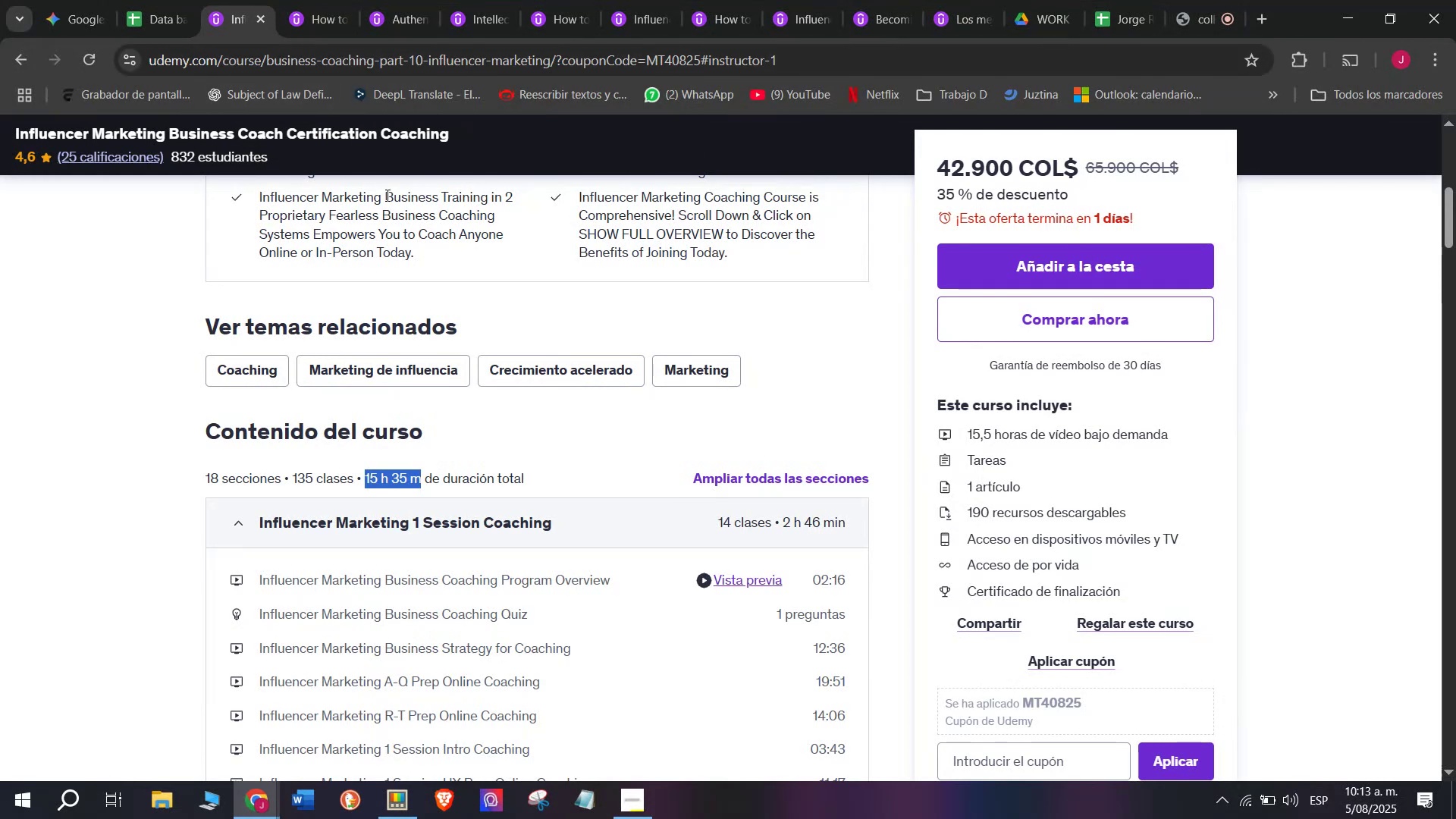 
key(Break)
 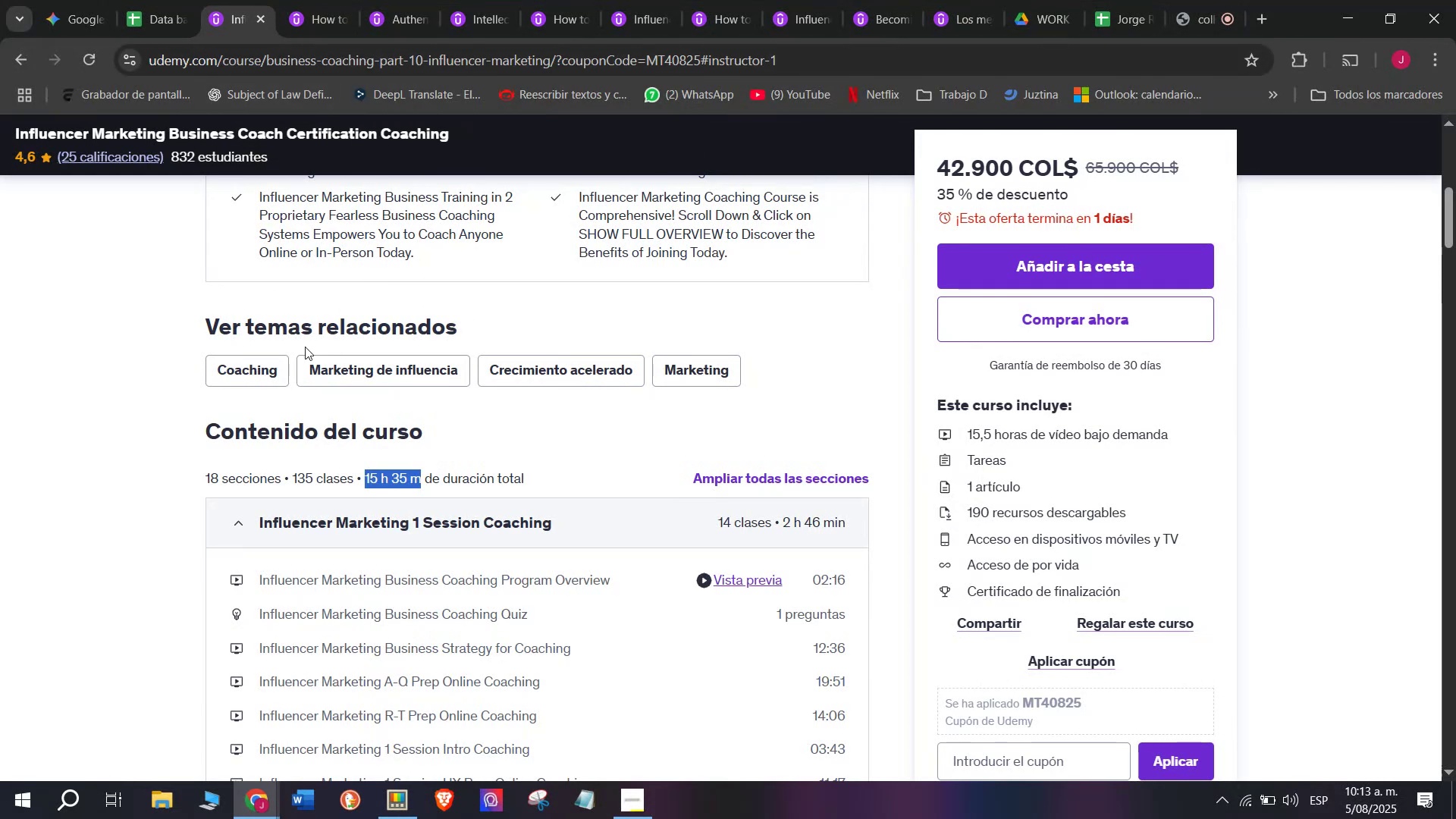 
key(Control+ControlLeft)
 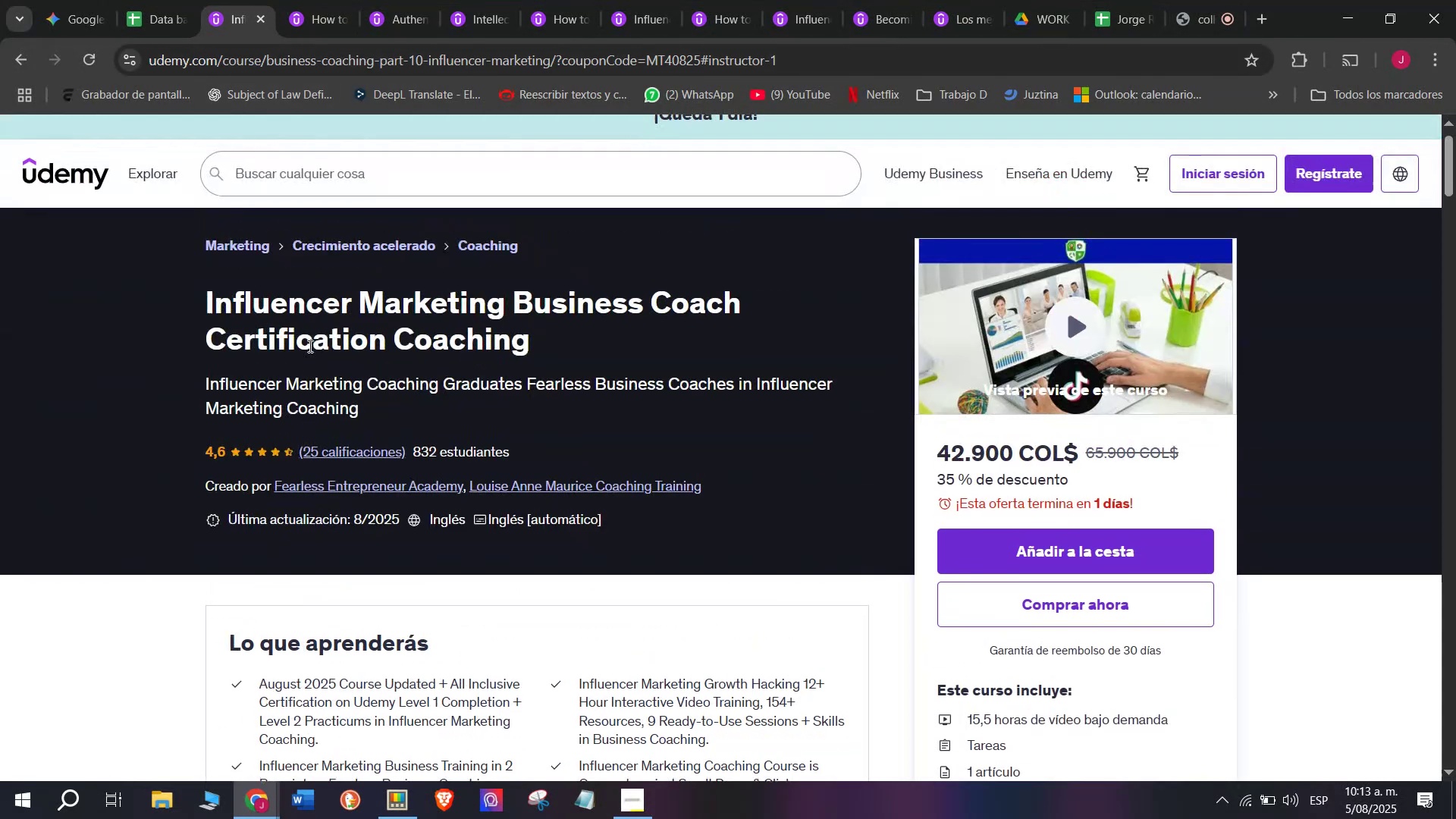 
key(Control+C)
 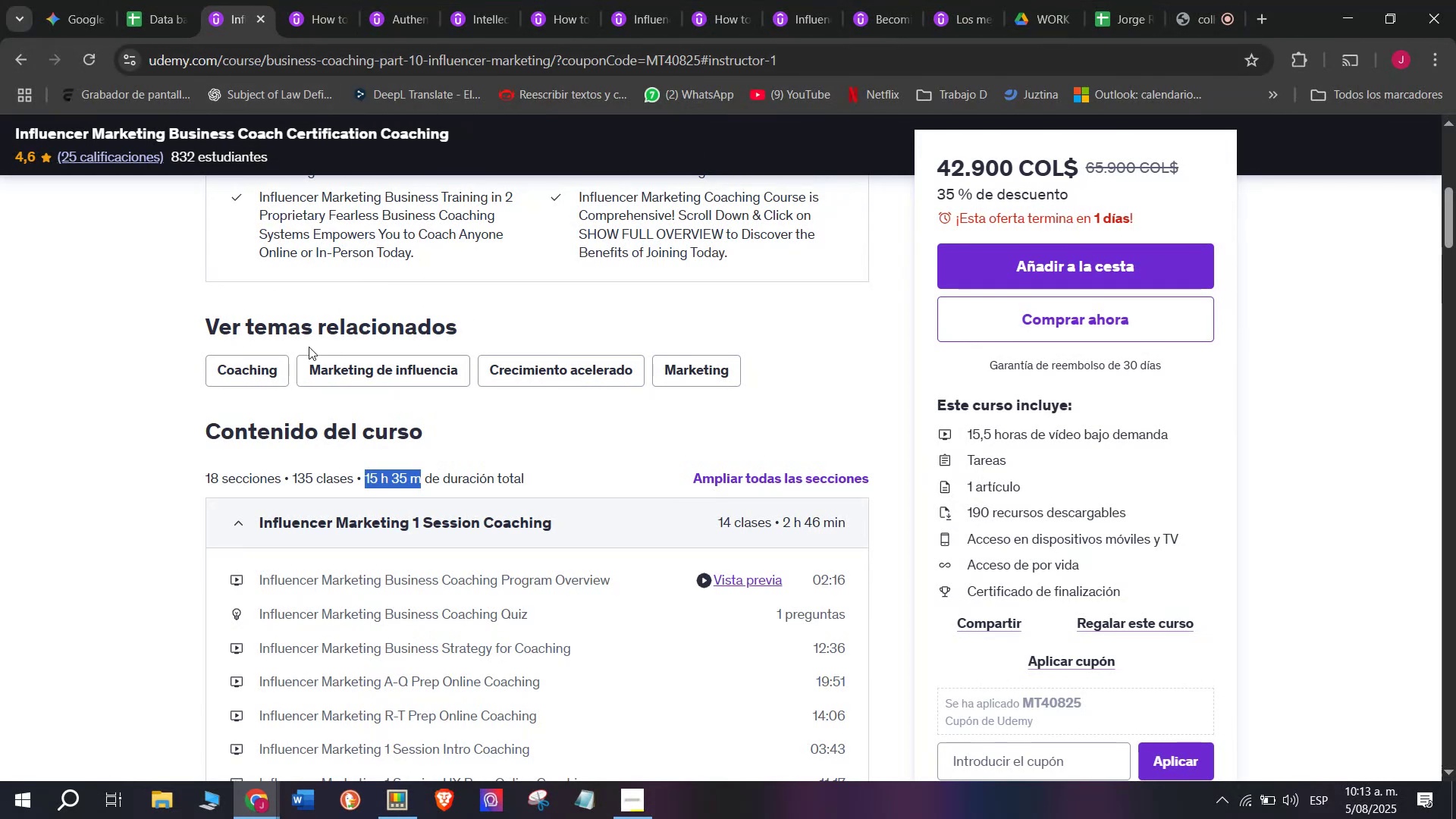 
scroll: coordinate [309, 346], scroll_direction: up, amount: 2.0
 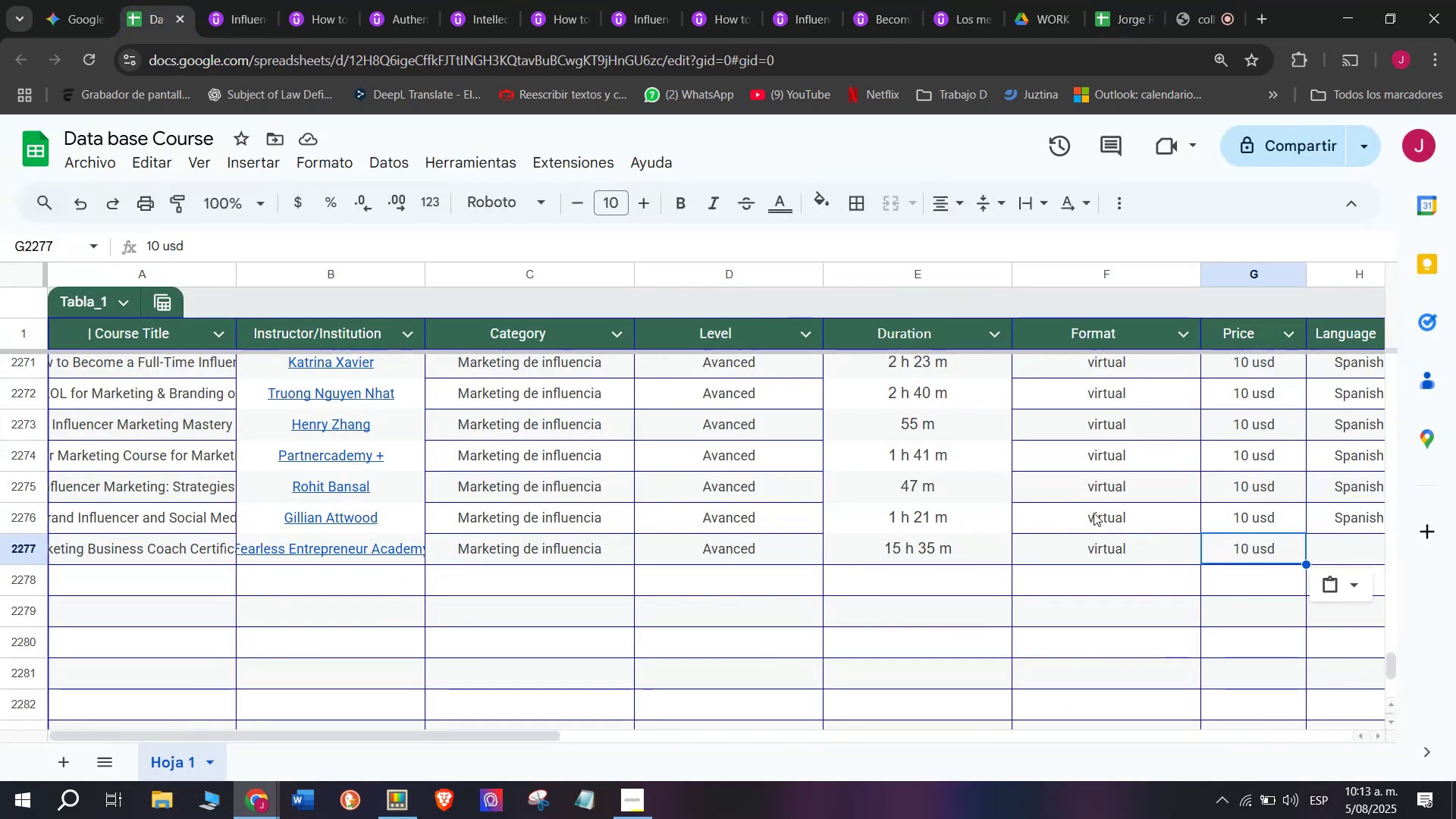 
key(Control+C)
 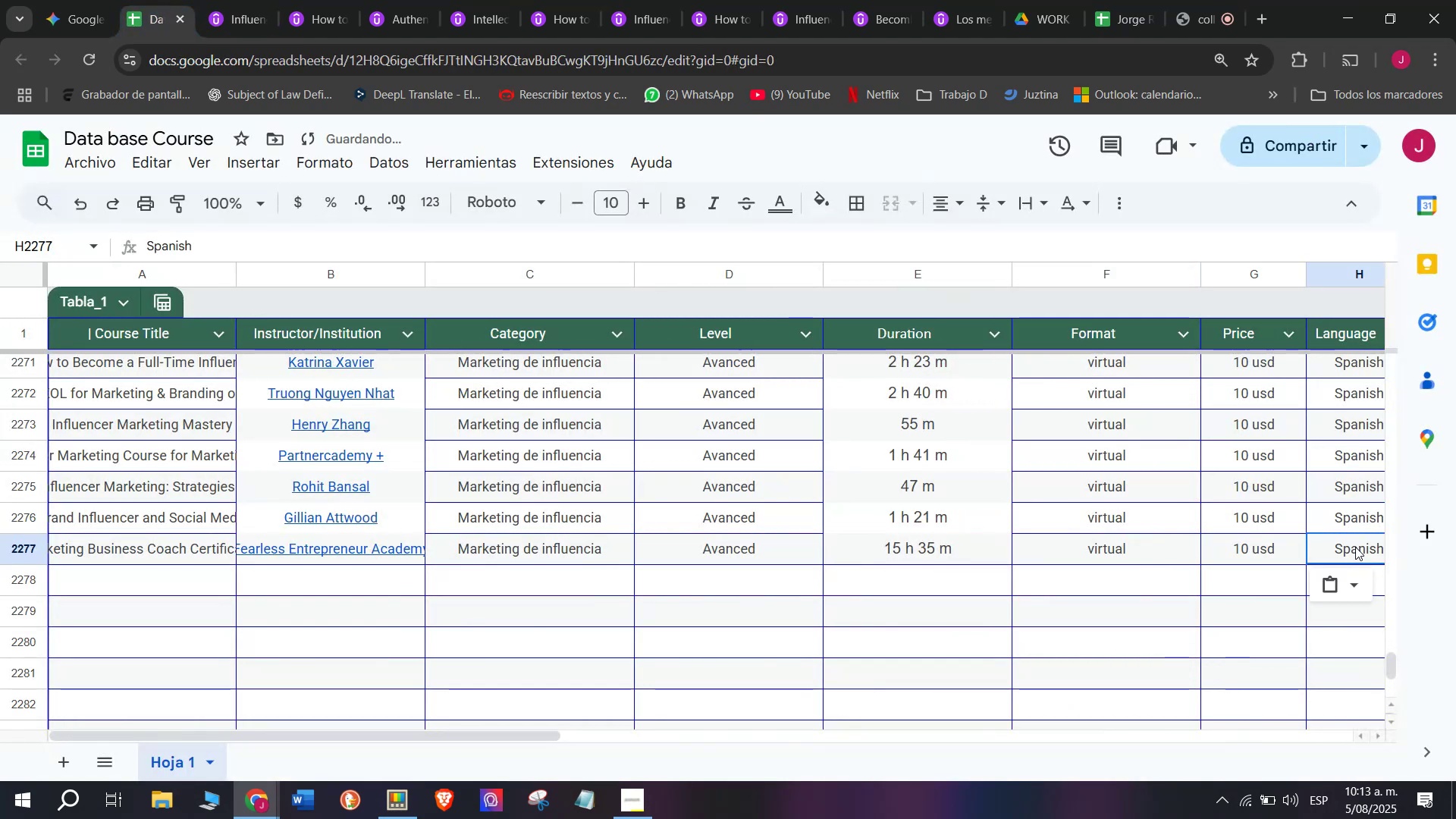 
key(Break)
 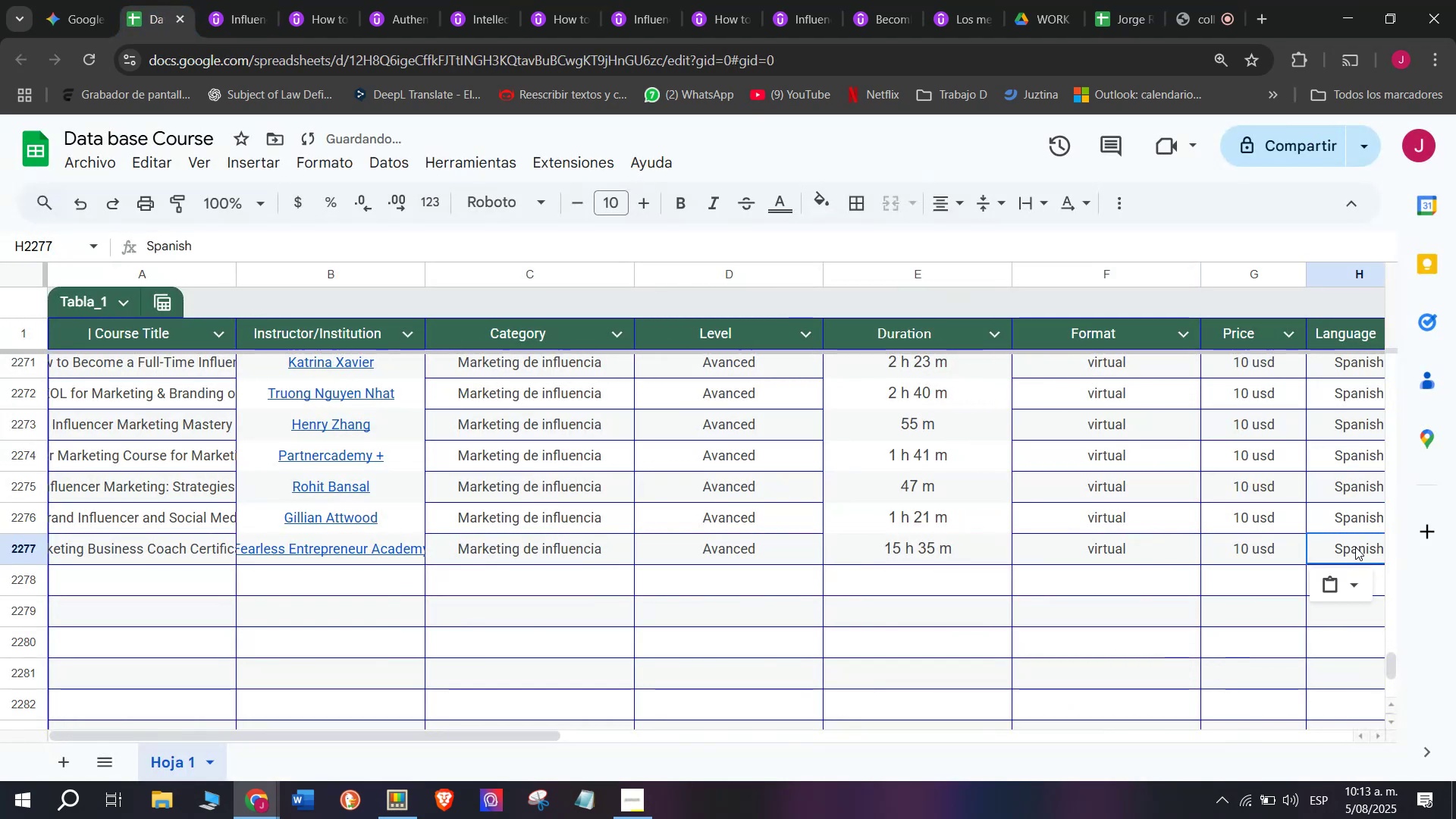 
key(Control+ControlLeft)
 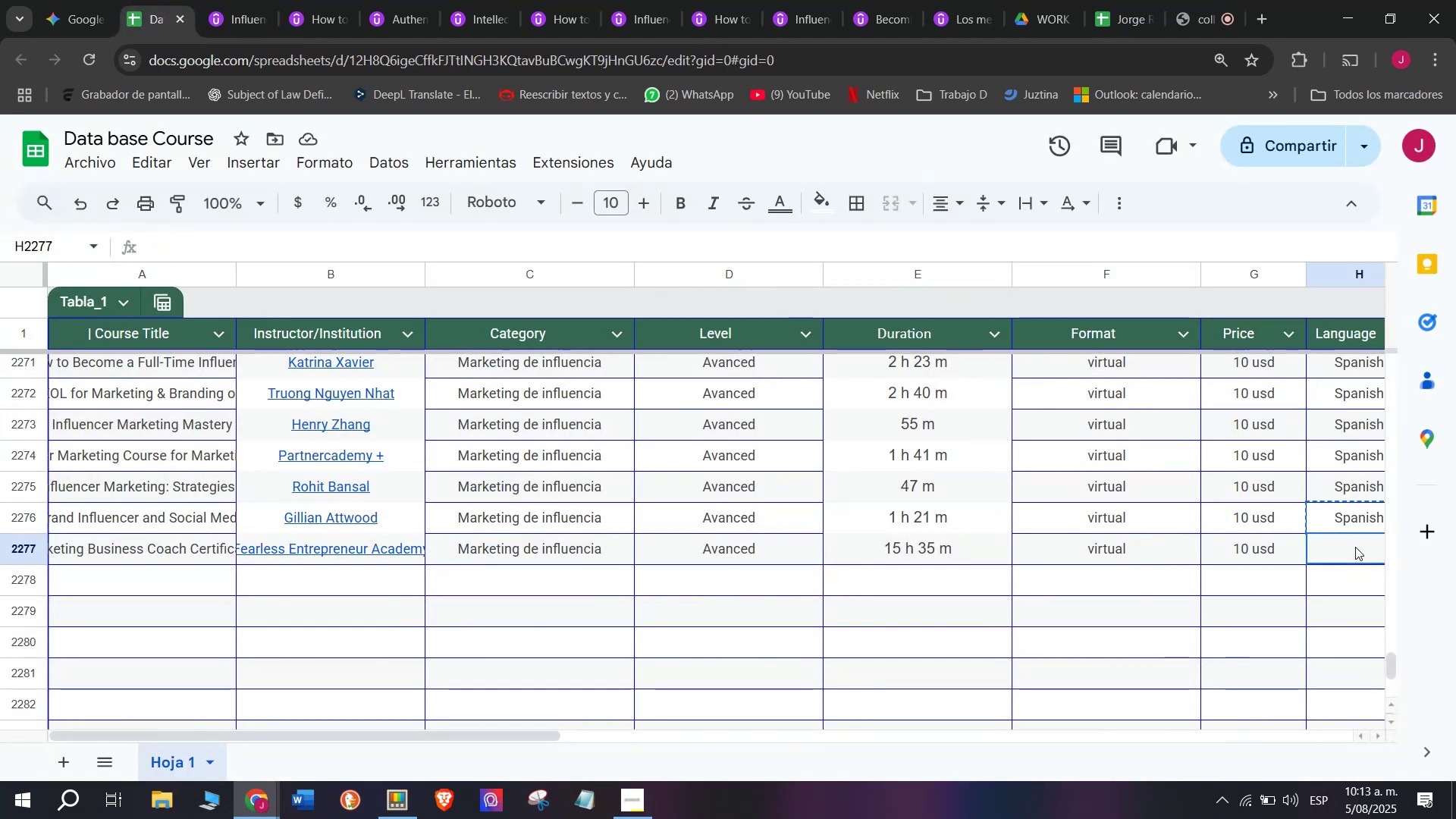 
double_click([1355, 547])
 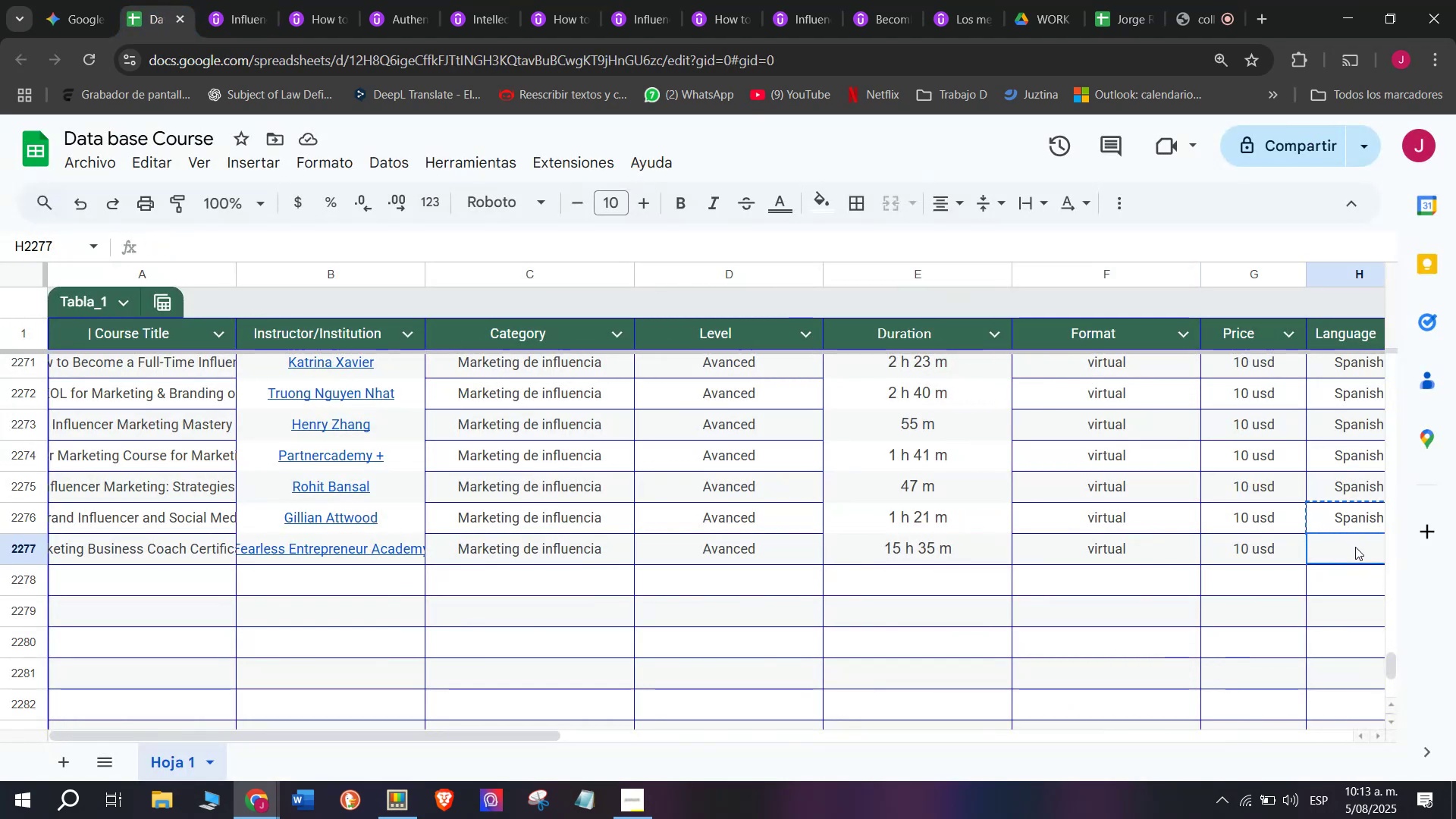 
key(Z)
 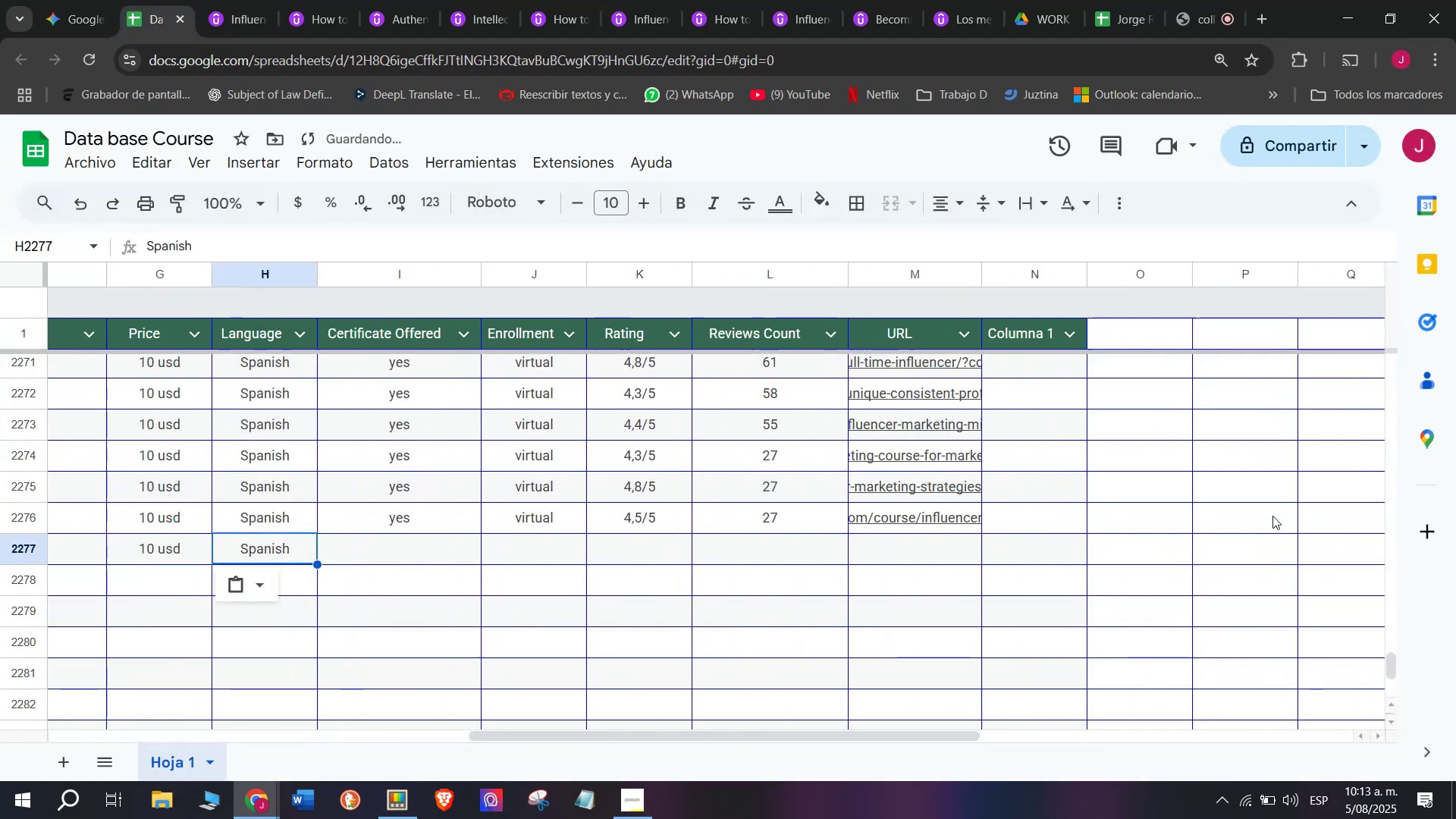 
key(Control+ControlLeft)
 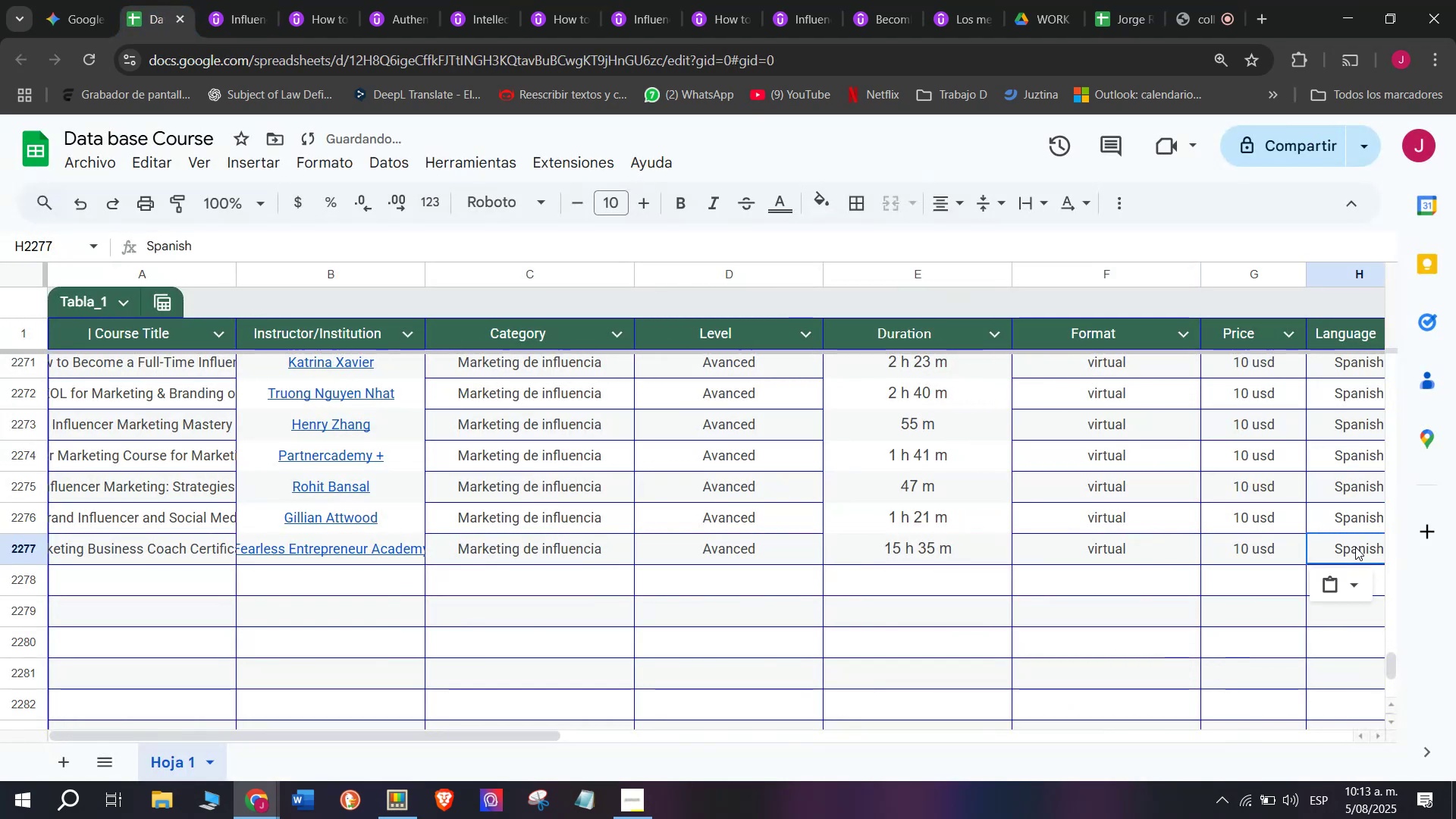 
key(Control+V)
 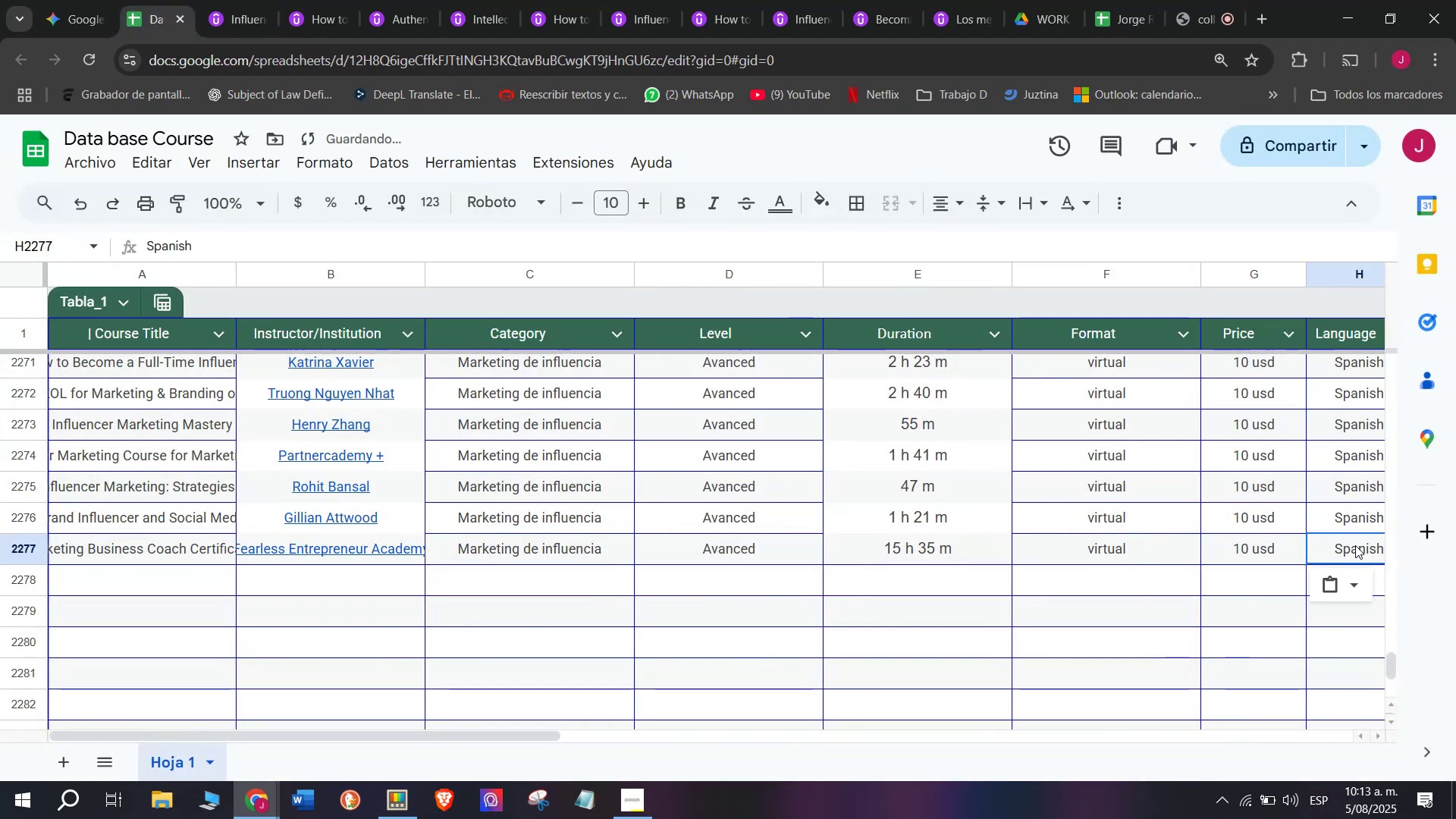 
scroll: coordinate [471, 490], scroll_direction: down, amount: 3.0
 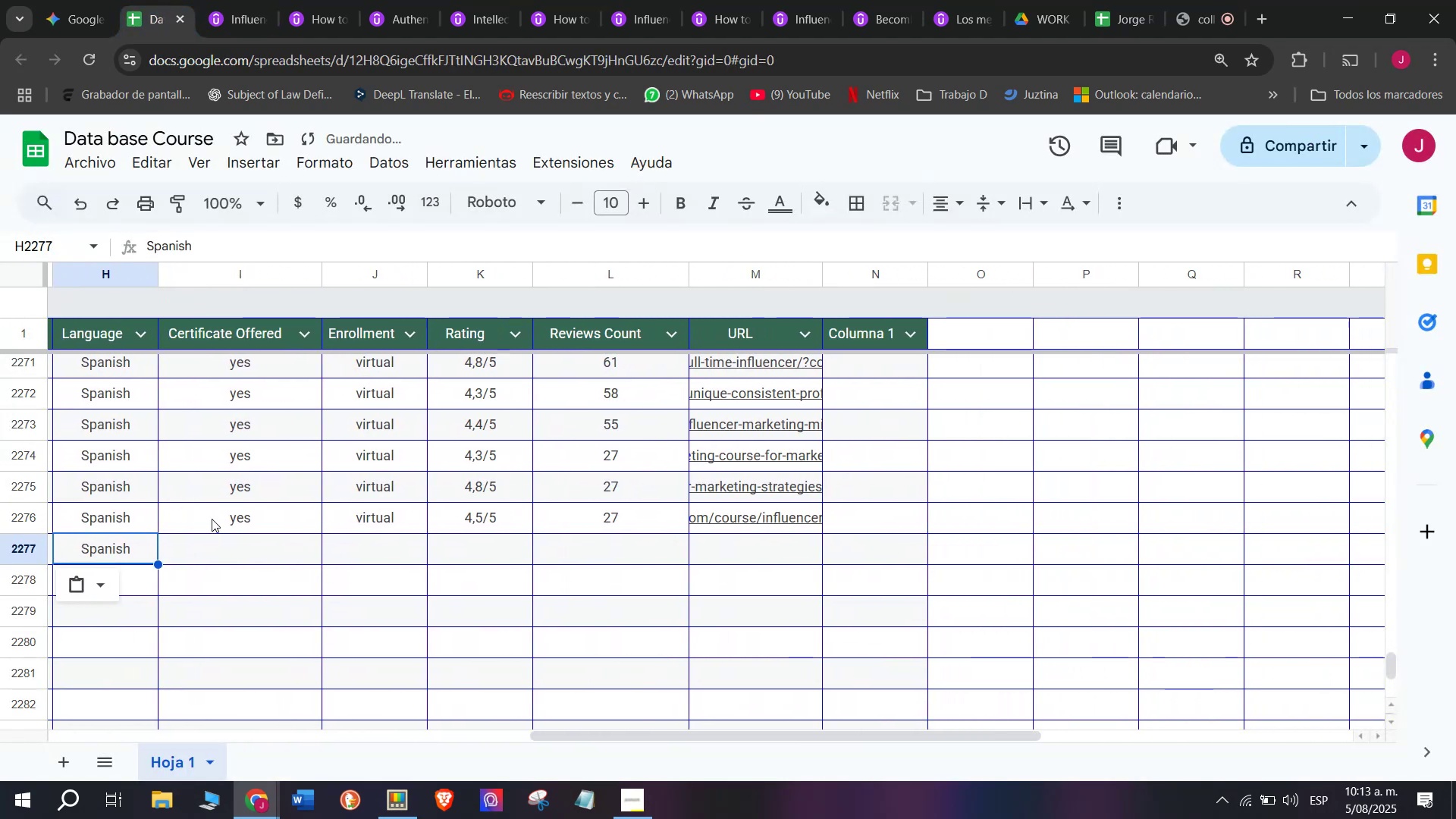 
left_click([213, 516])
 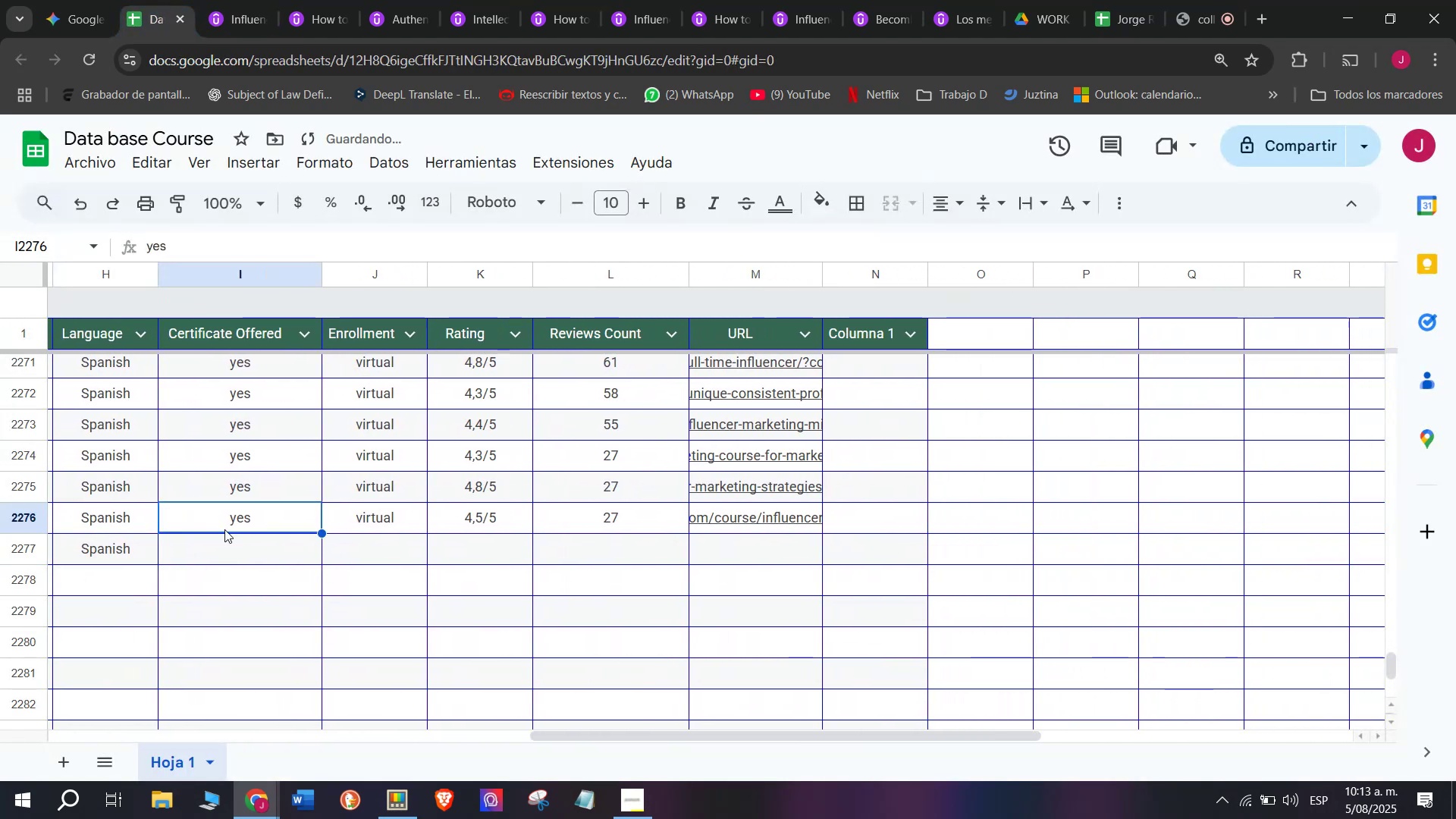 
key(Break)
 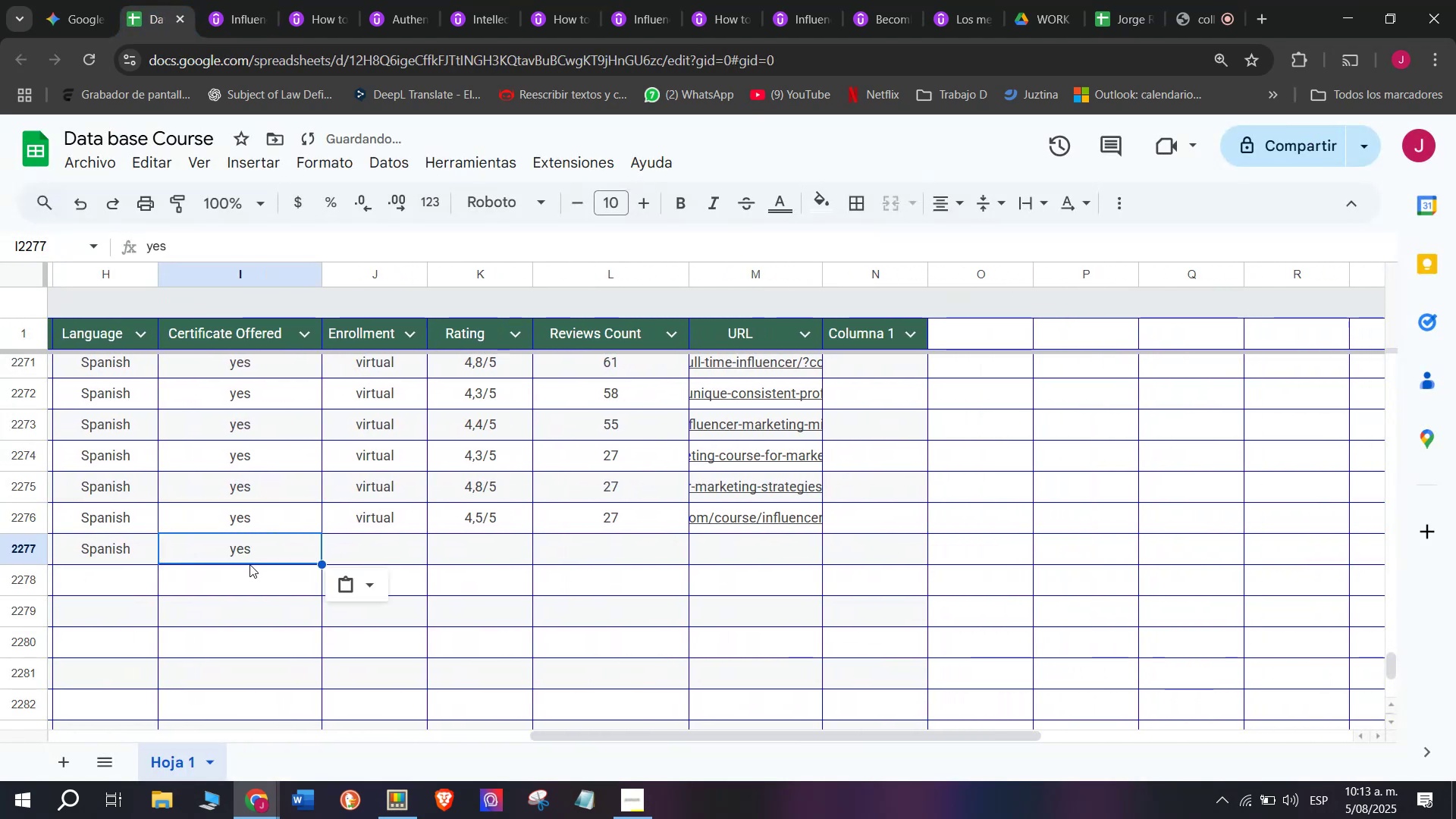 
key(Control+ControlLeft)
 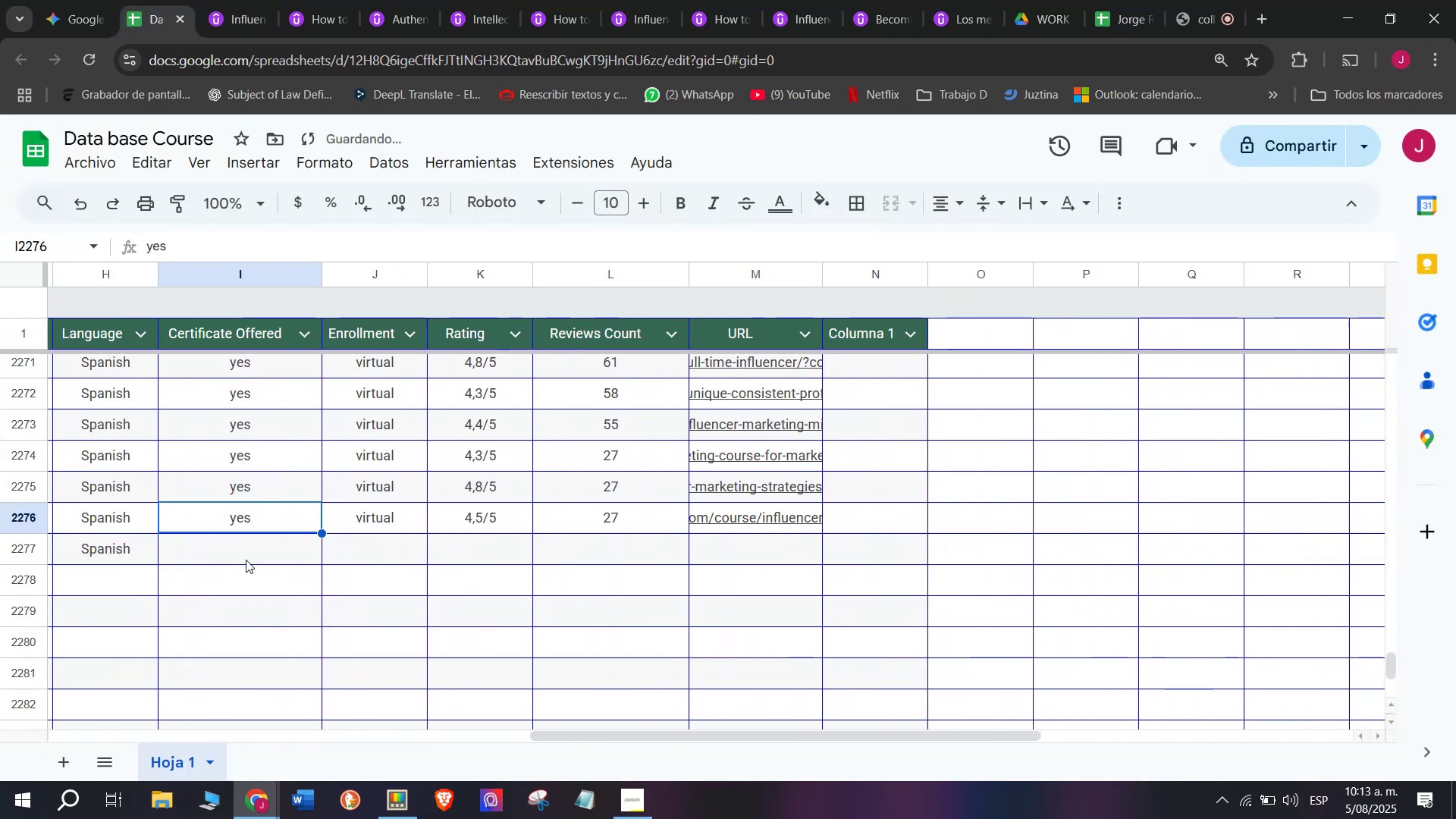 
key(Control+C)
 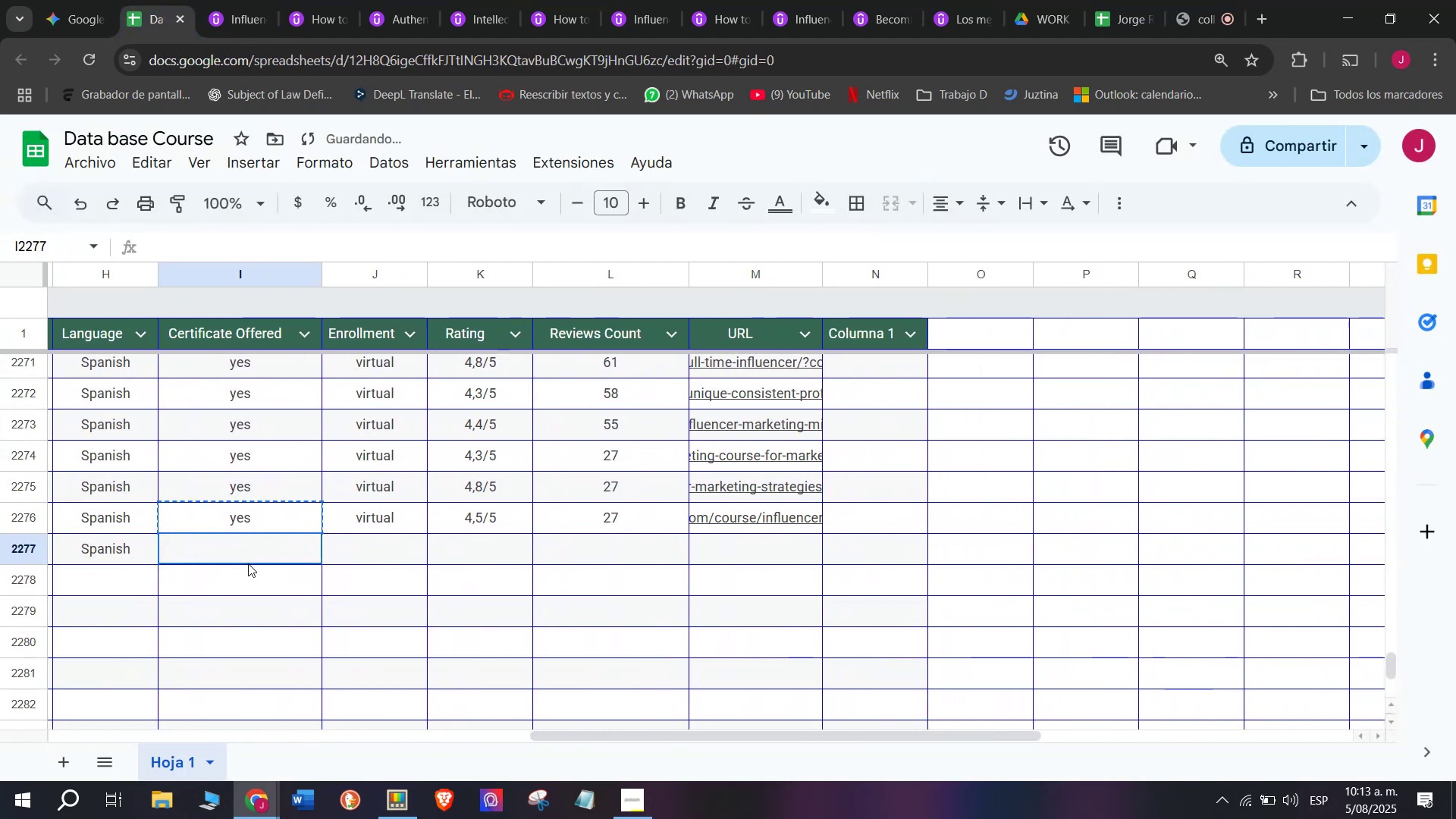 
double_click([248, 563])
 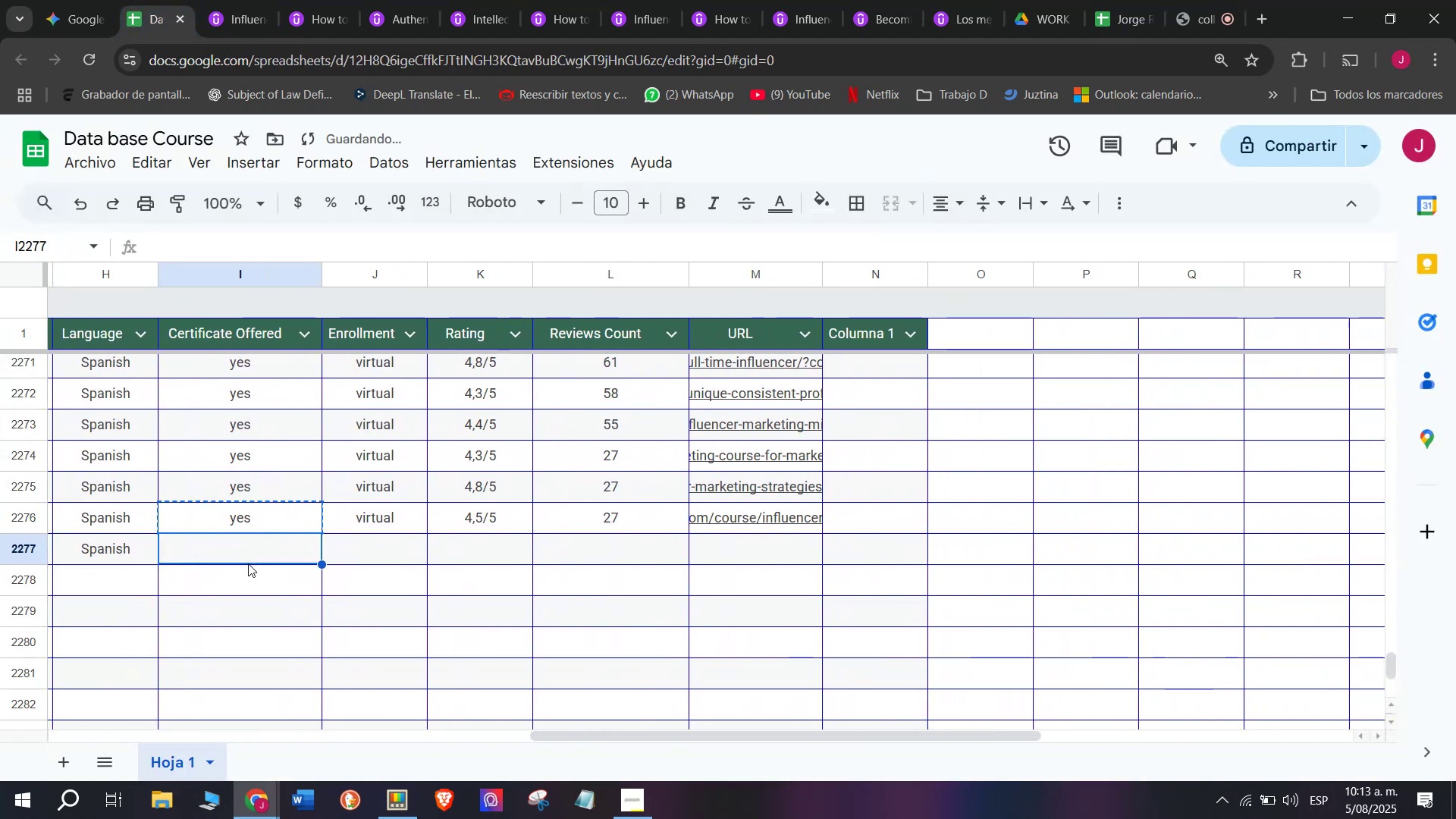 
key(Z)
 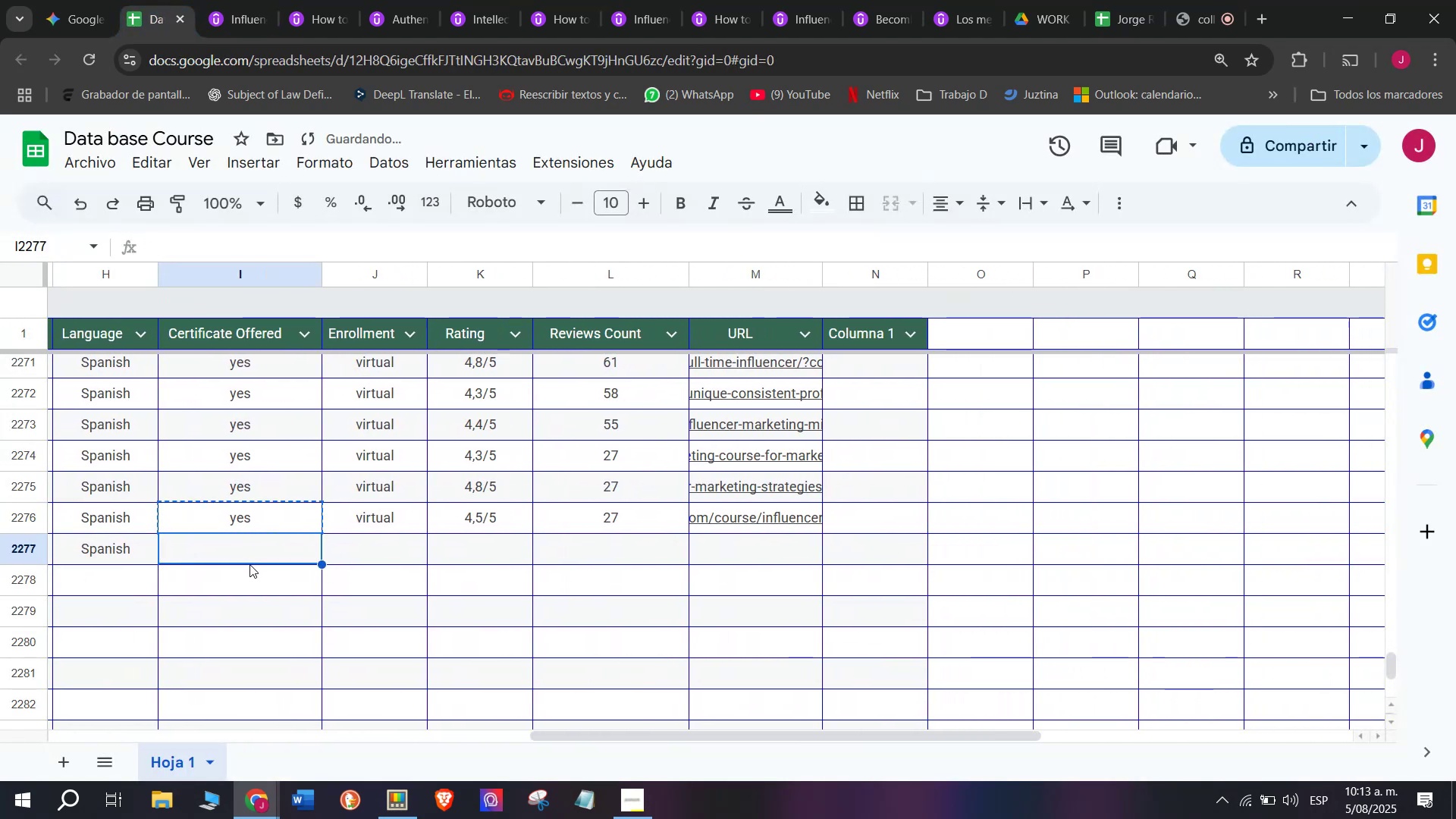 
key(Control+ControlLeft)
 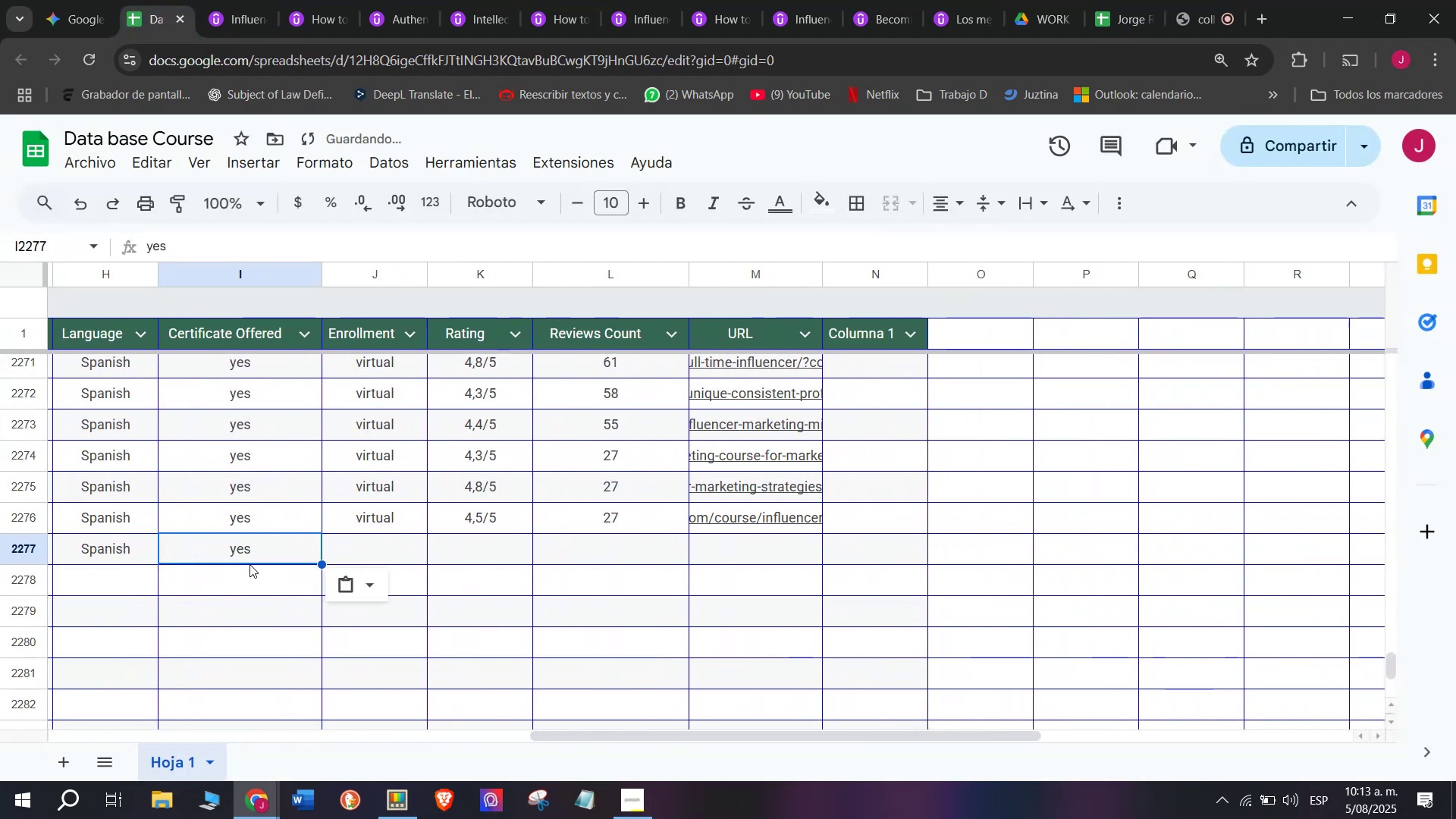 
key(Control+V)
 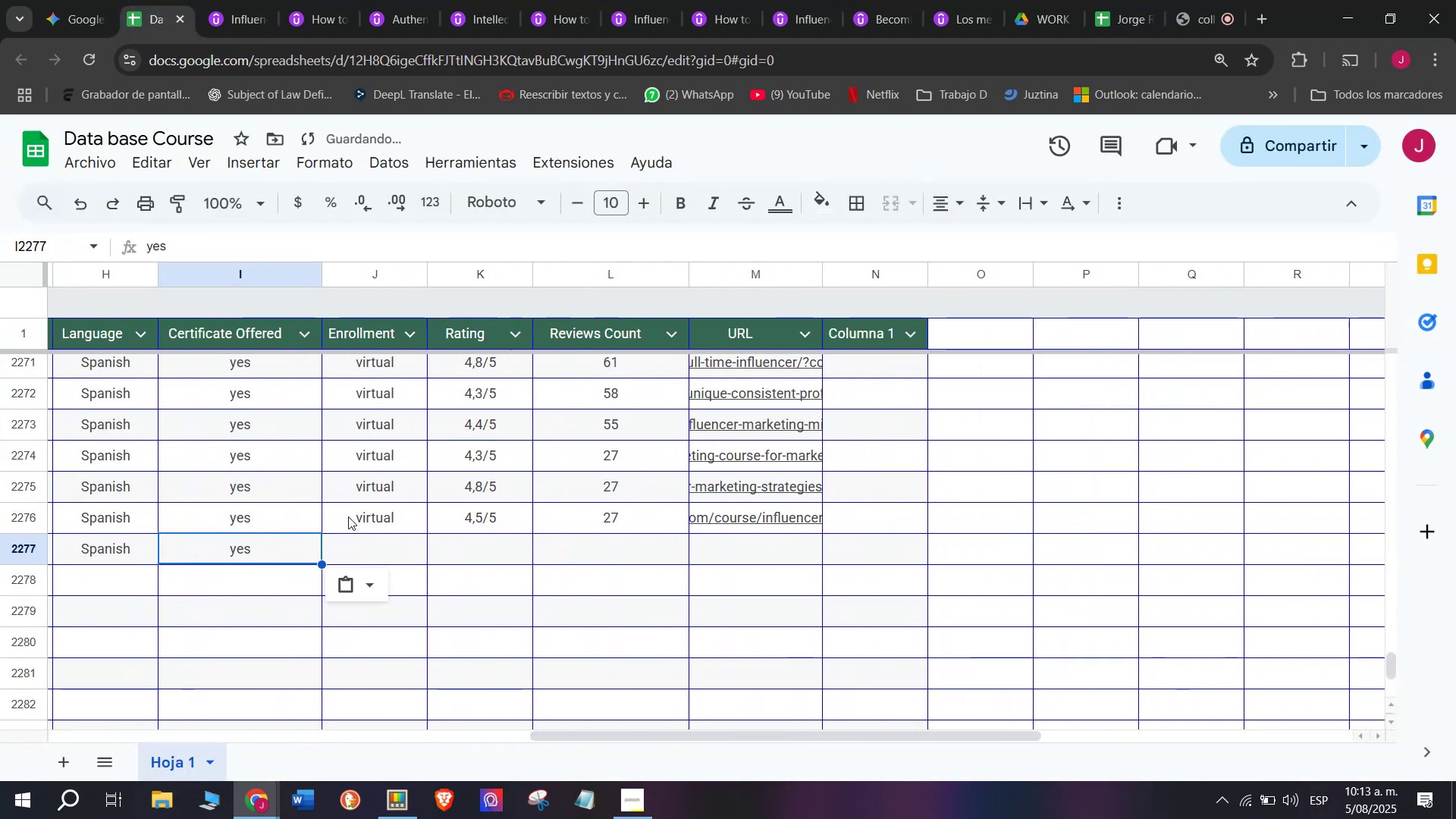 
key(Control+C)
 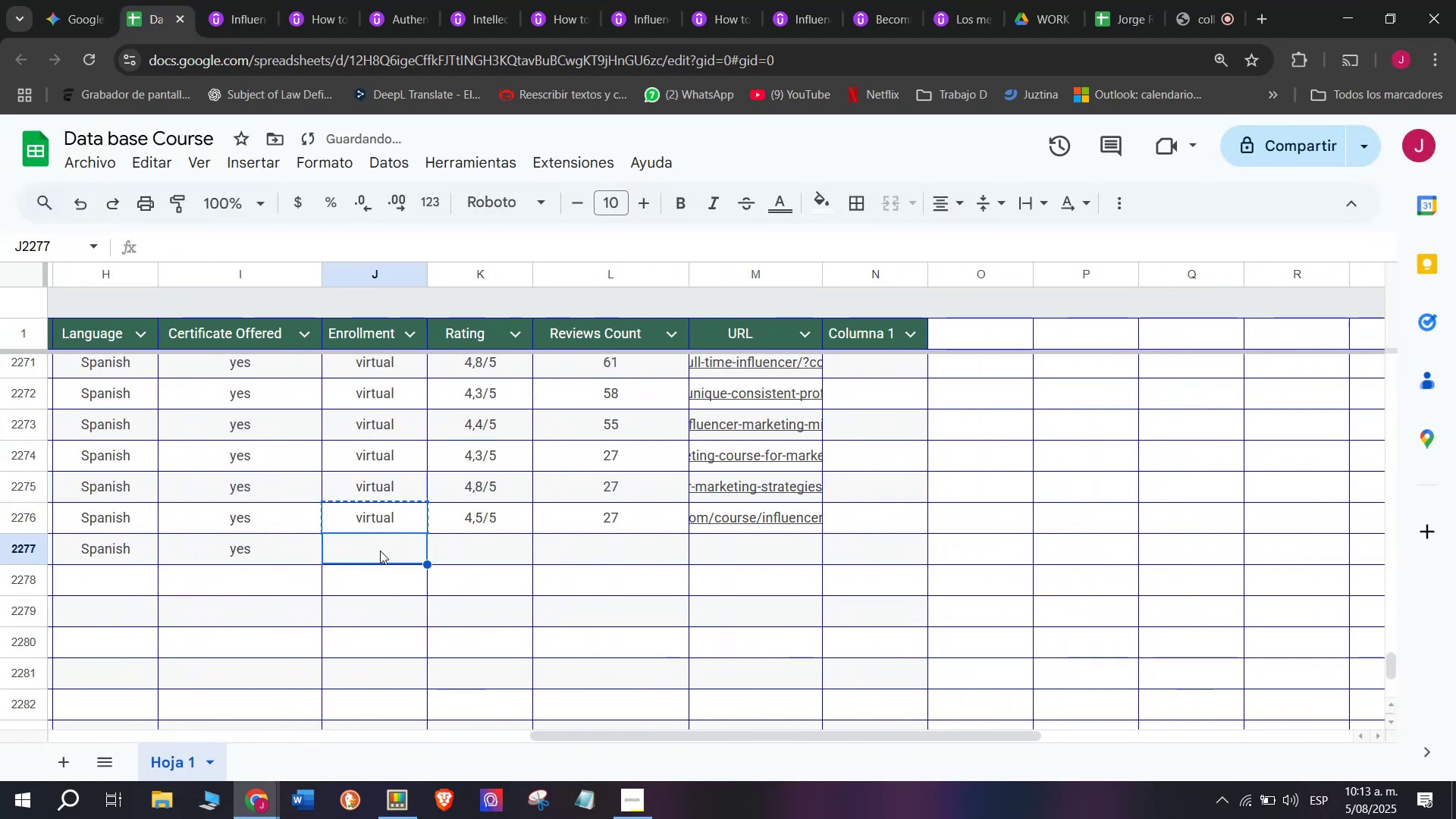 
key(Control+ControlLeft)
 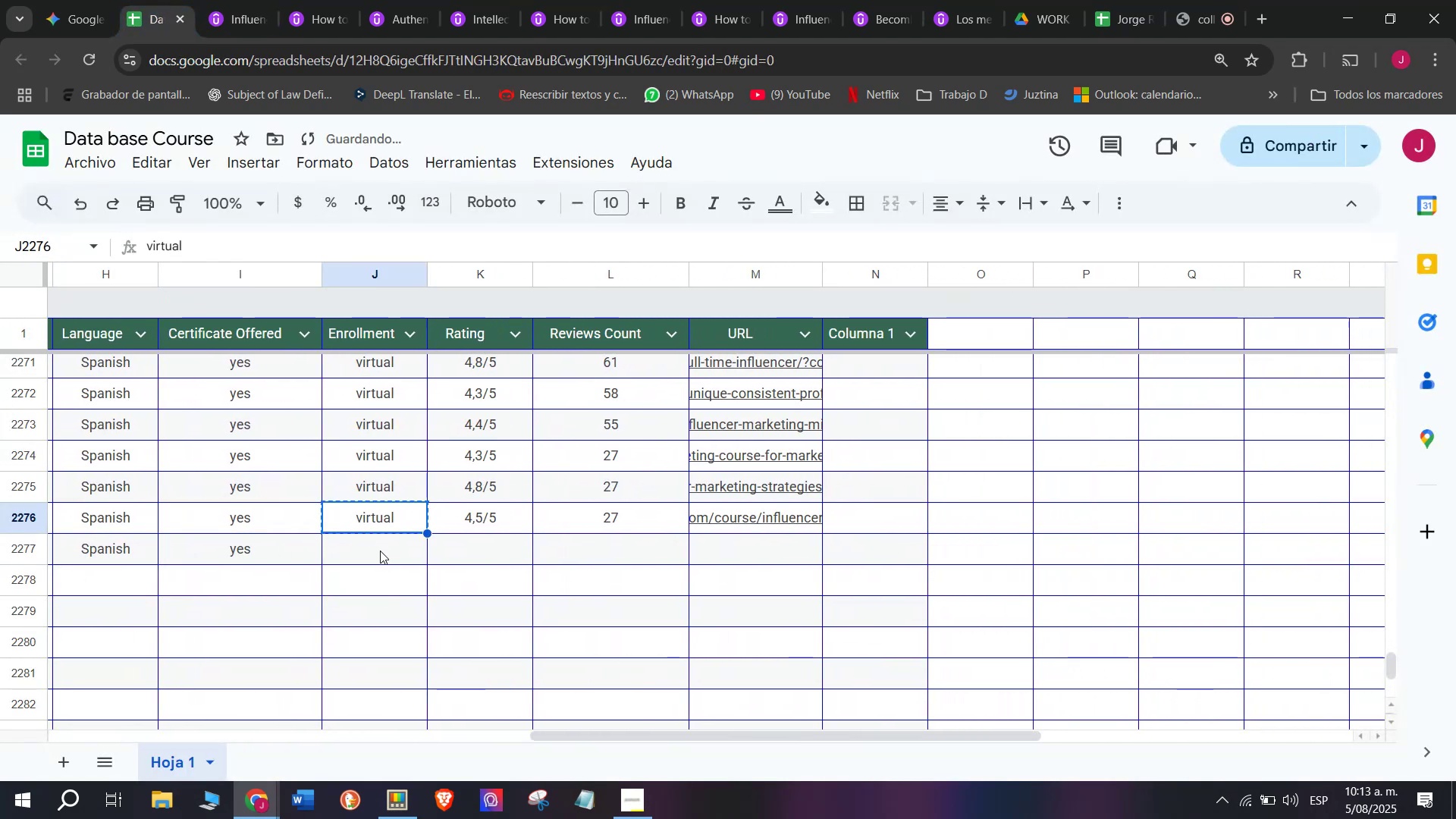 
key(Break)
 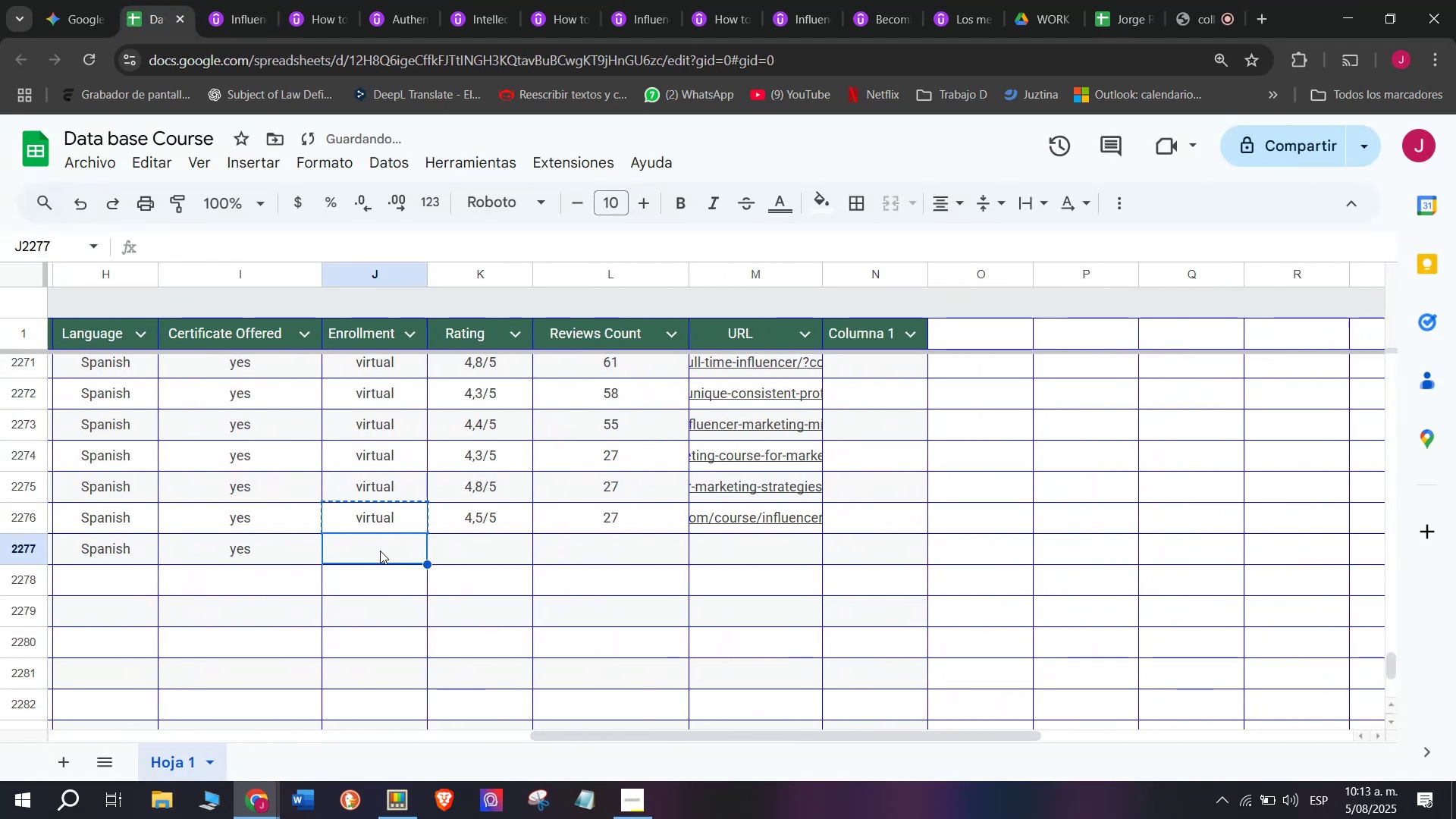 
double_click([380, 551])
 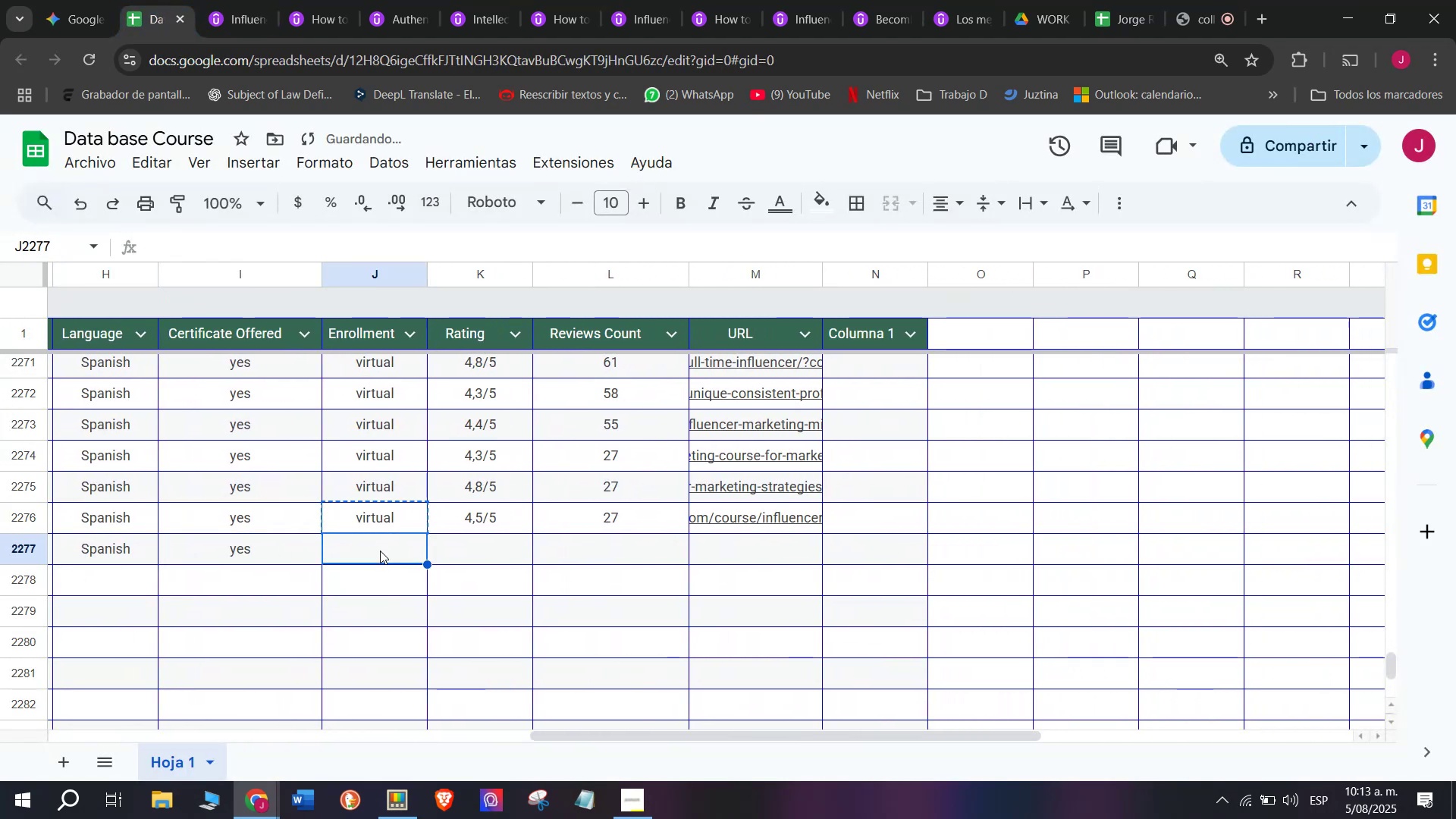 
key(Z)
 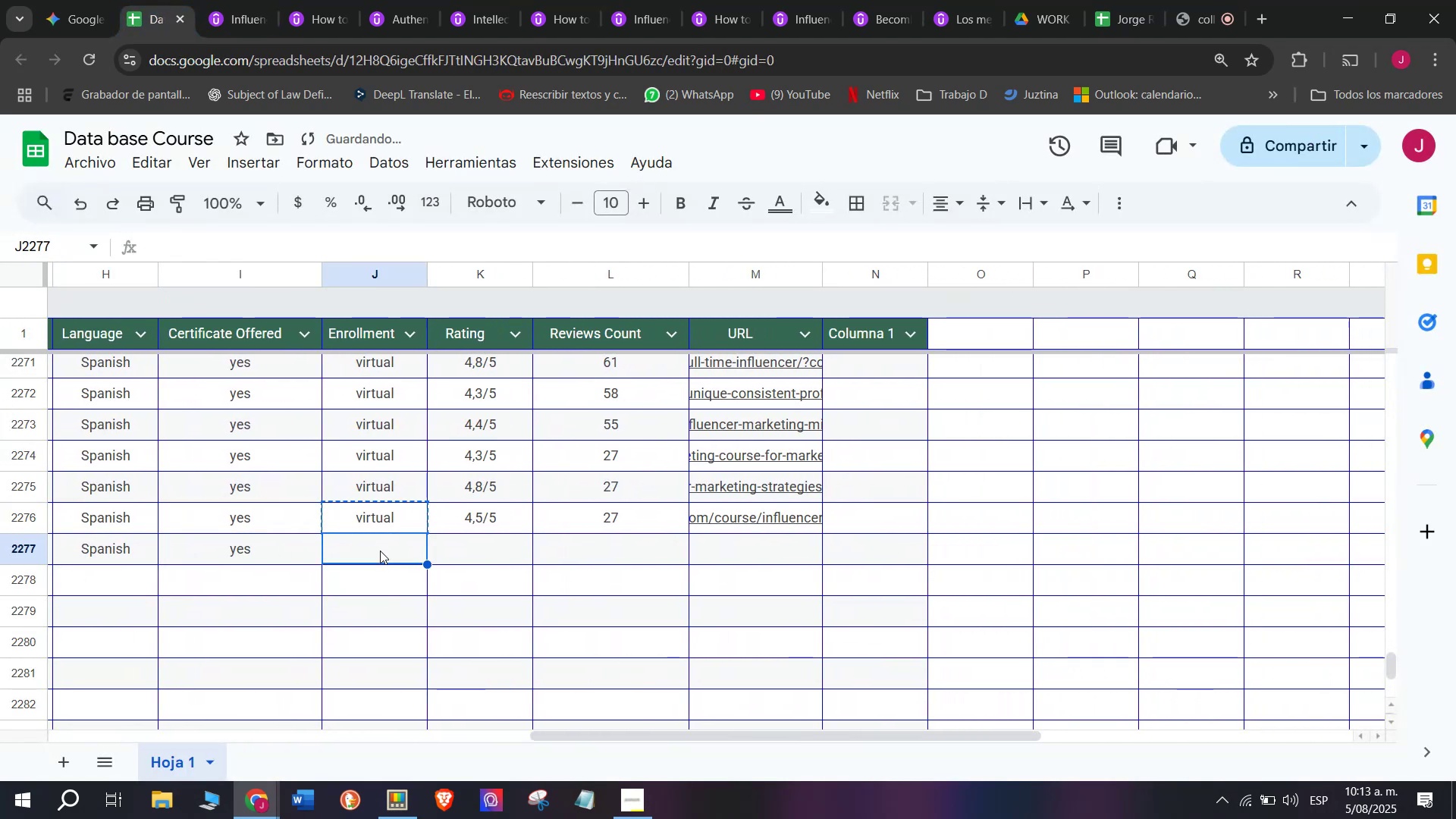 
key(Control+ControlLeft)
 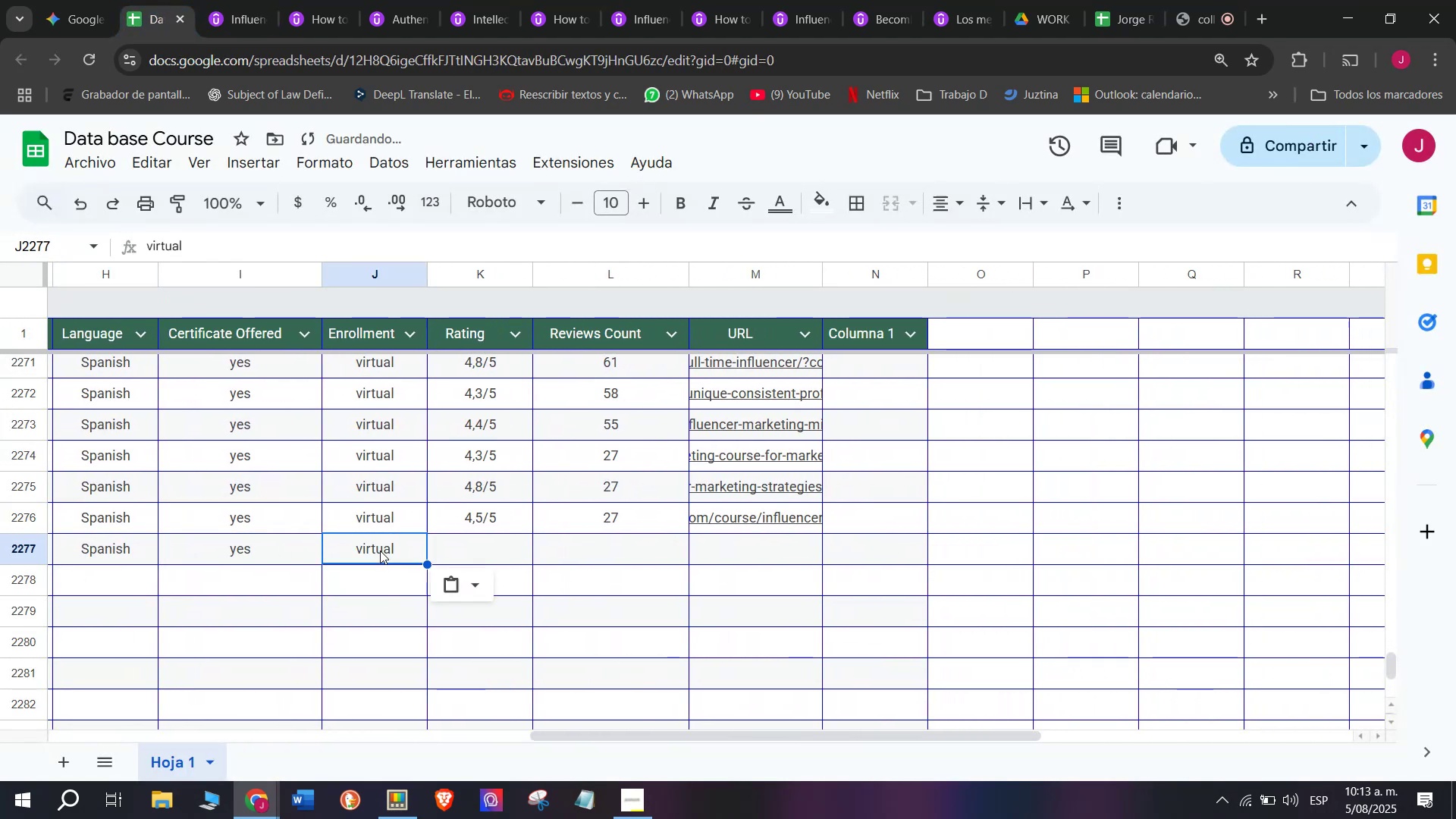 
key(Control+V)
 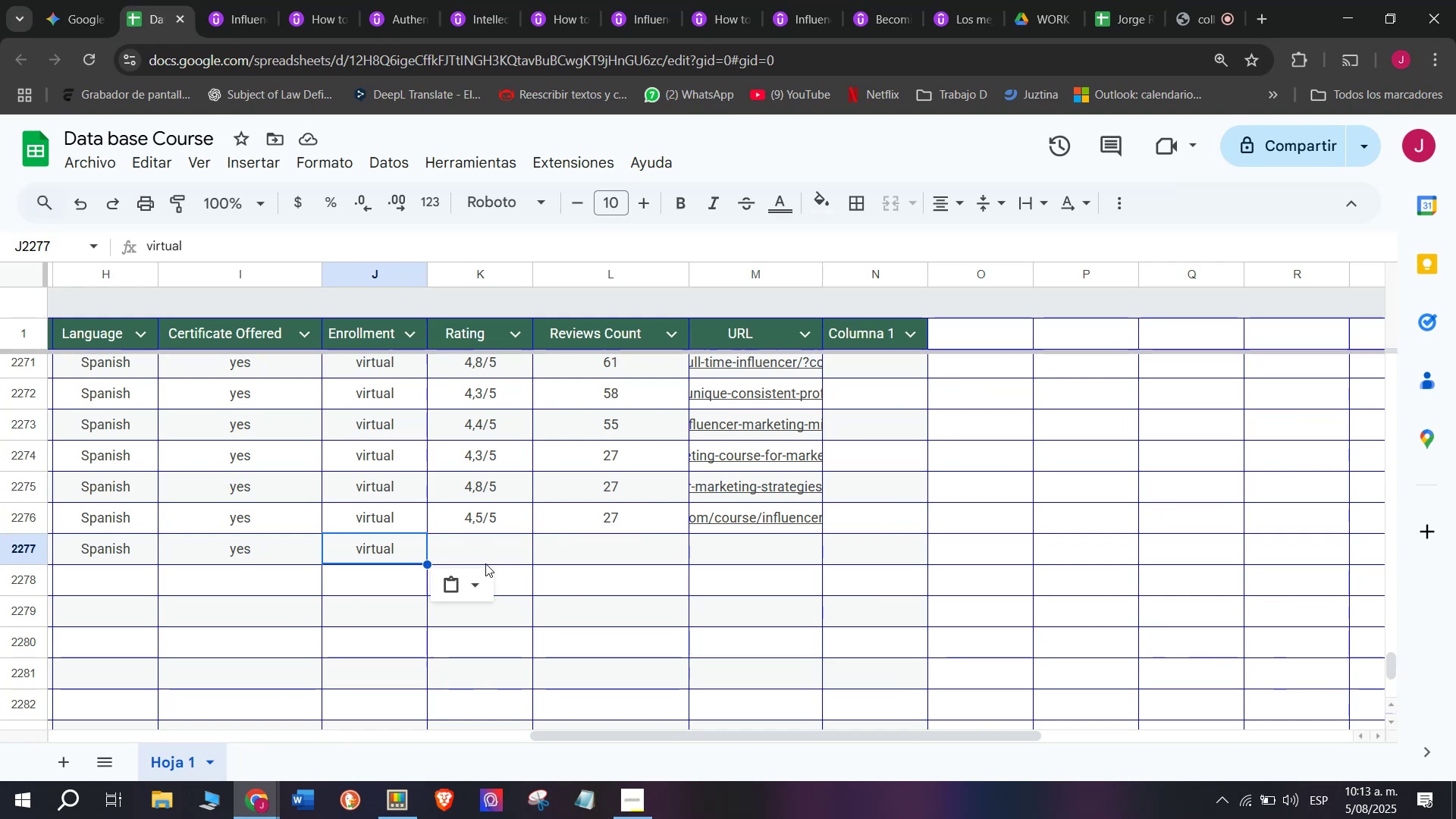 
wait(24.04)
 